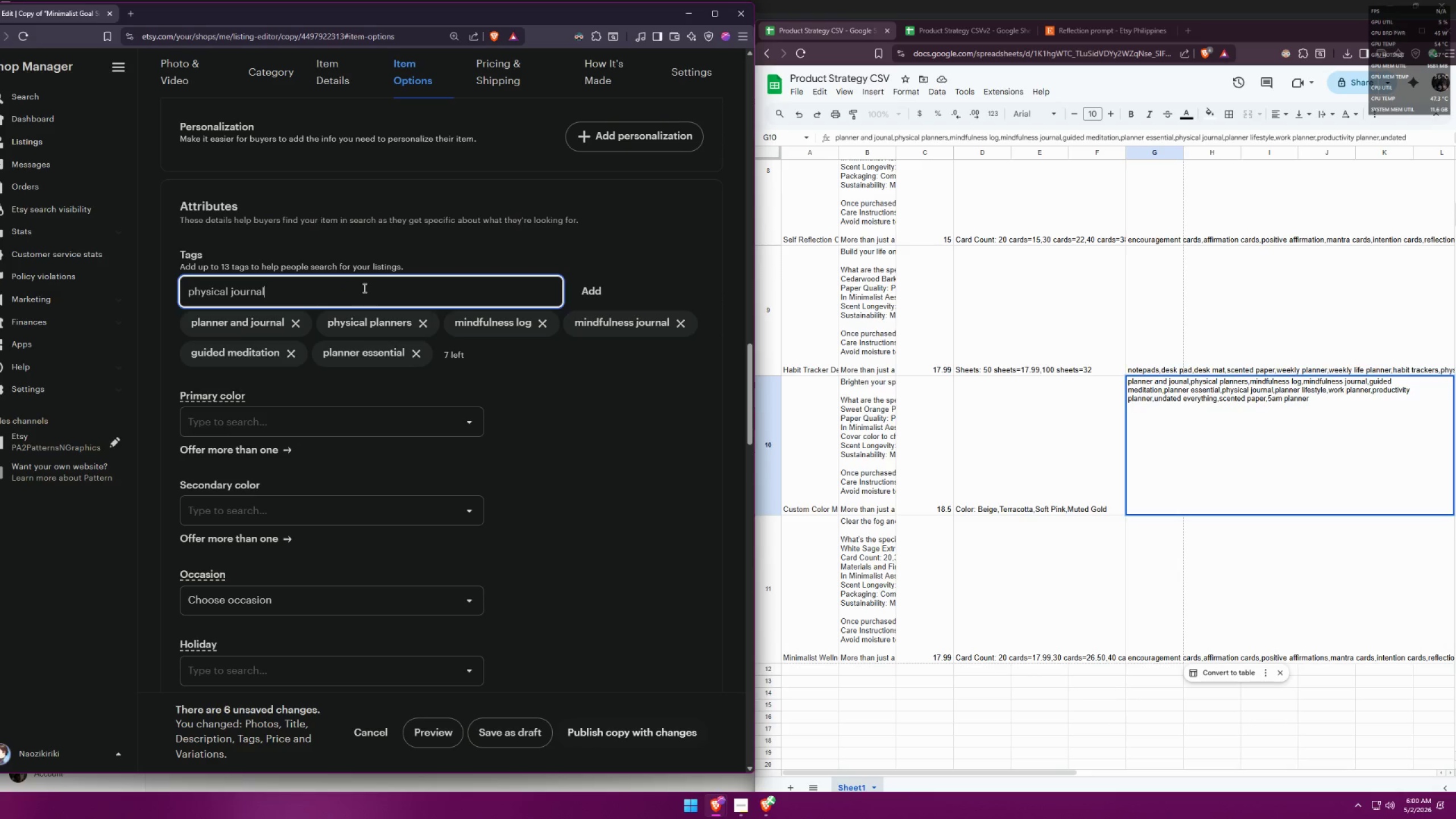 
key(Enter)
 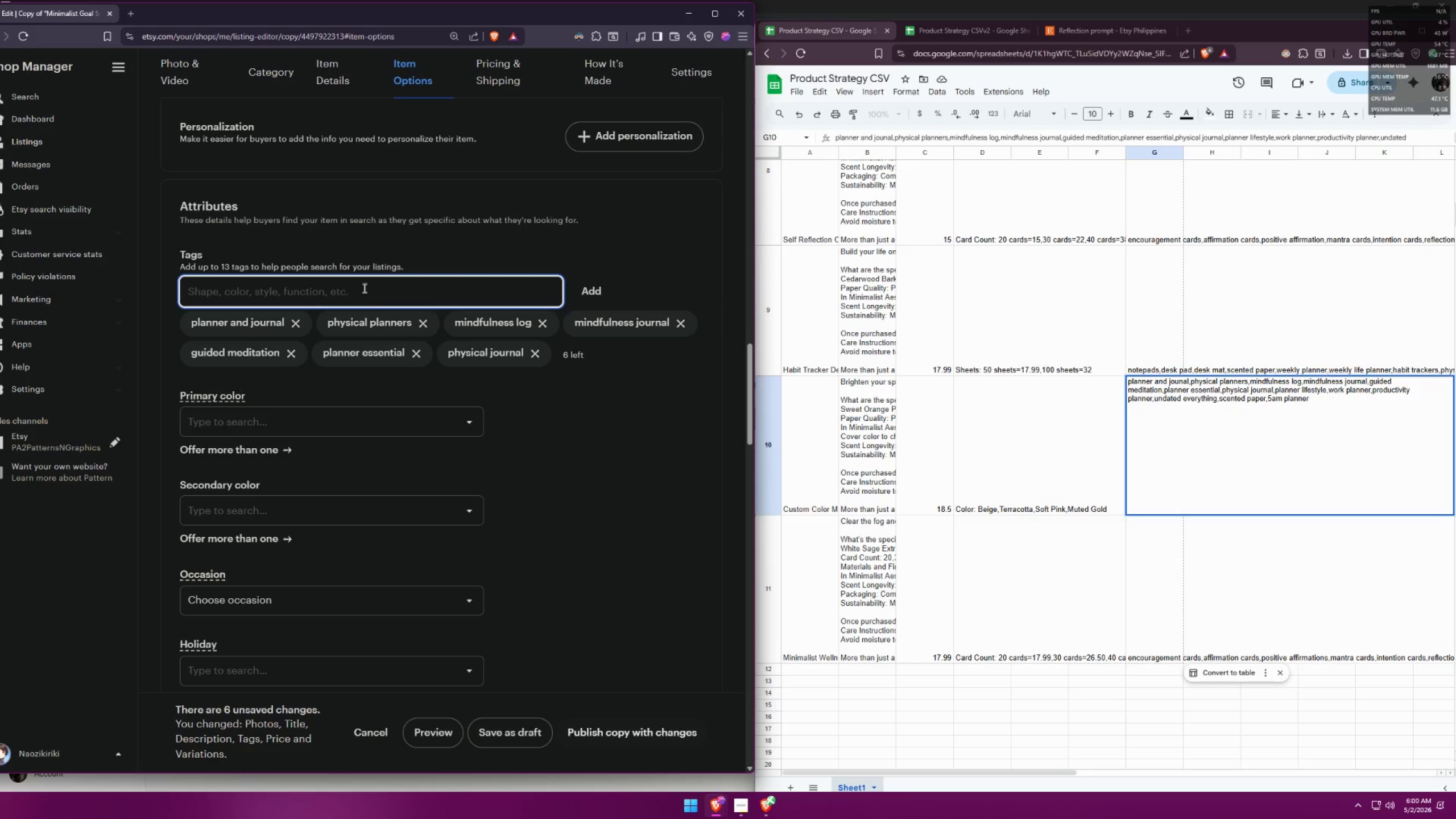 
type(planner lifesty;)
key(Backspace)
type(le)
 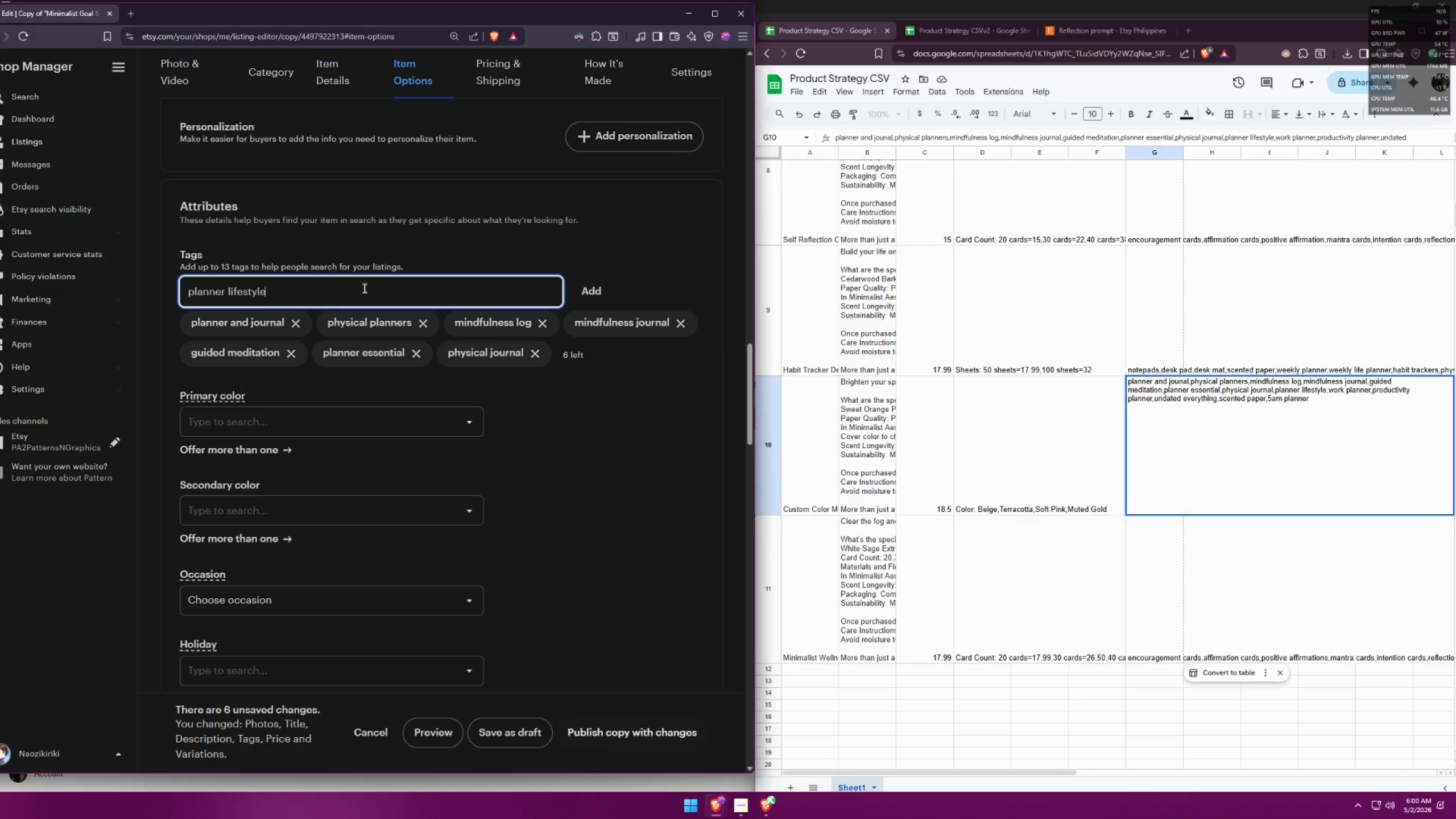 
key(Enter)
 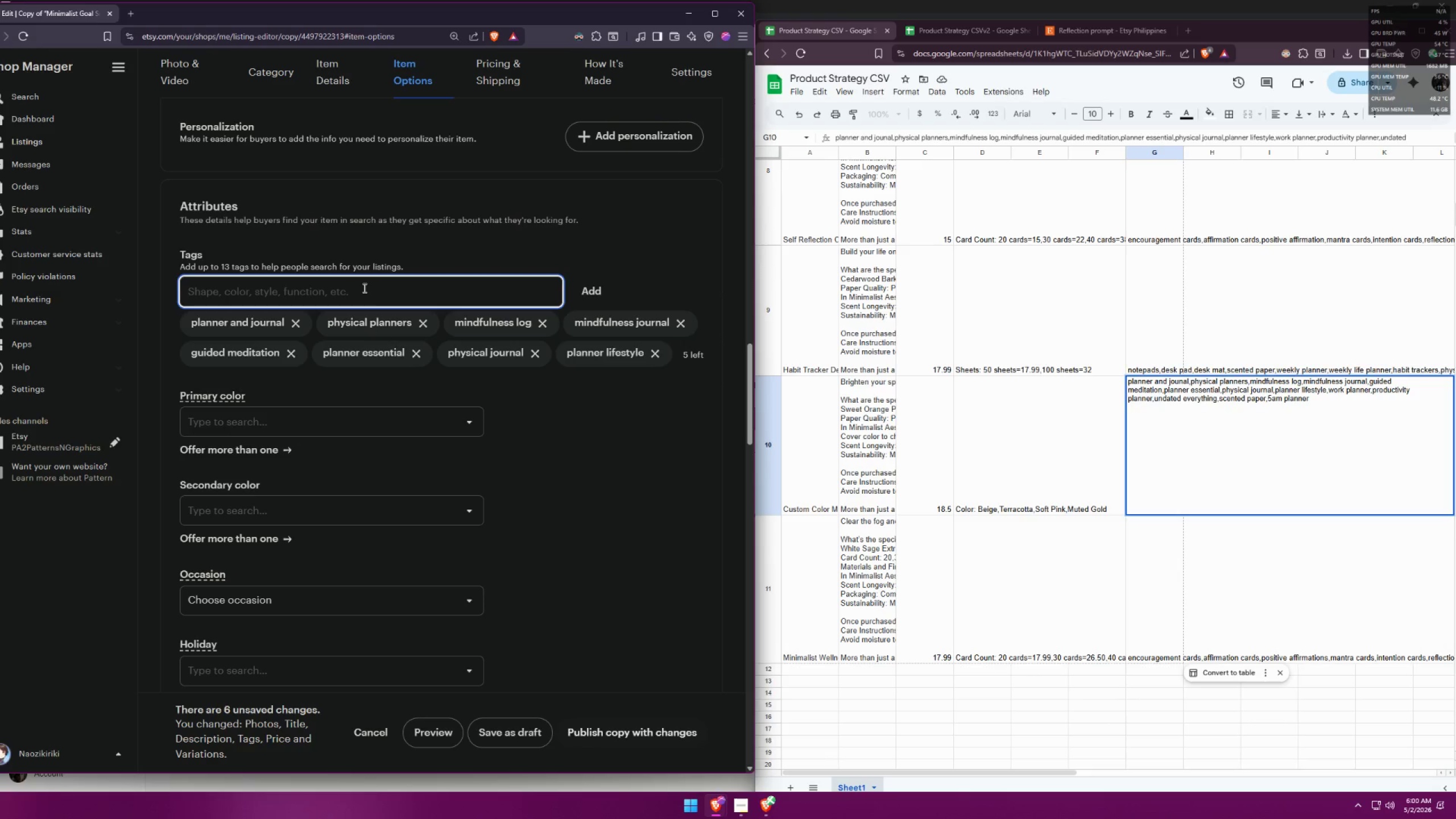 
type(work planner)
 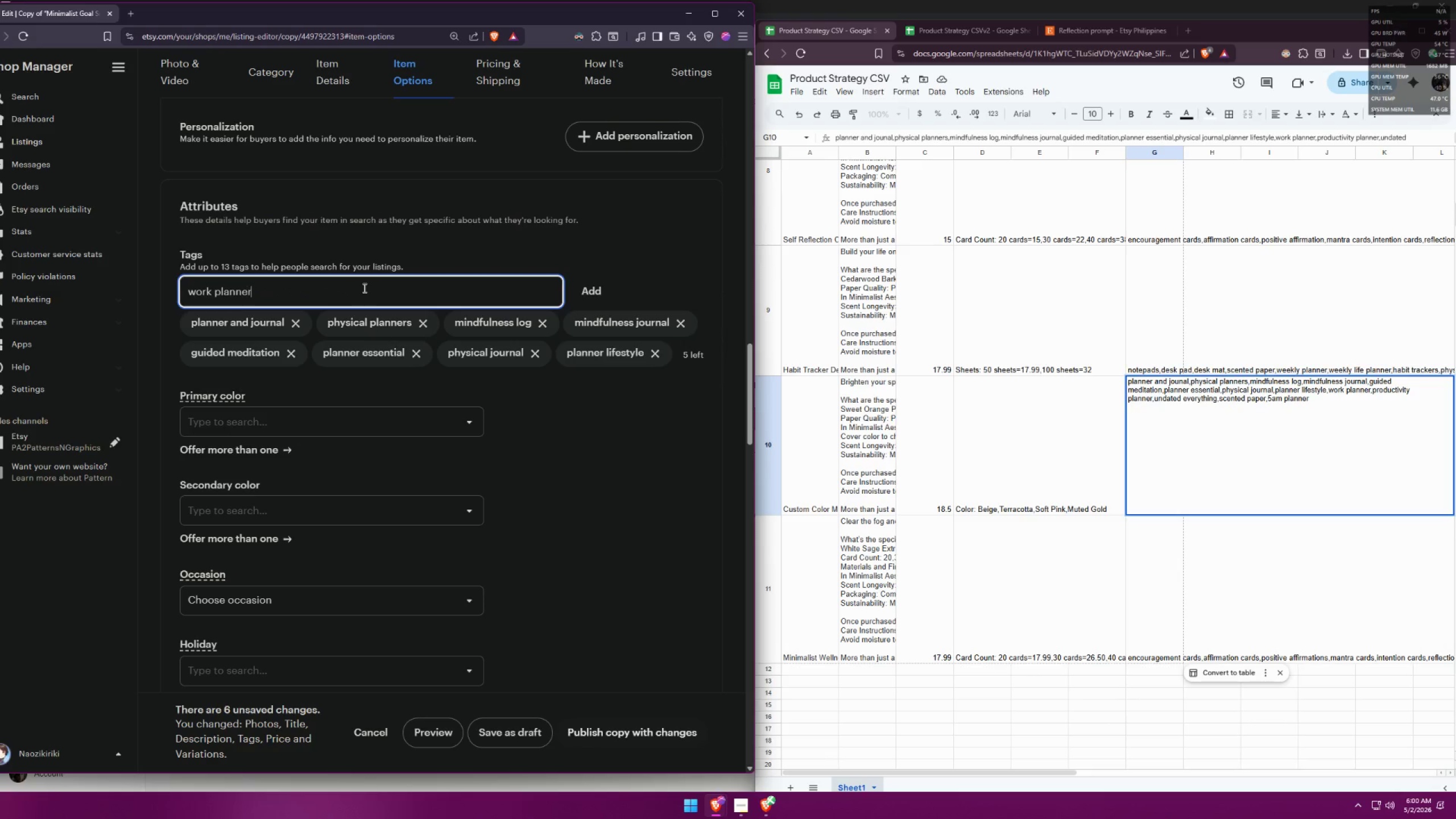 
key(Enter)
 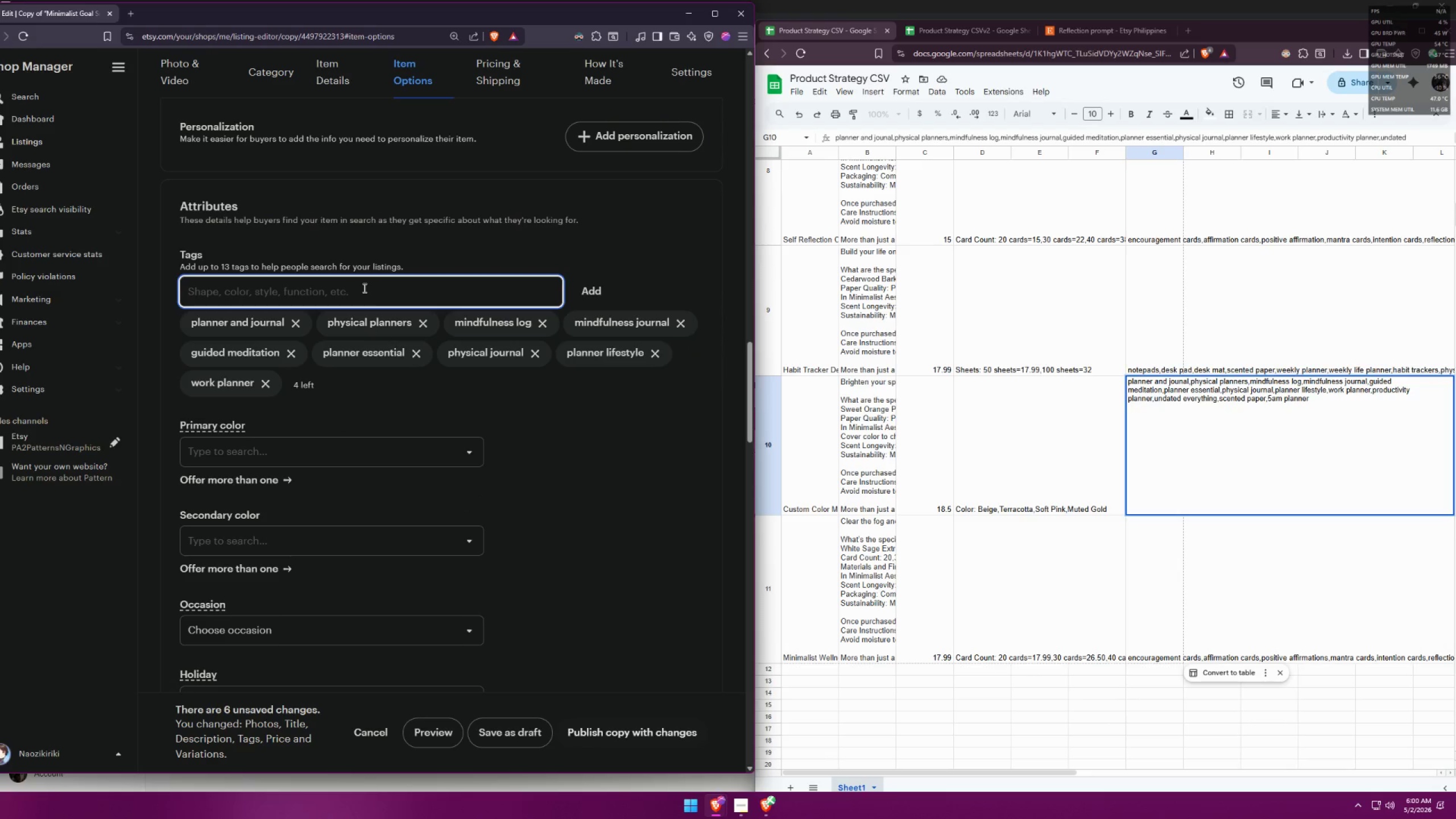 
type(productii)
key(Backspace)
type(vity planner)
 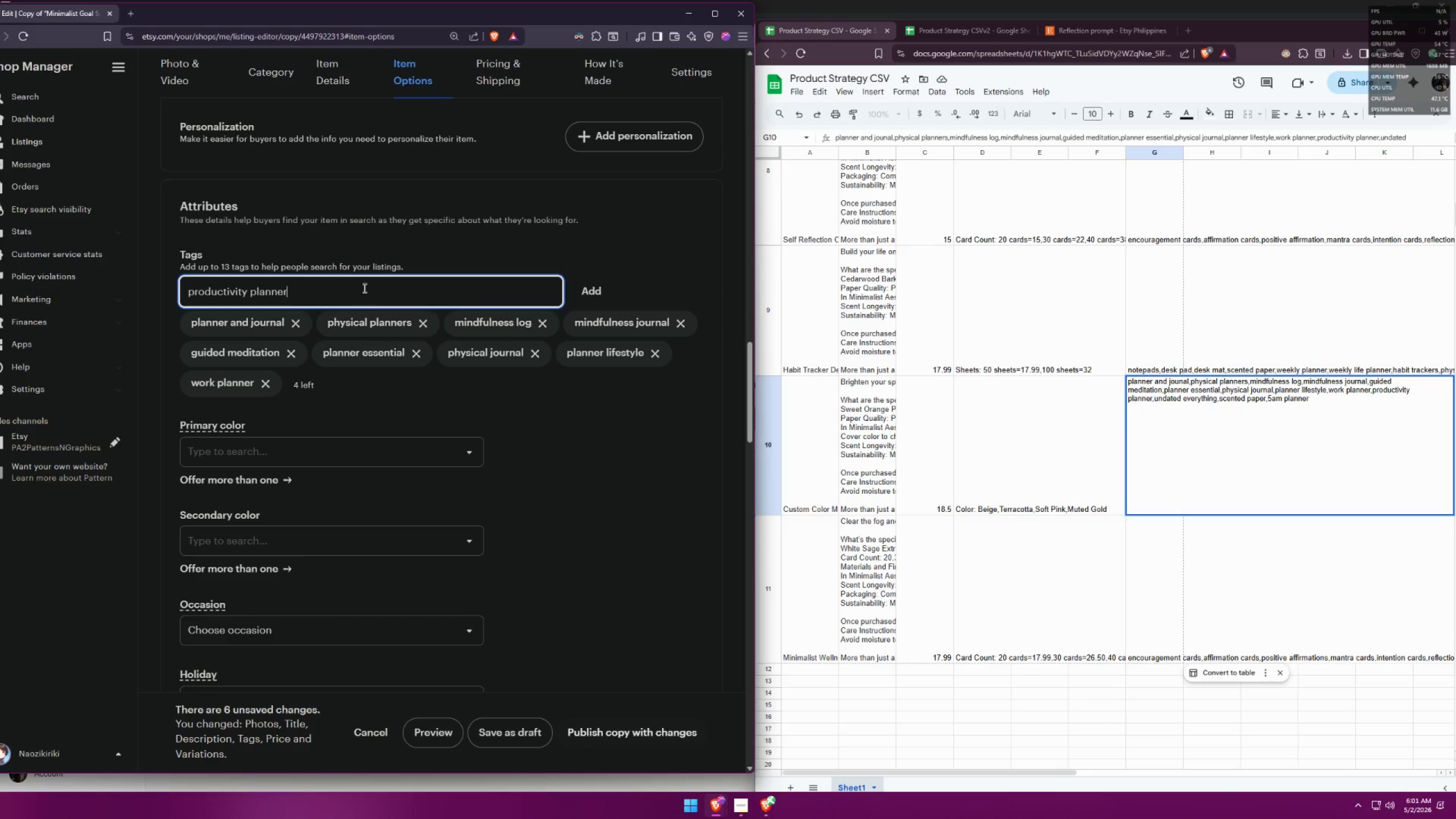 
key(Enter)
 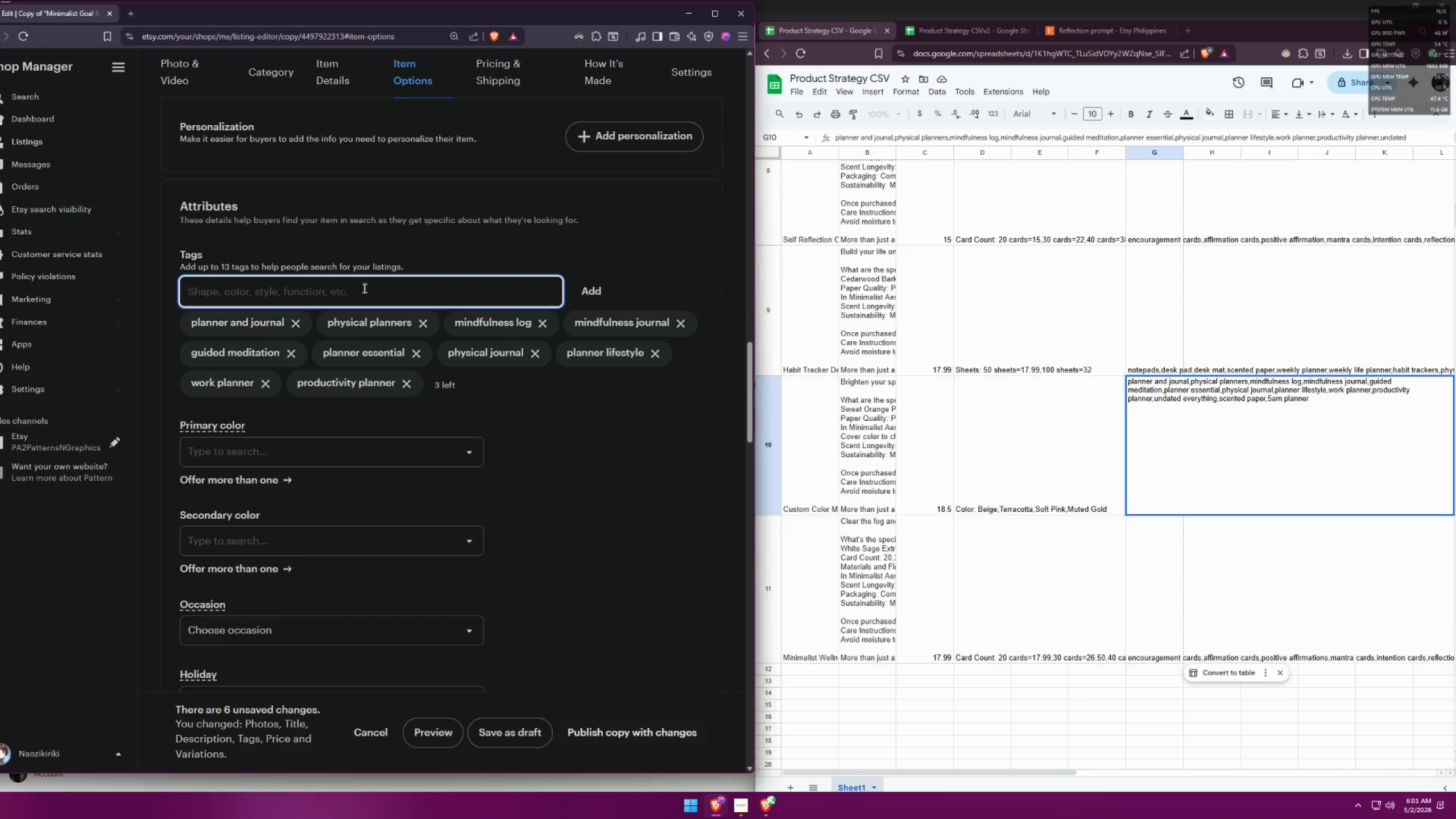 
type(undated everything)
 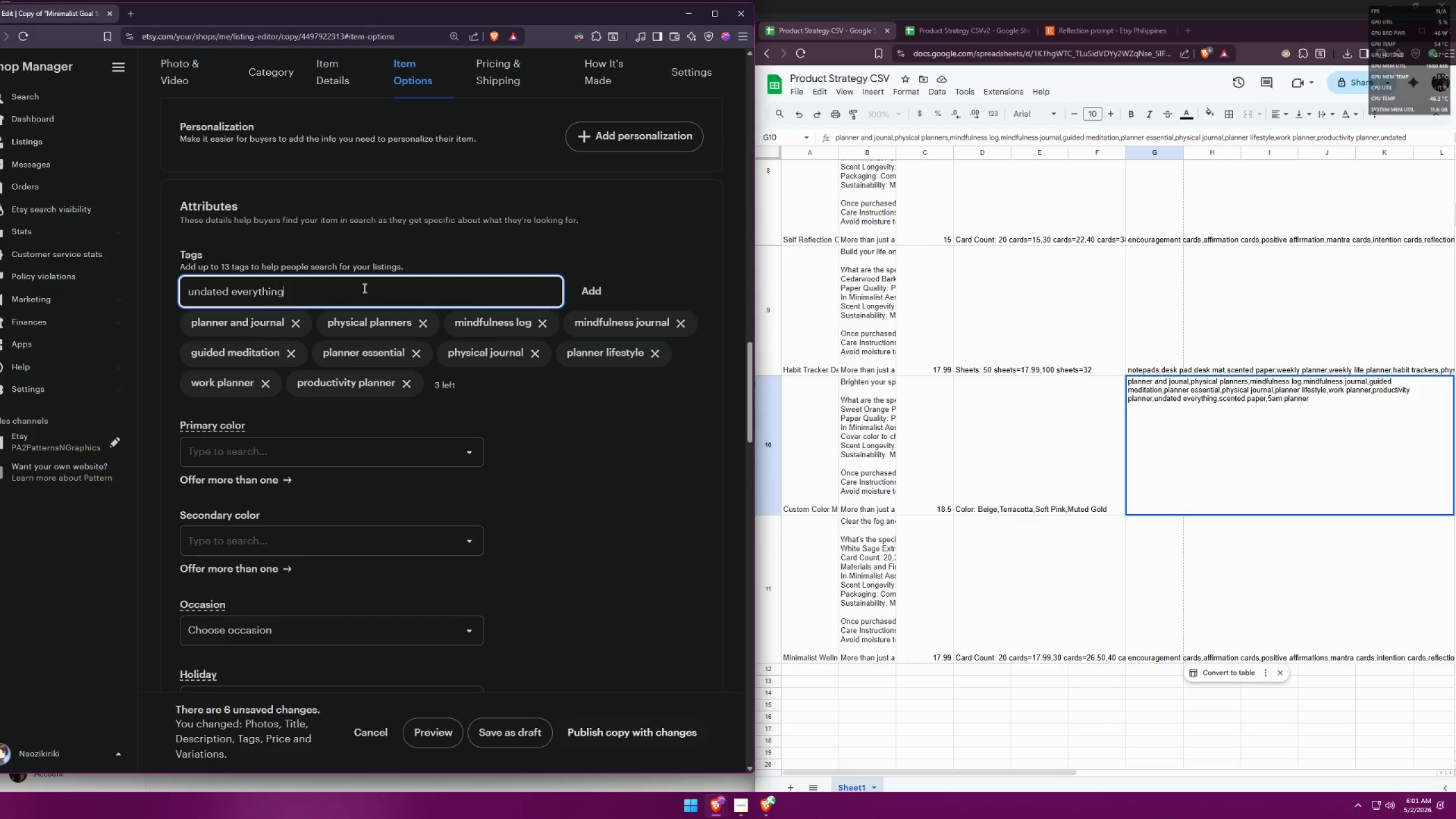 
key(Enter)
 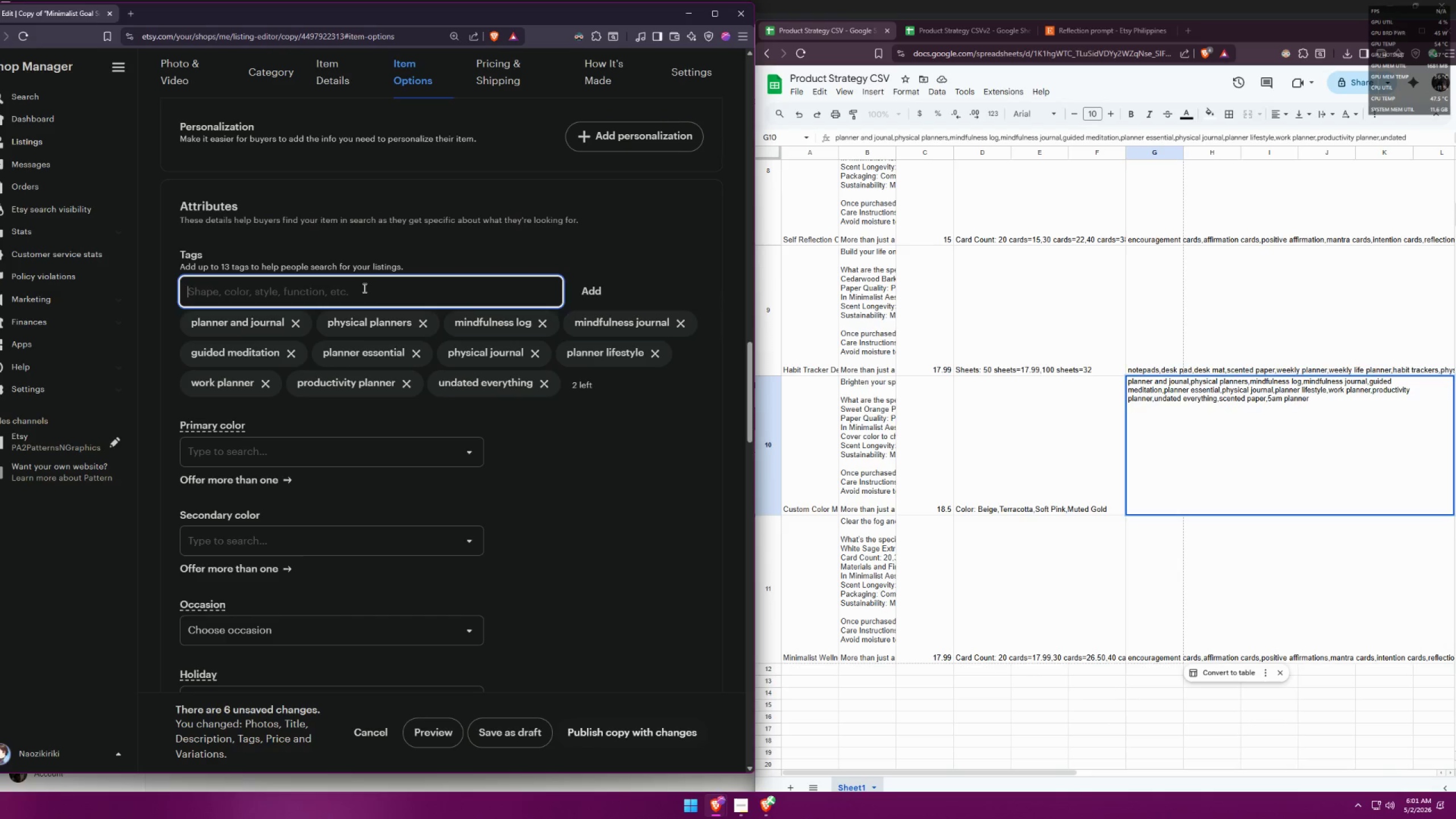 
type(scented paper)
 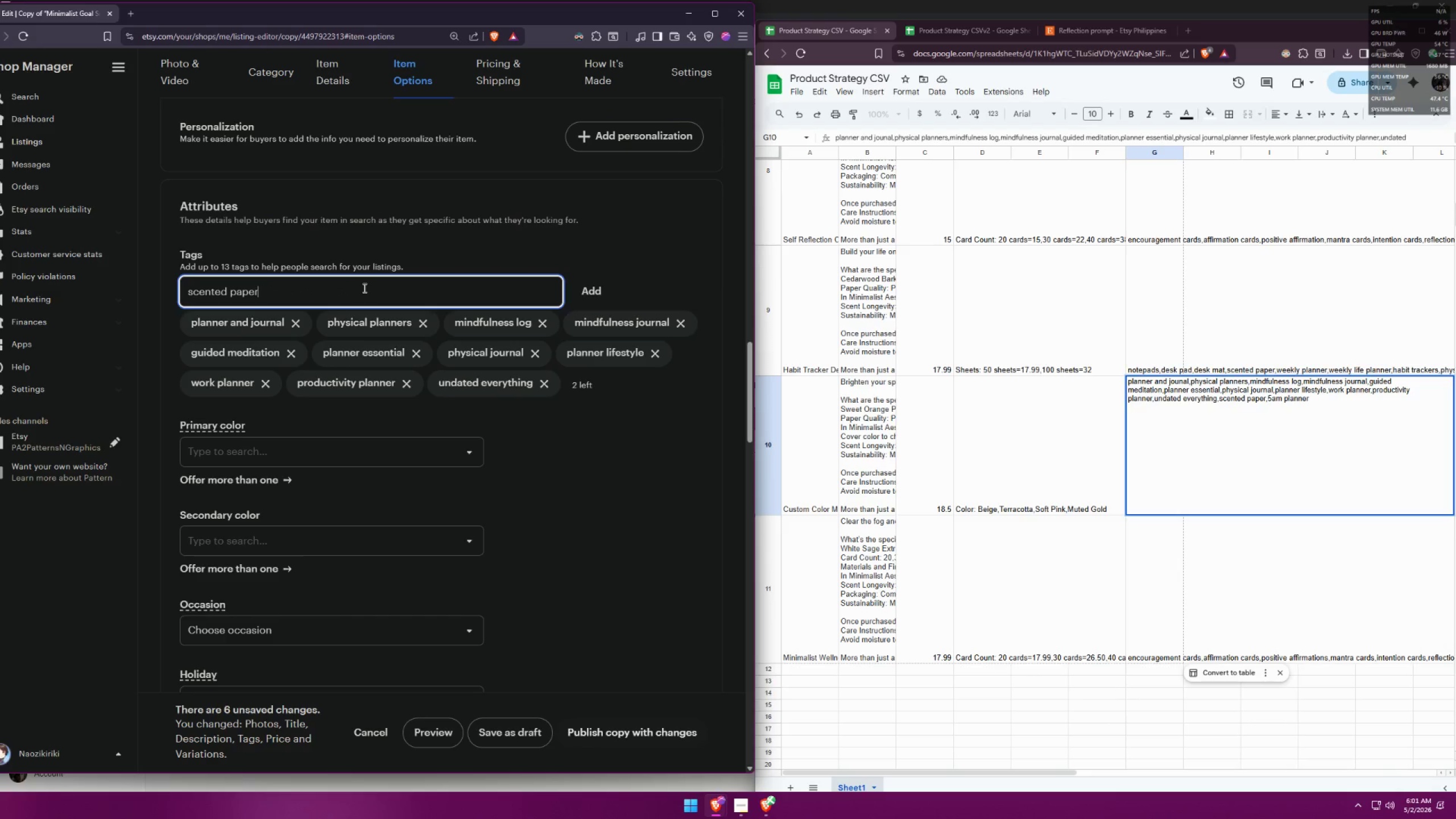 
key(Enter)
 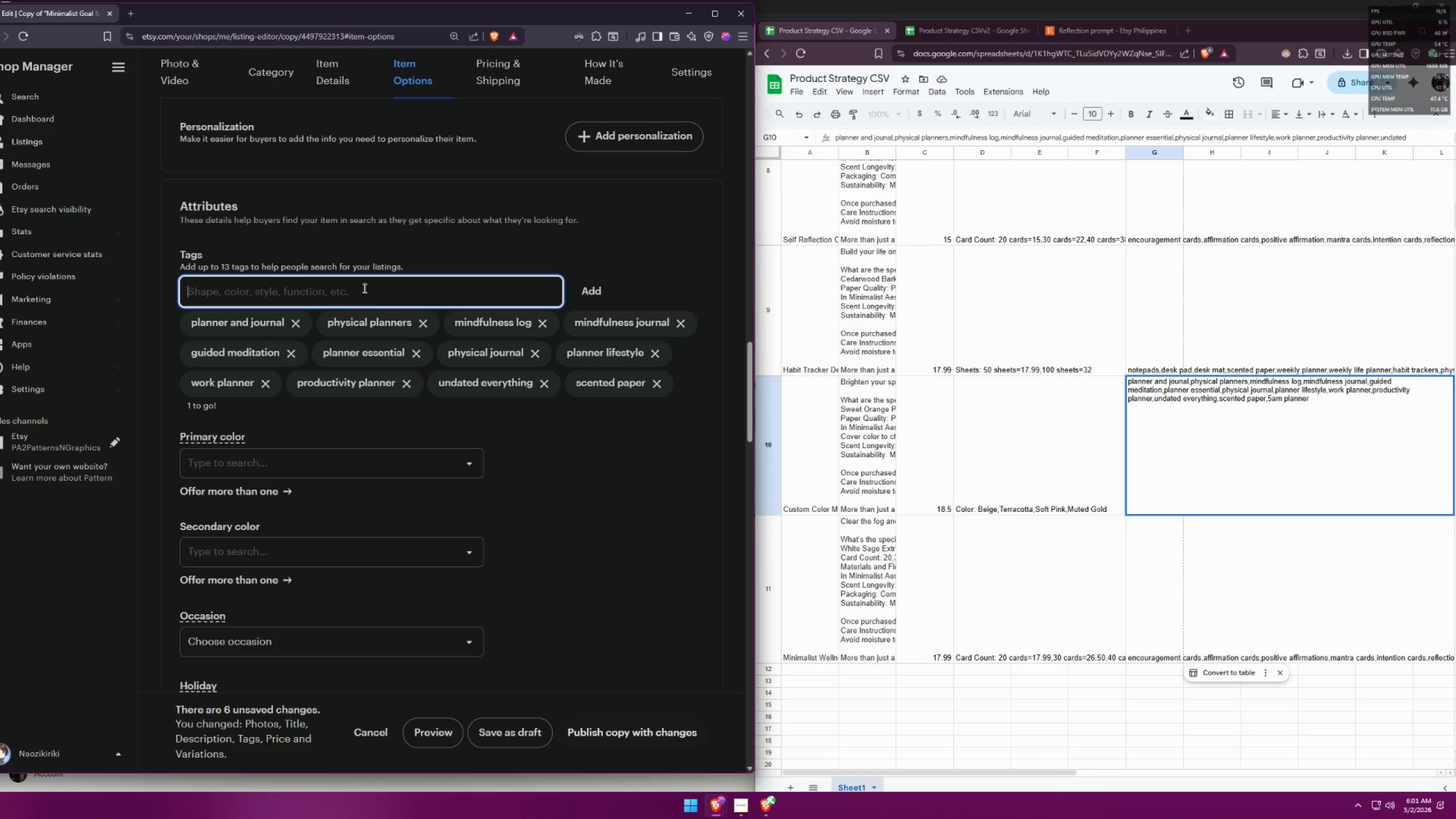 
type(5am planner)
 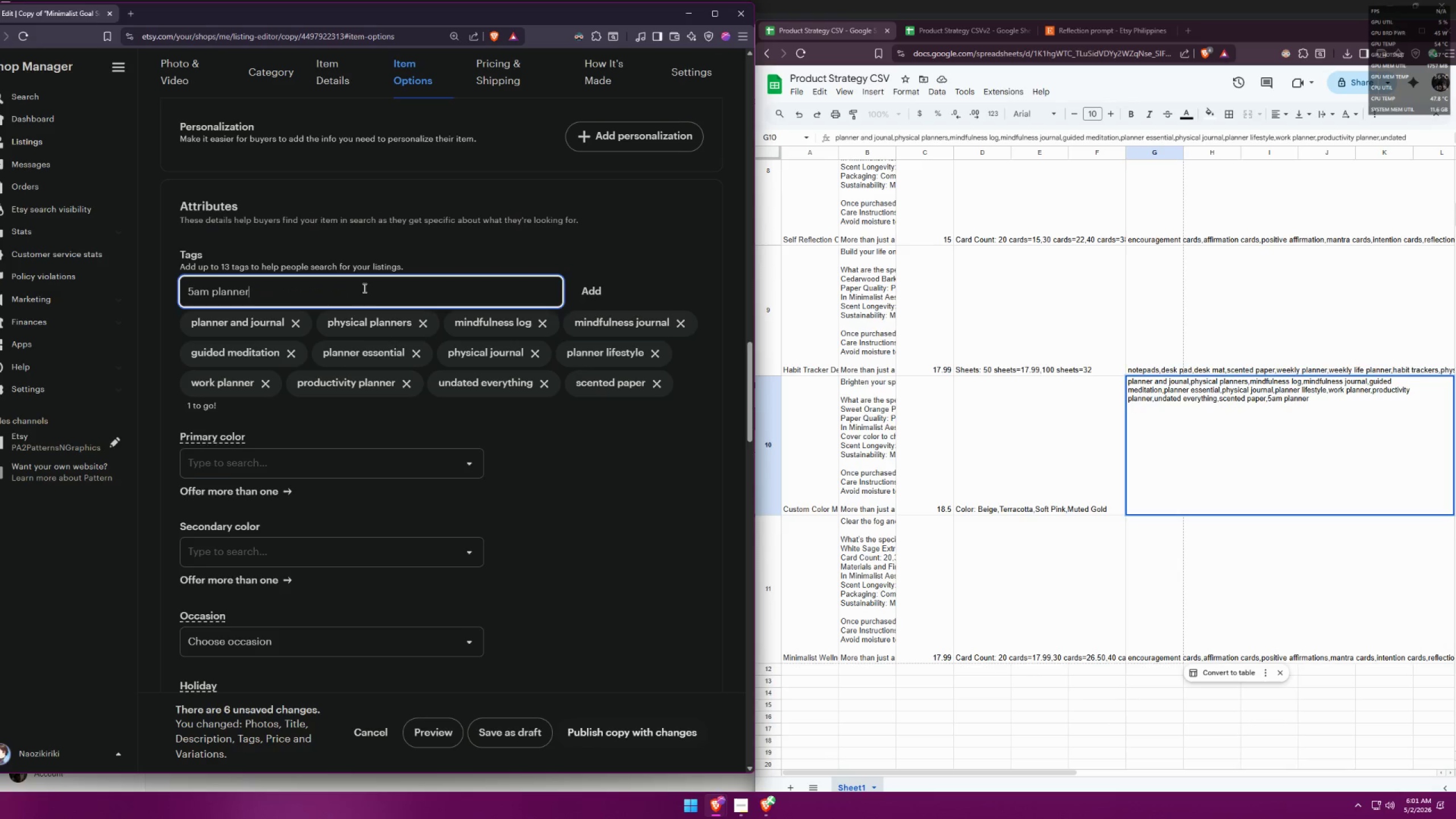 
key(Enter)
 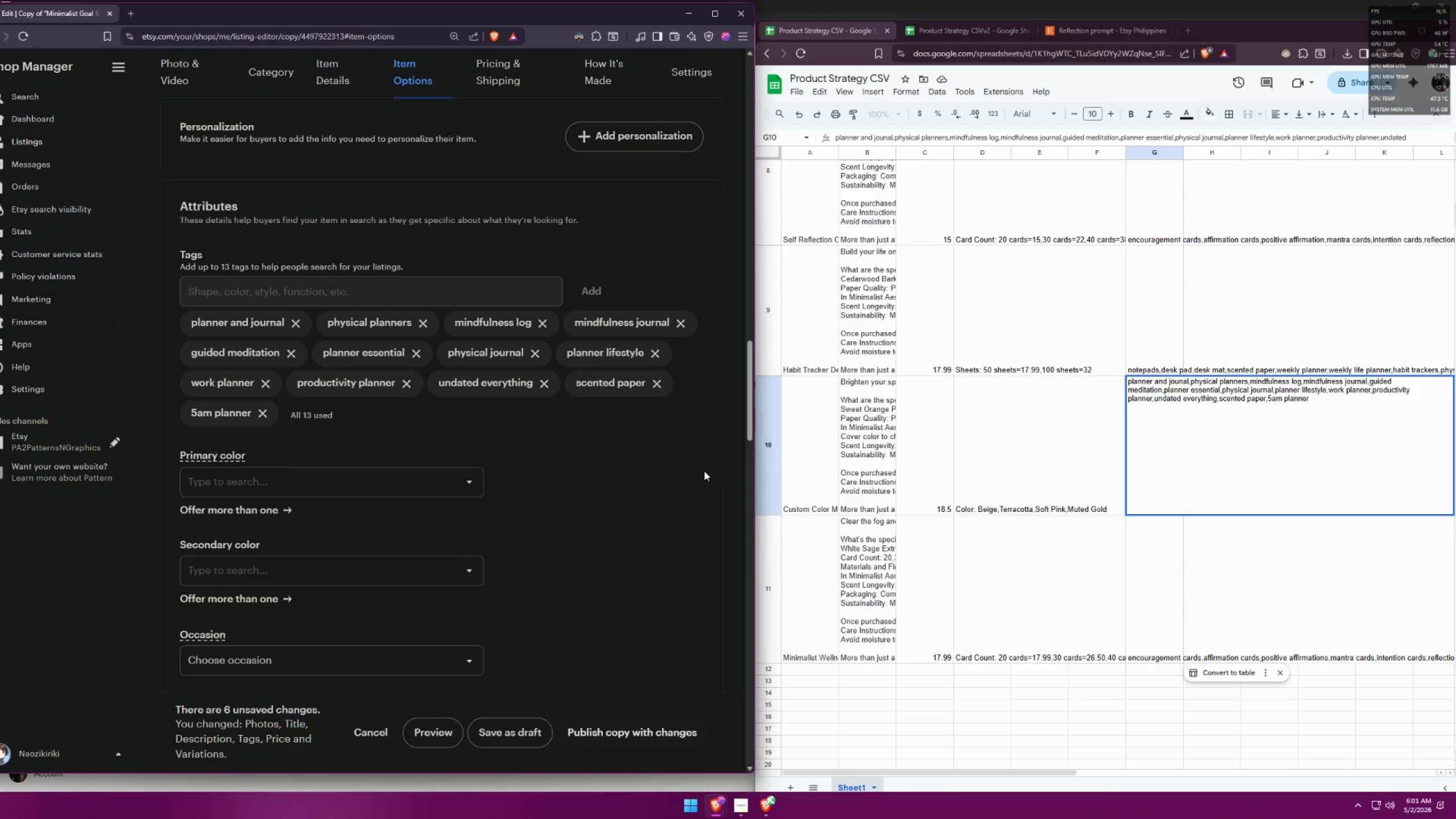 
left_click([818, 470])
 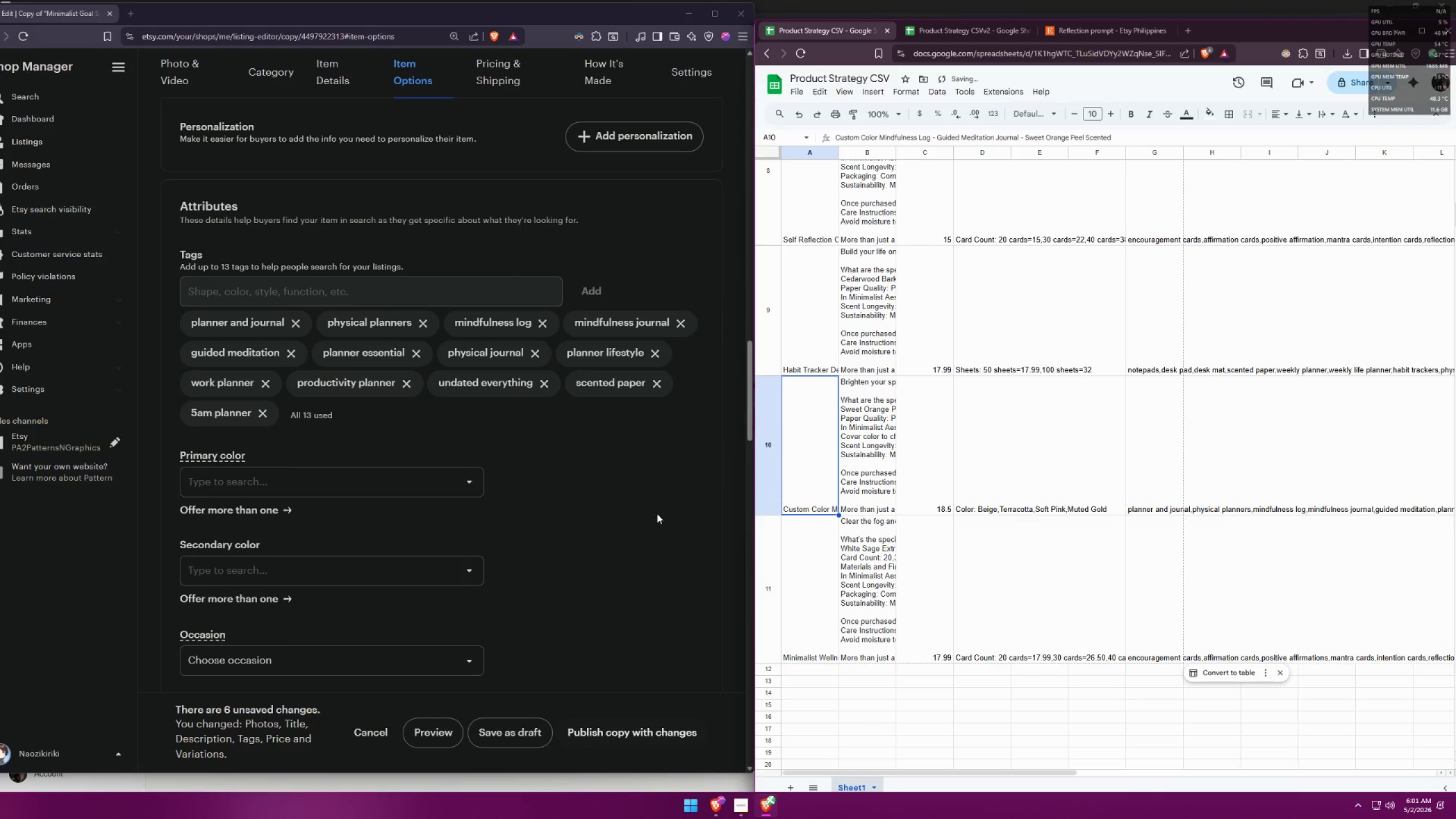 
scroll: coordinate [613, 467], scroll_direction: down, amount: 13.0
 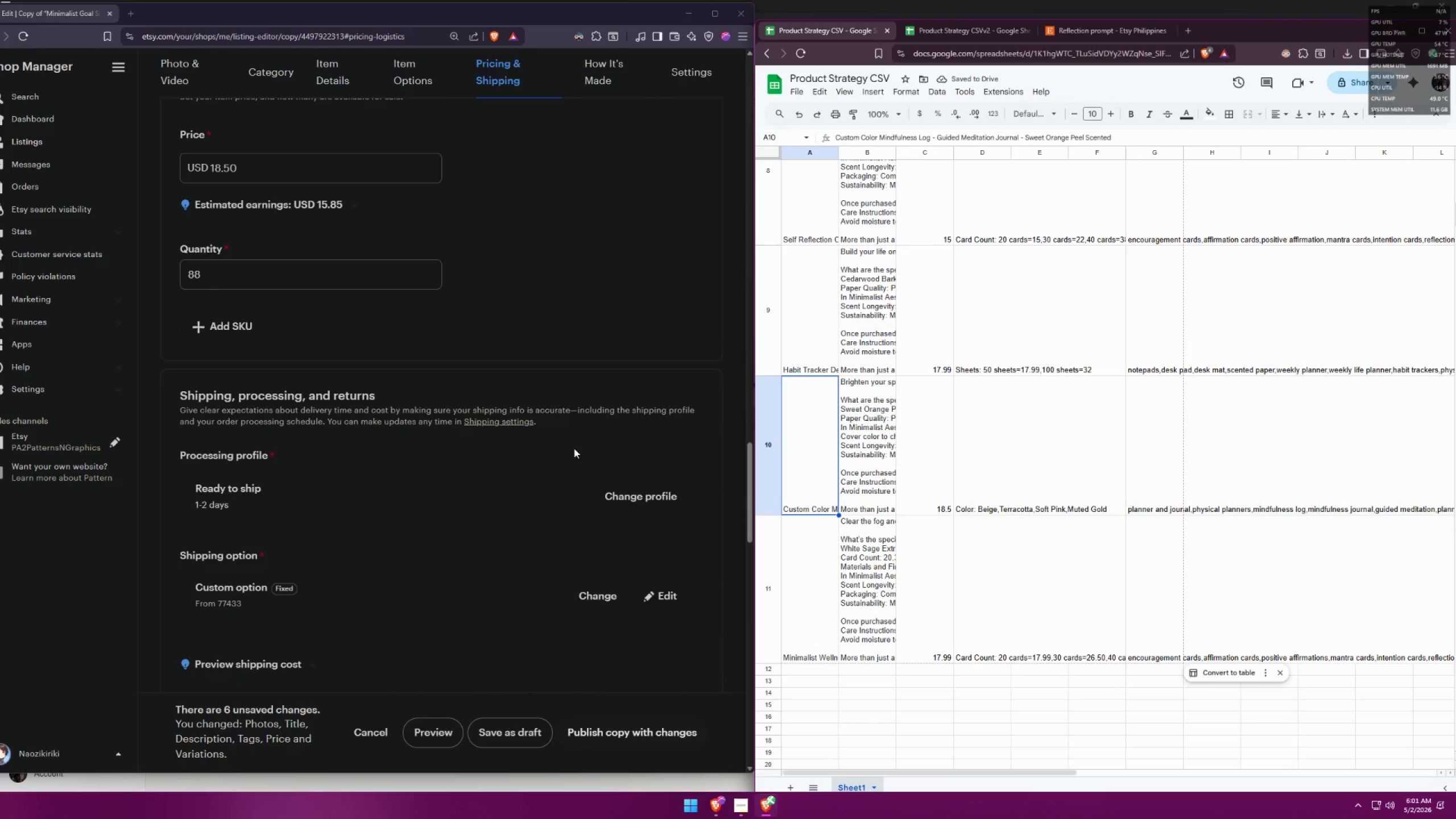 
scroll: coordinate [570, 572], scroll_direction: up, amount: 46.0
 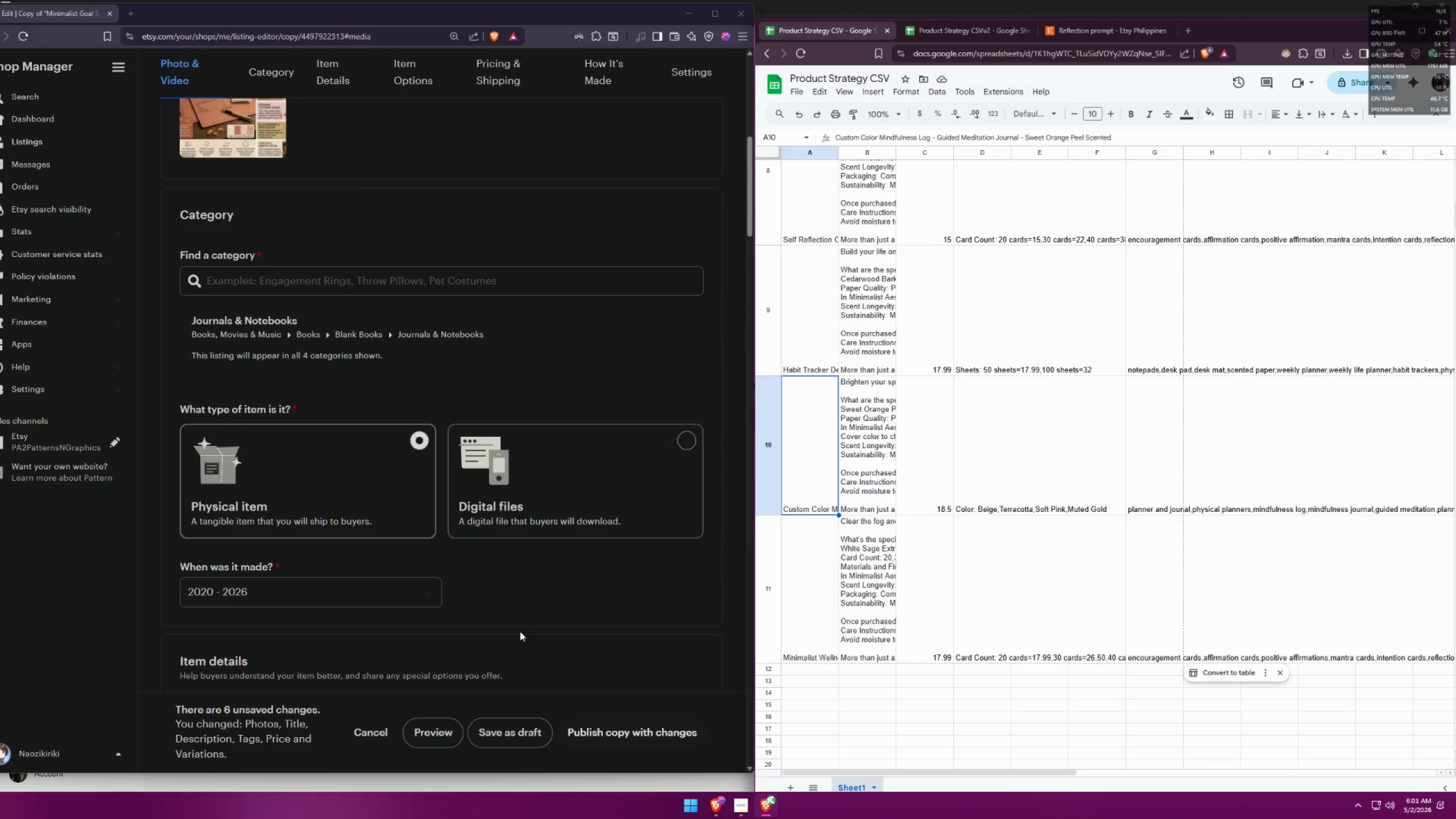 
left_click([497, 732])
 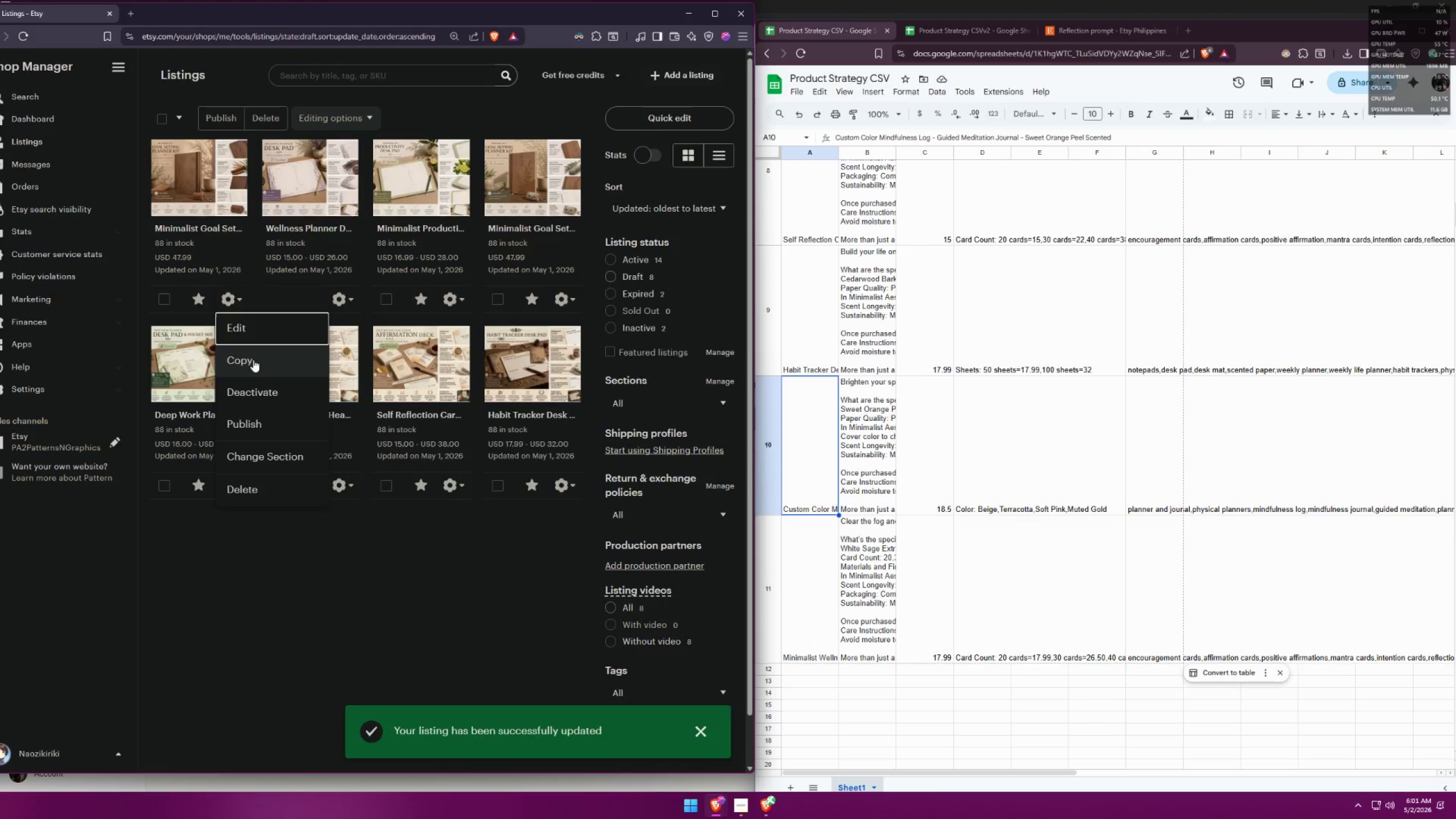 
wait(5.95)
 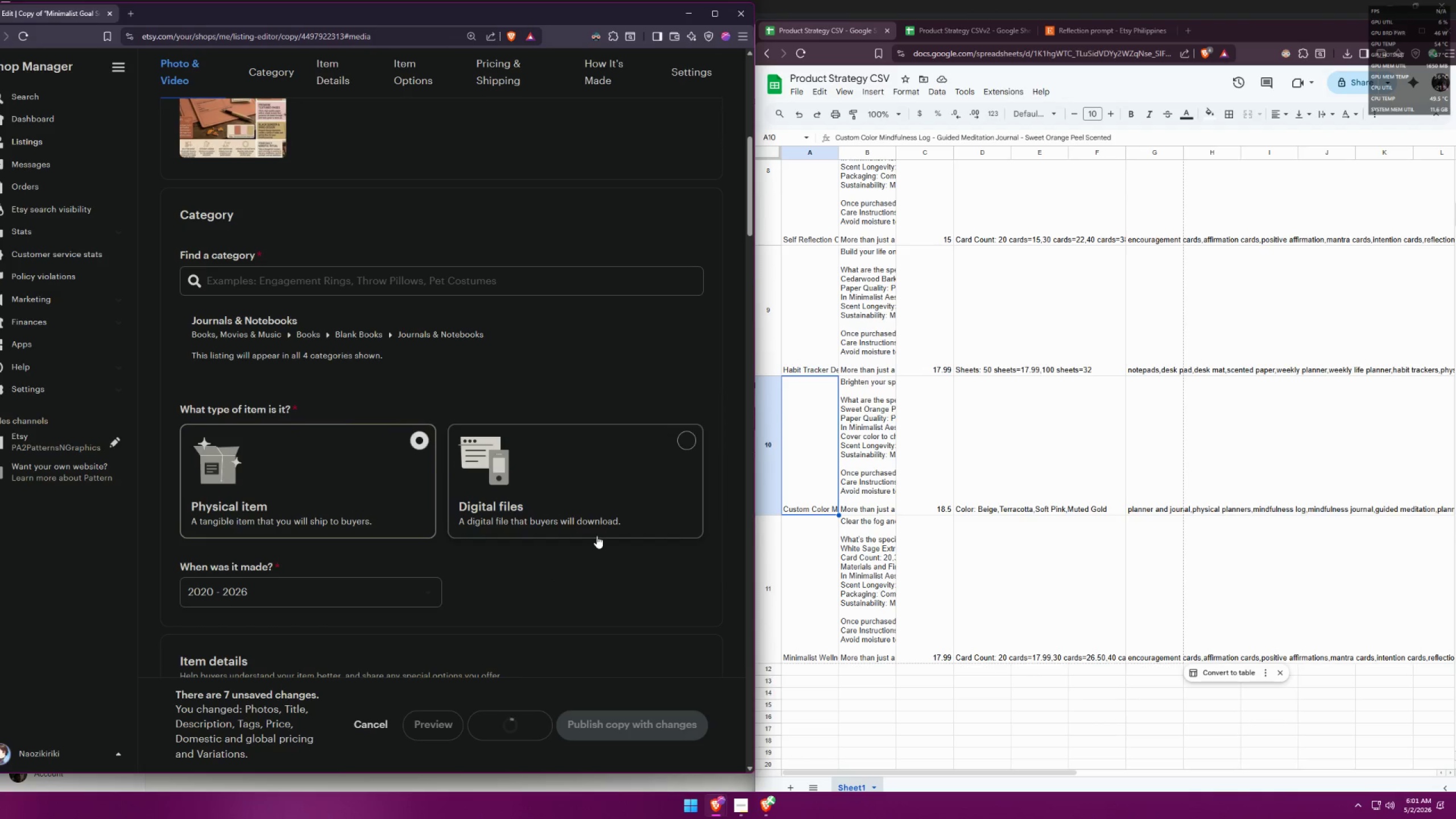 
key(Control+ControlLeft)
 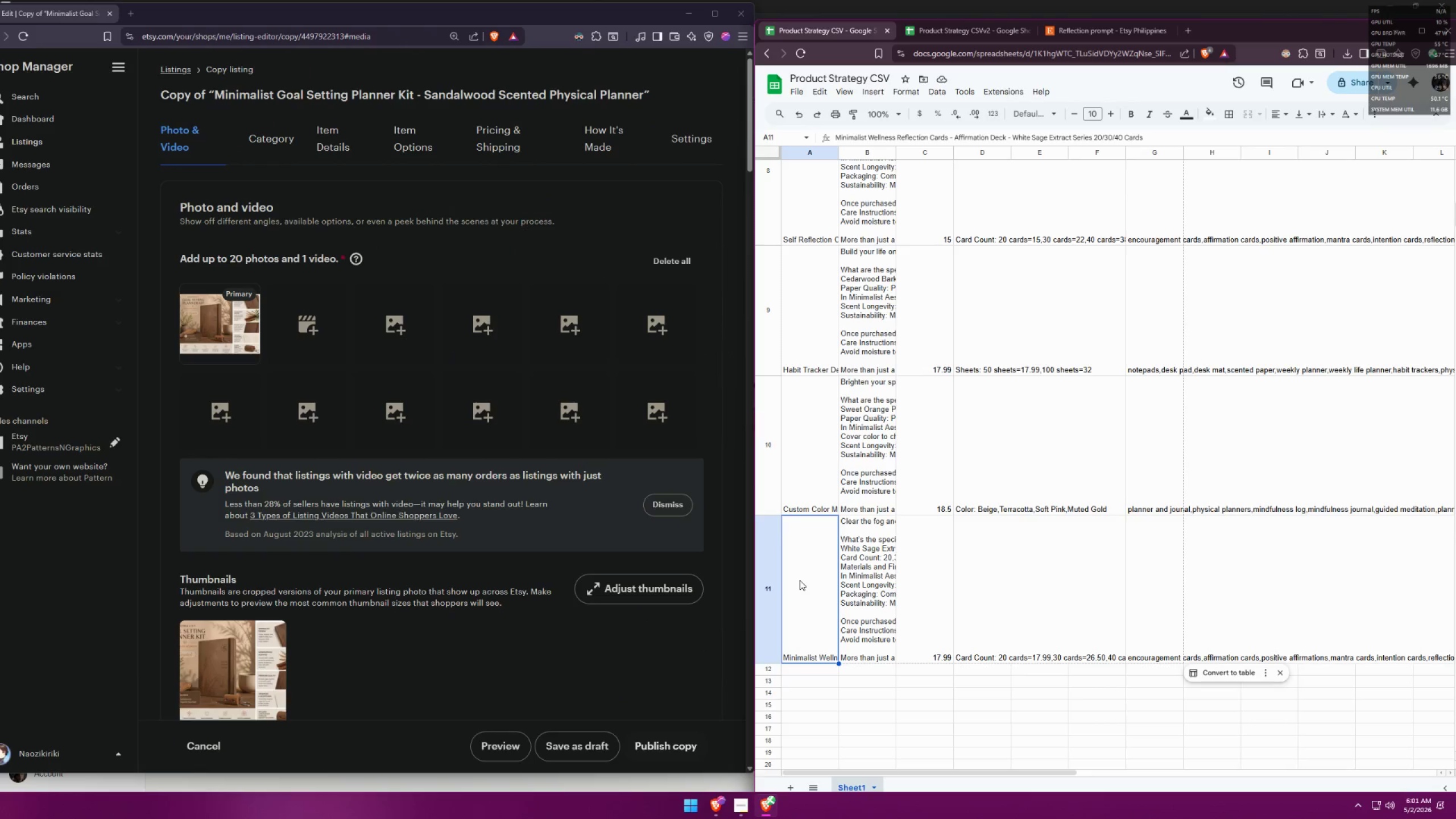 
key(Control+C)
 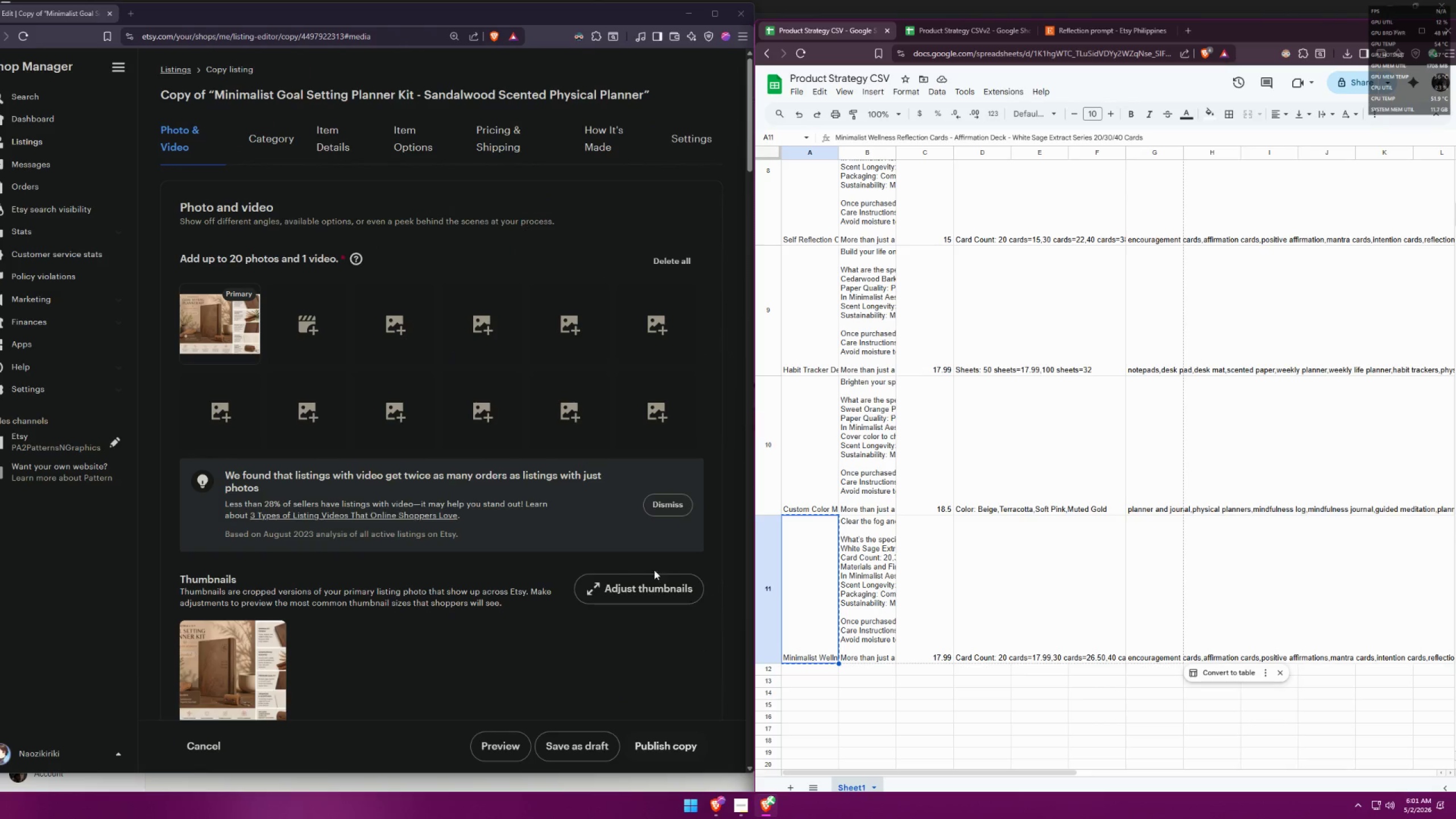 
scroll: coordinate [504, 497], scroll_direction: down, amount: 9.0
 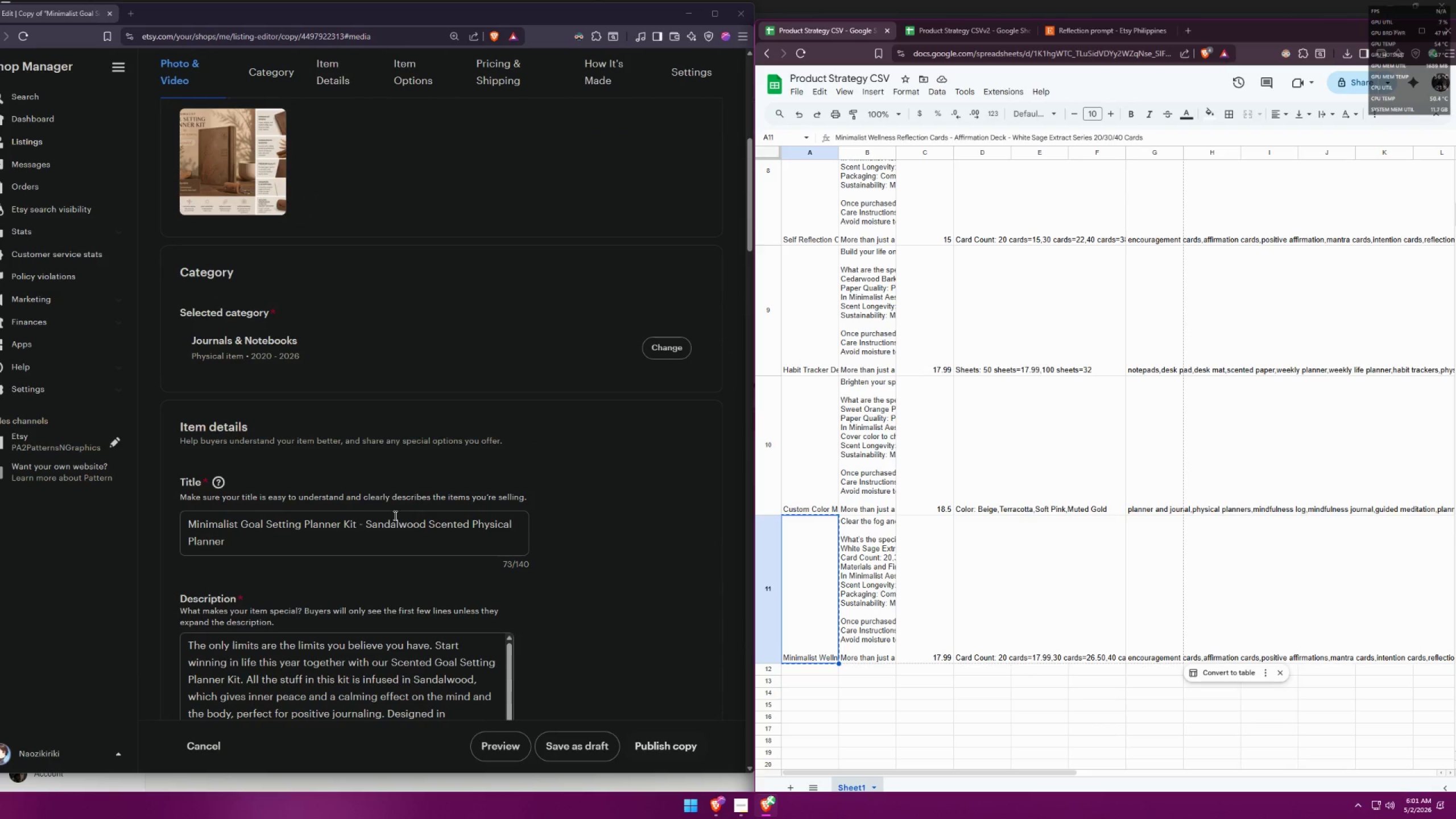 
left_click_drag(start_coordinate=[250, 543], to_coordinate=[156, 520])
 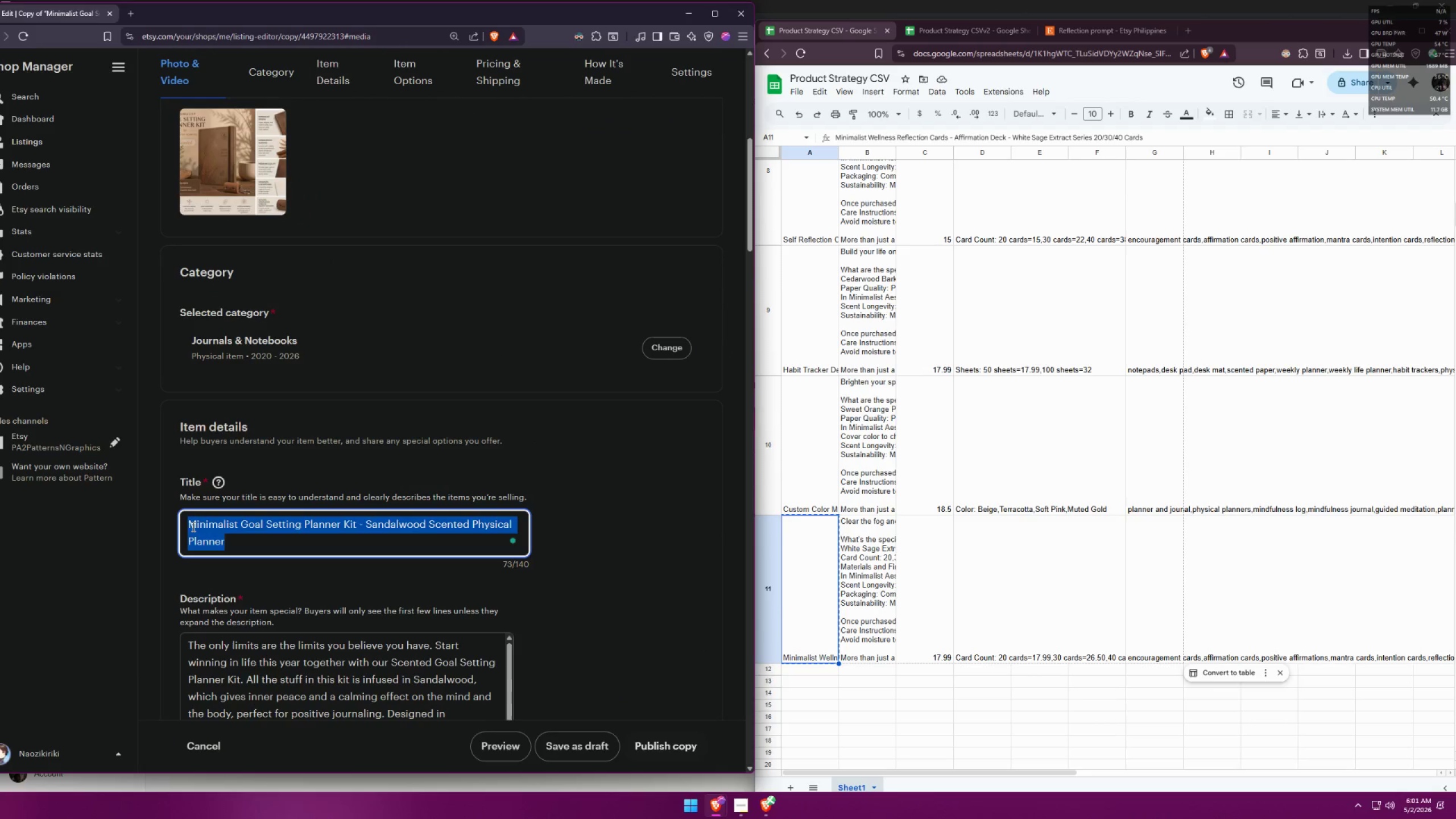 
key(Control+ControlLeft)
 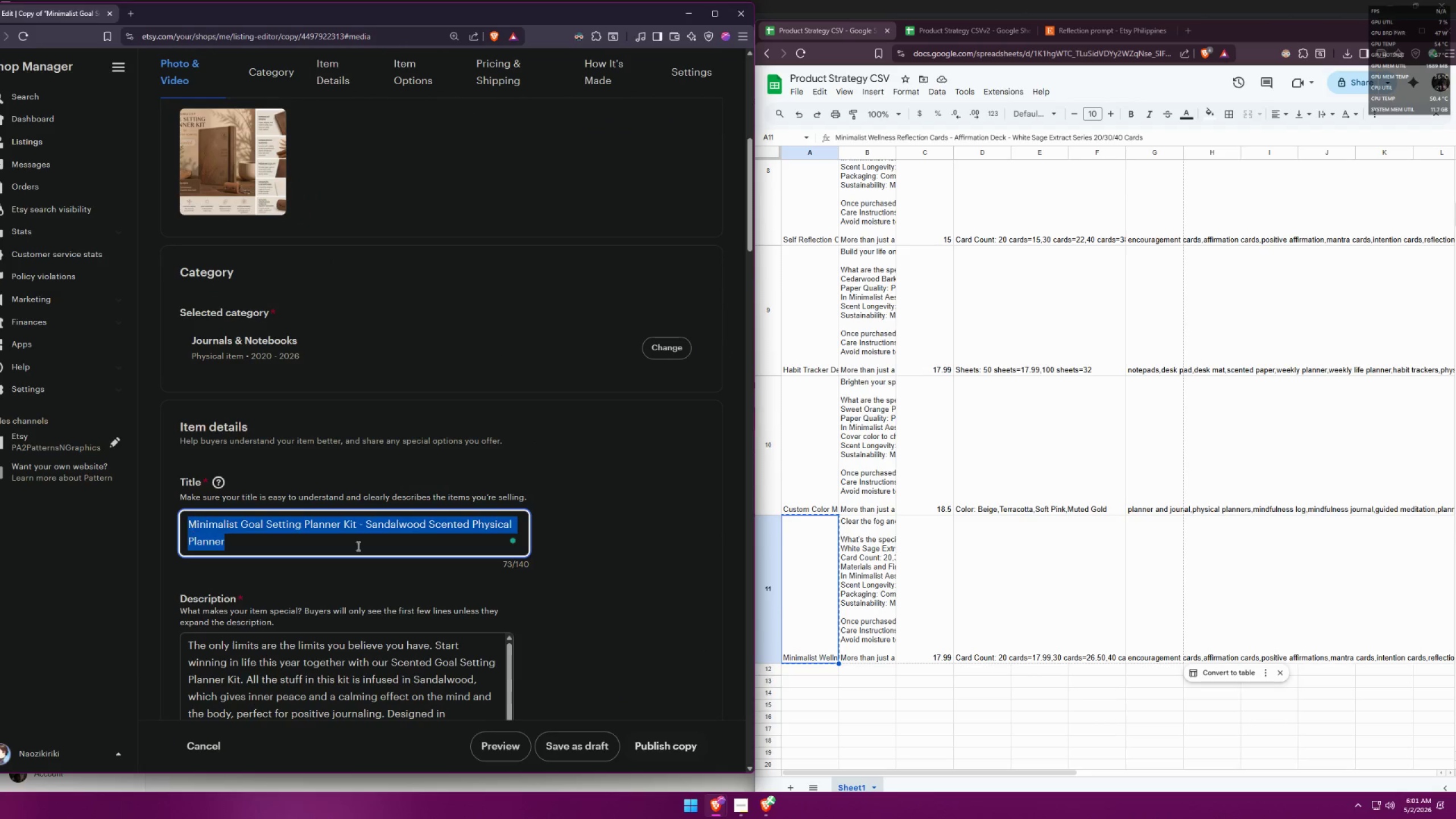 
key(Control+V)
 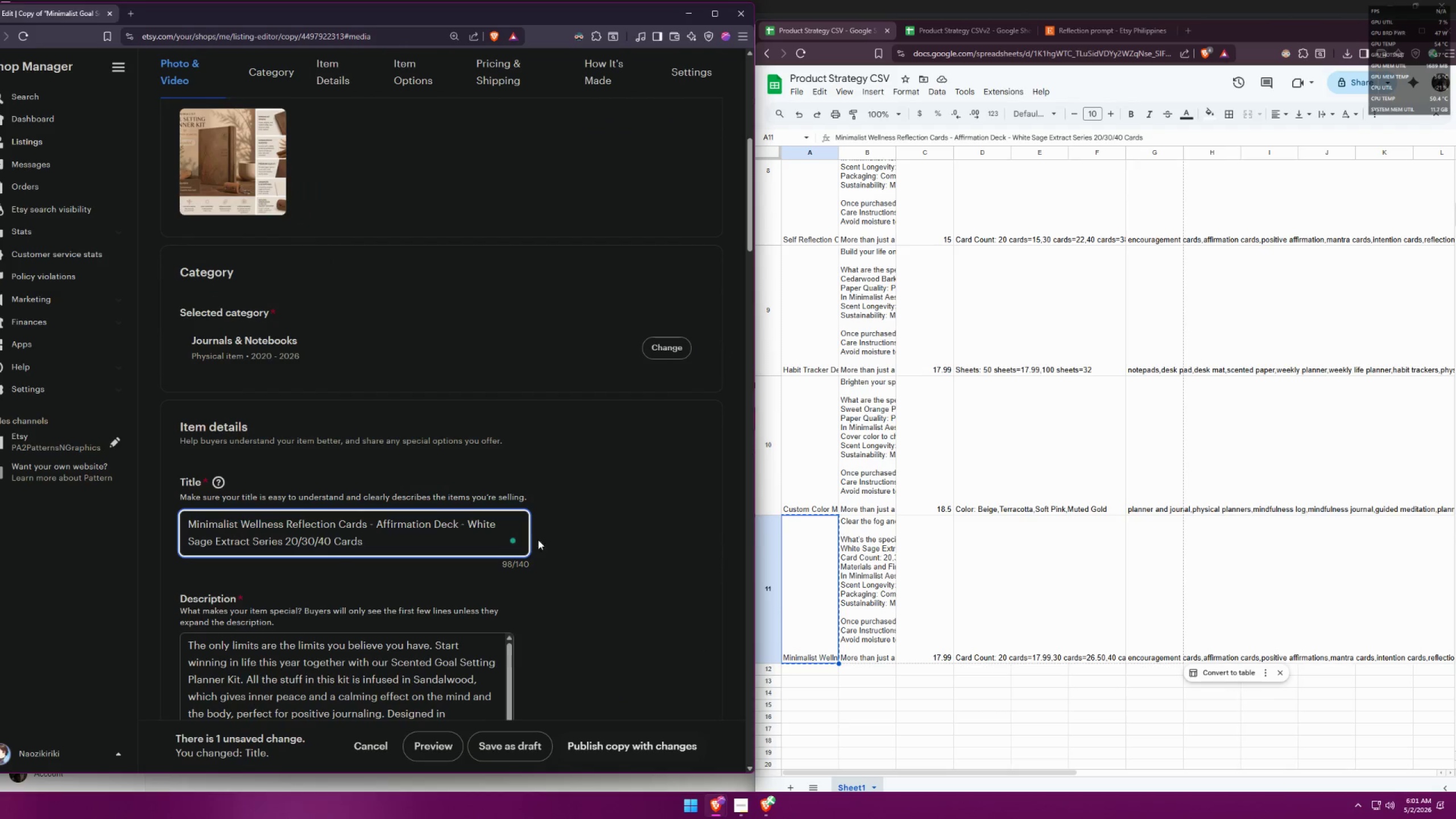 
left_click([564, 532])
 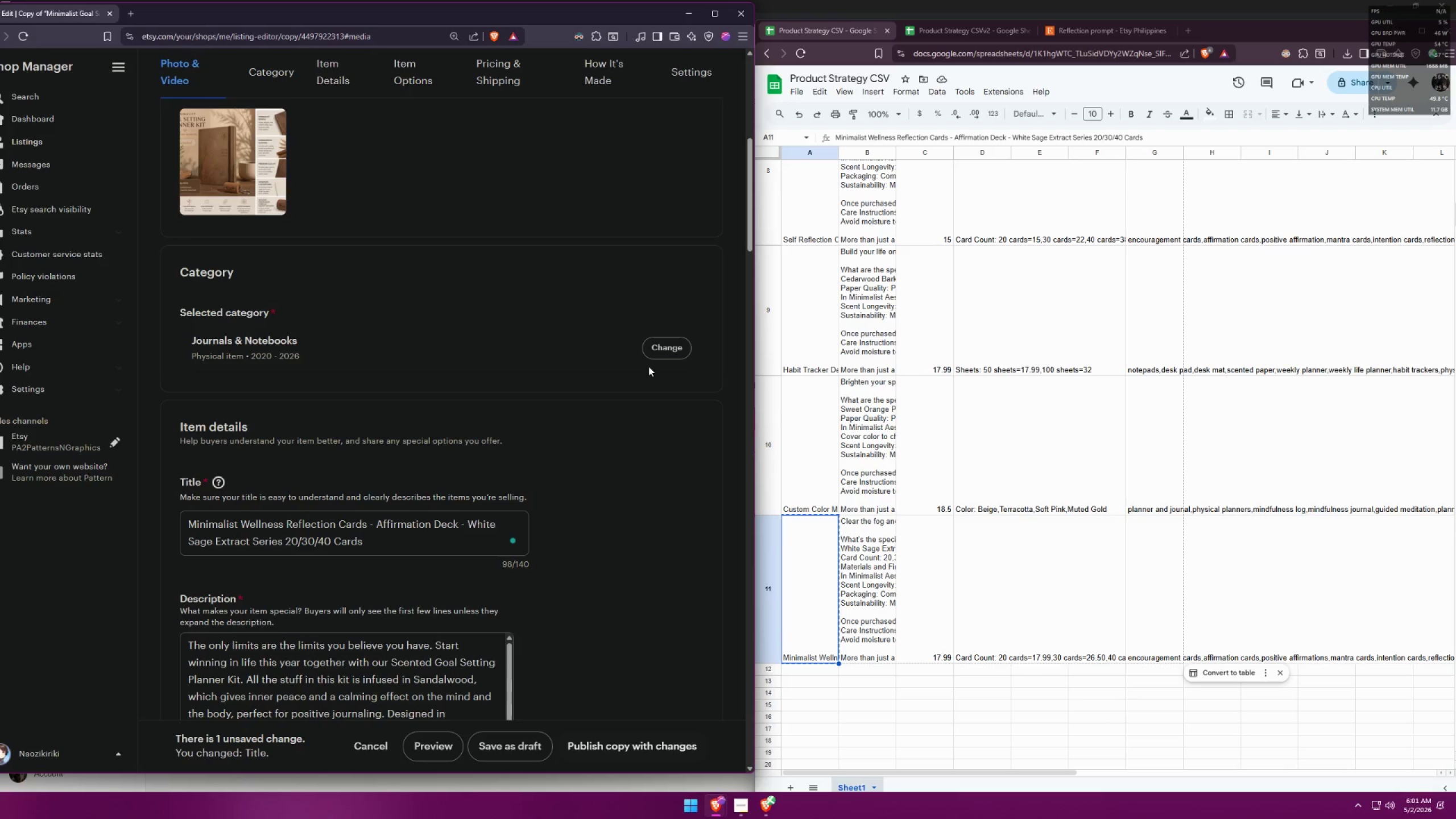 
left_click([661, 353])
 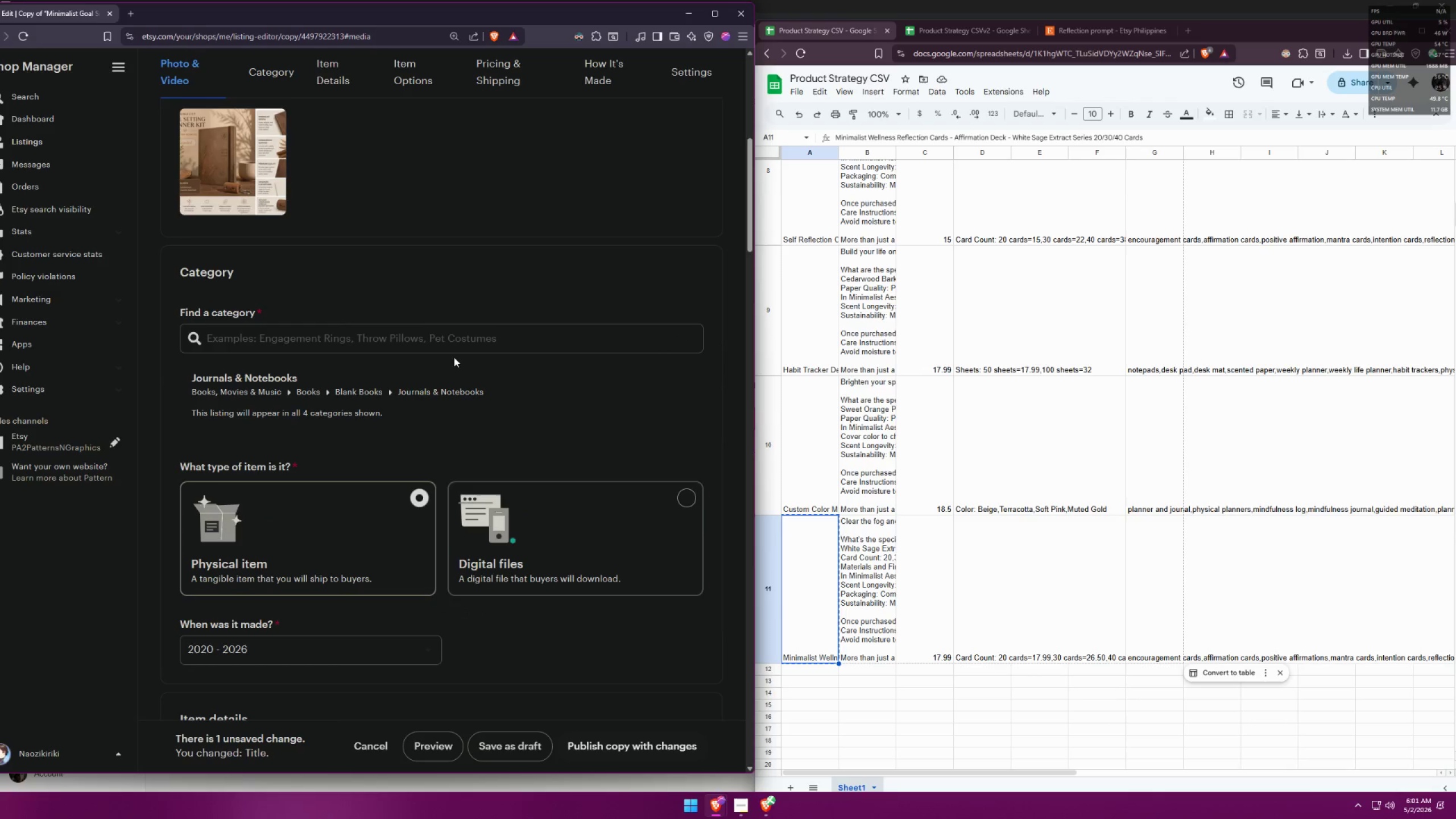 
left_click([421, 325])
 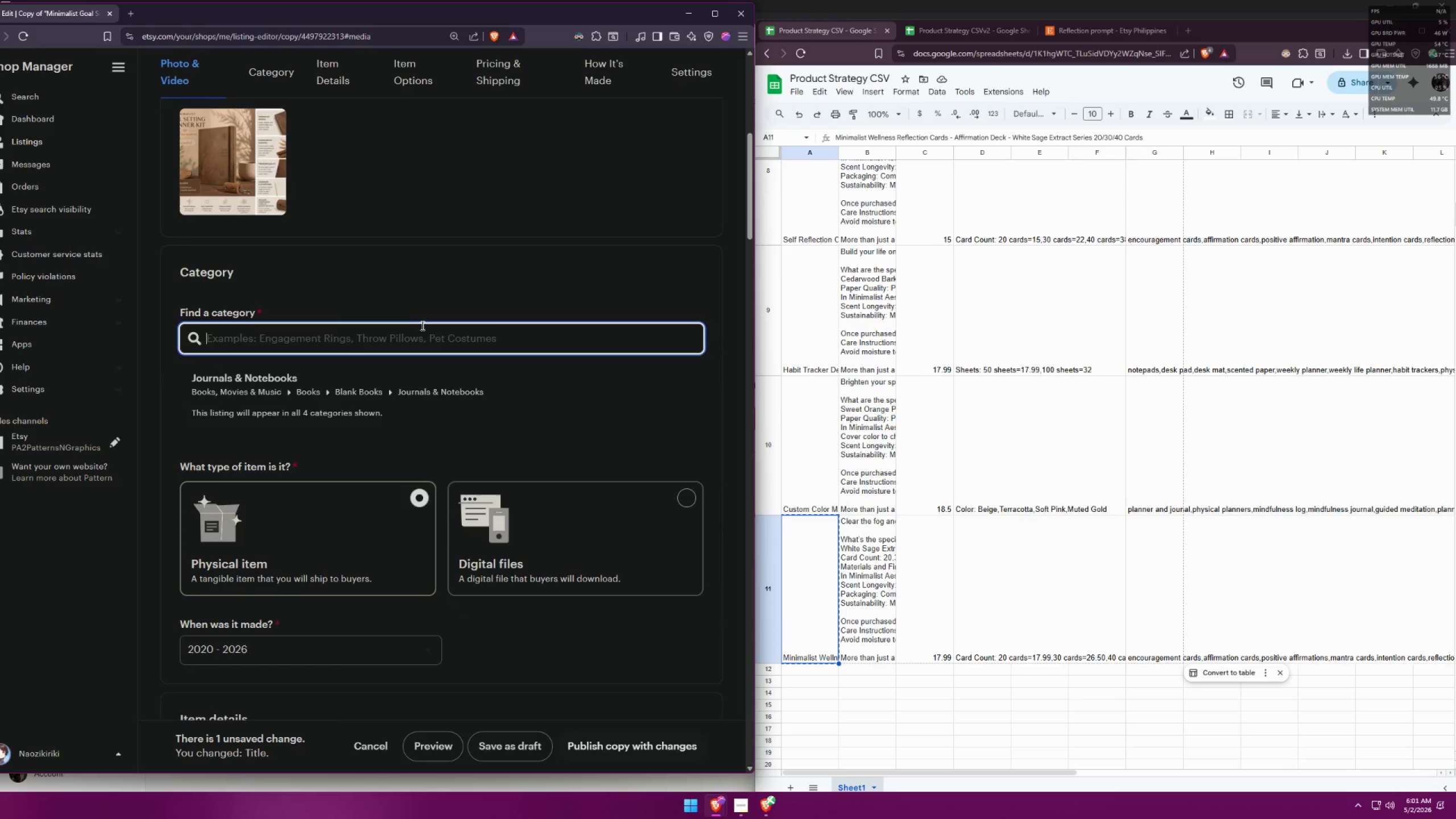 
type(encourage)
 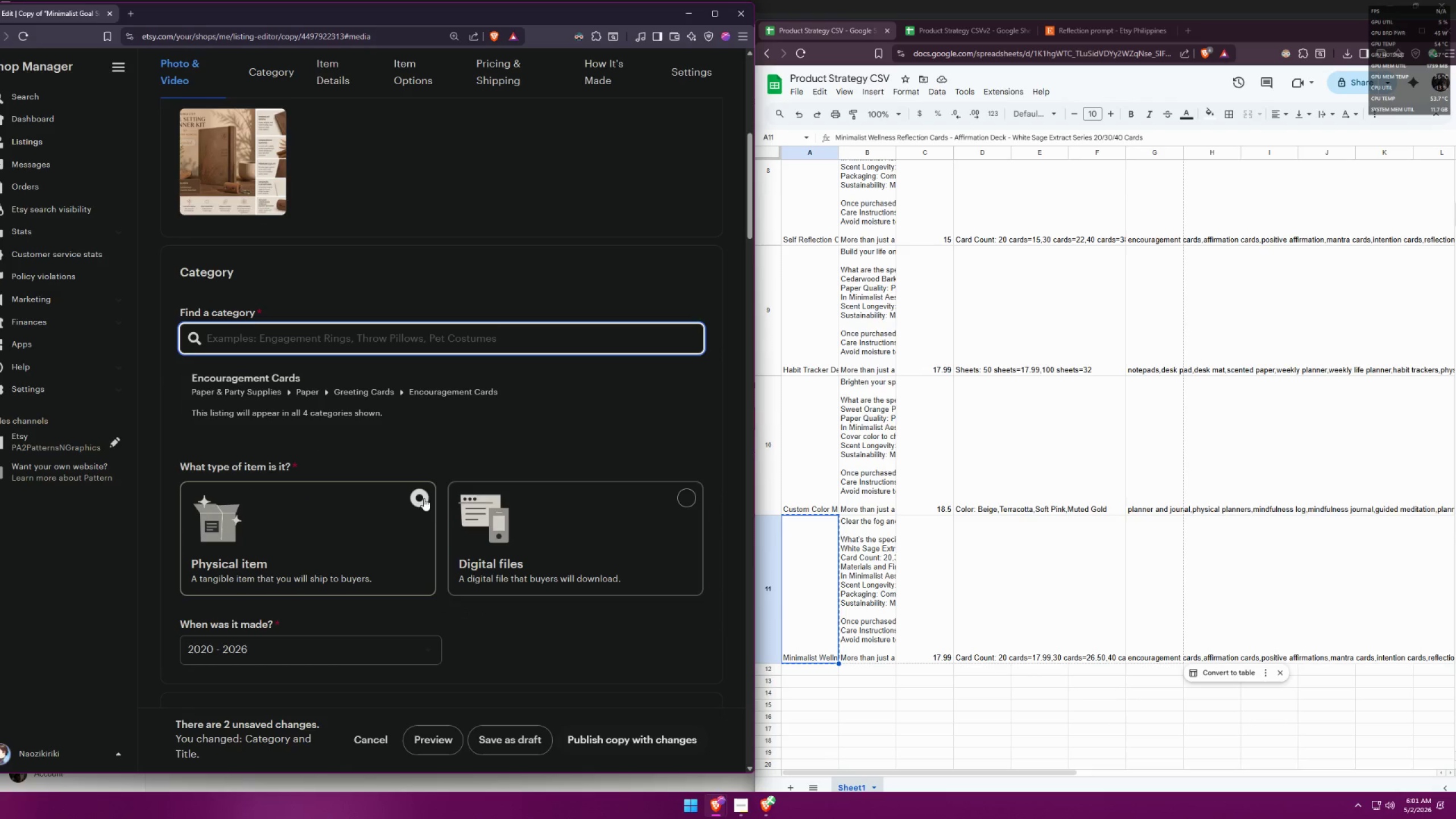 
left_click([518, 661])
 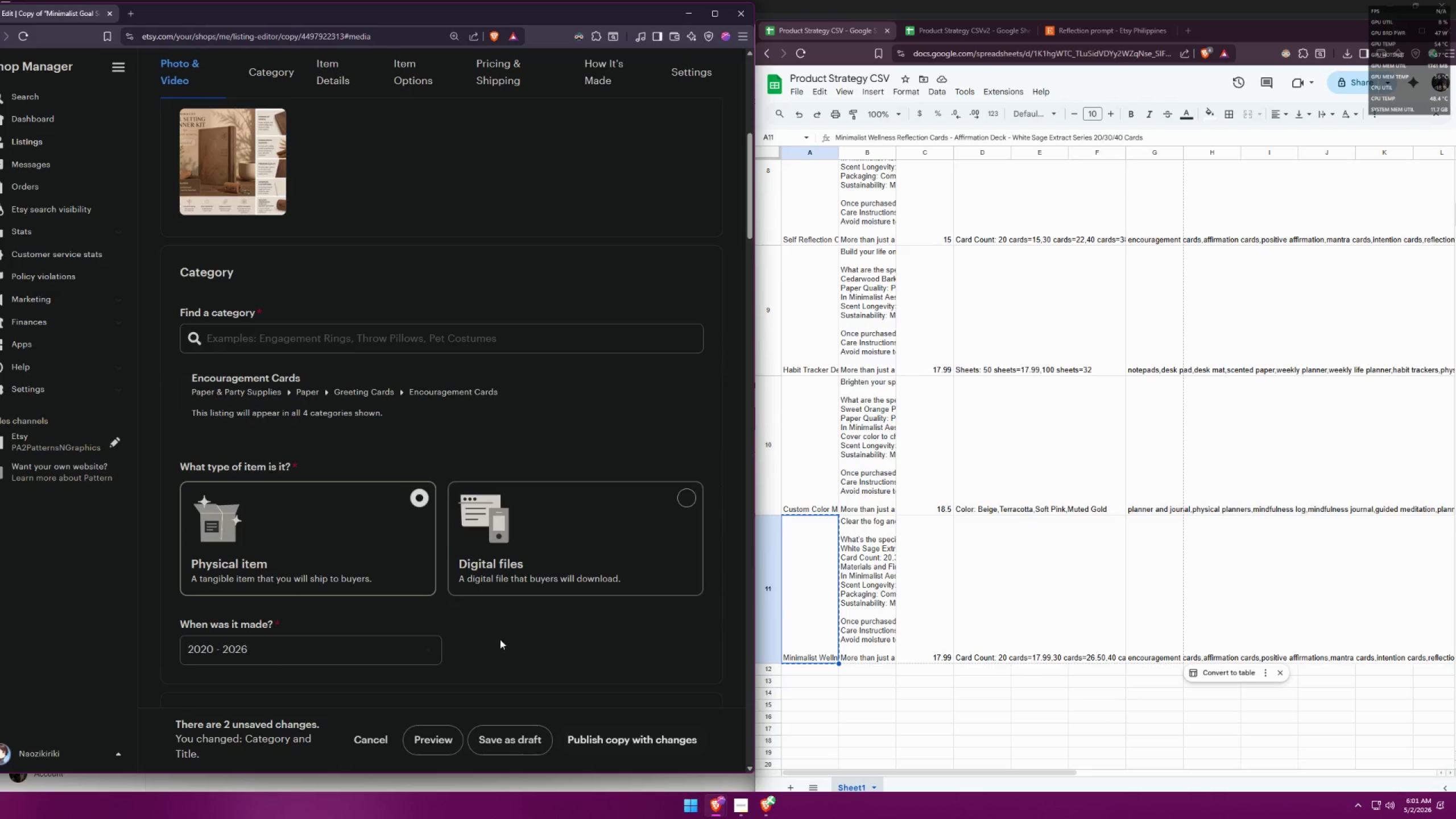 
scroll: coordinate [445, 559], scroll_direction: up, amount: 9.0
 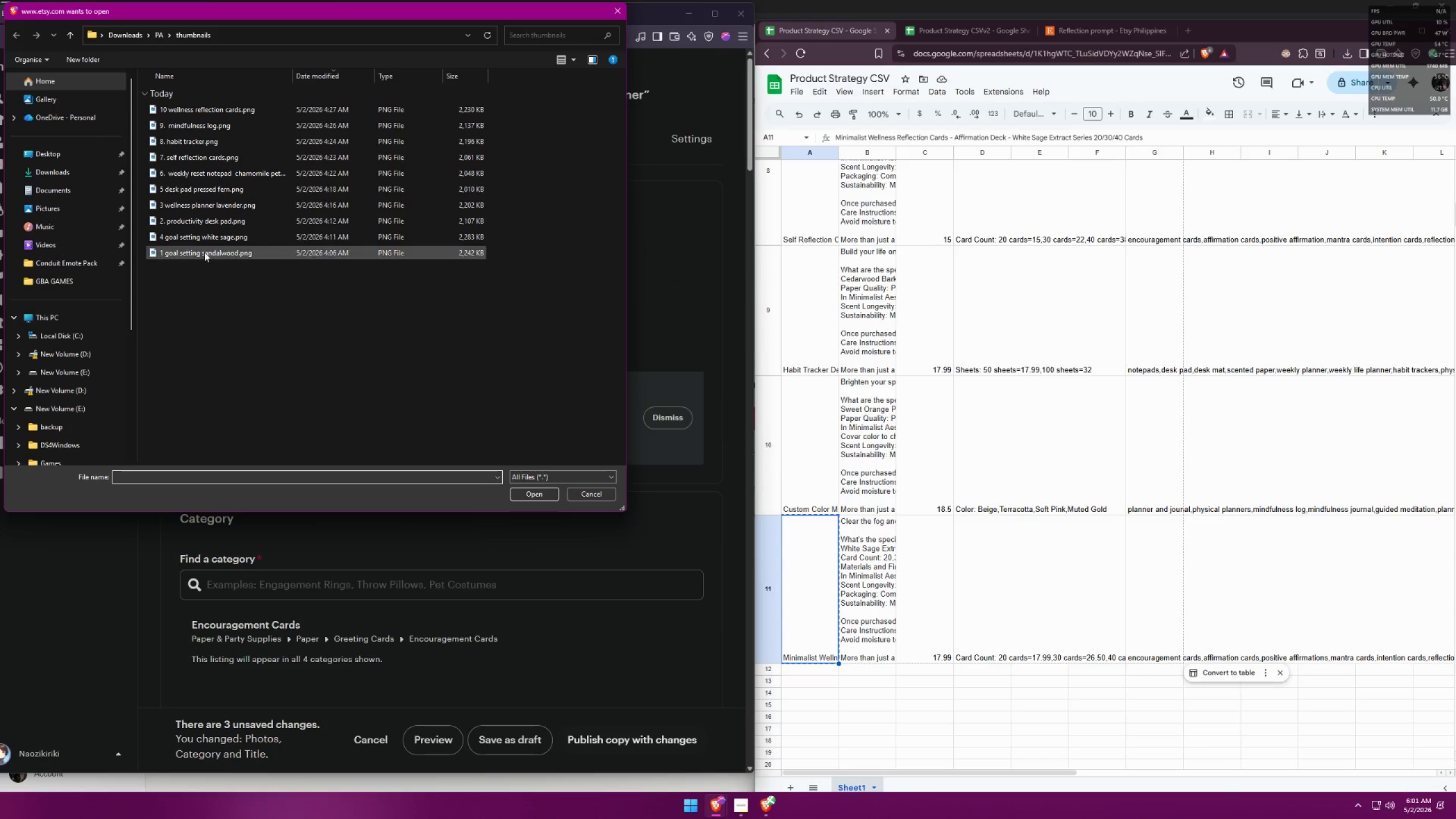 
double_click([217, 110])
 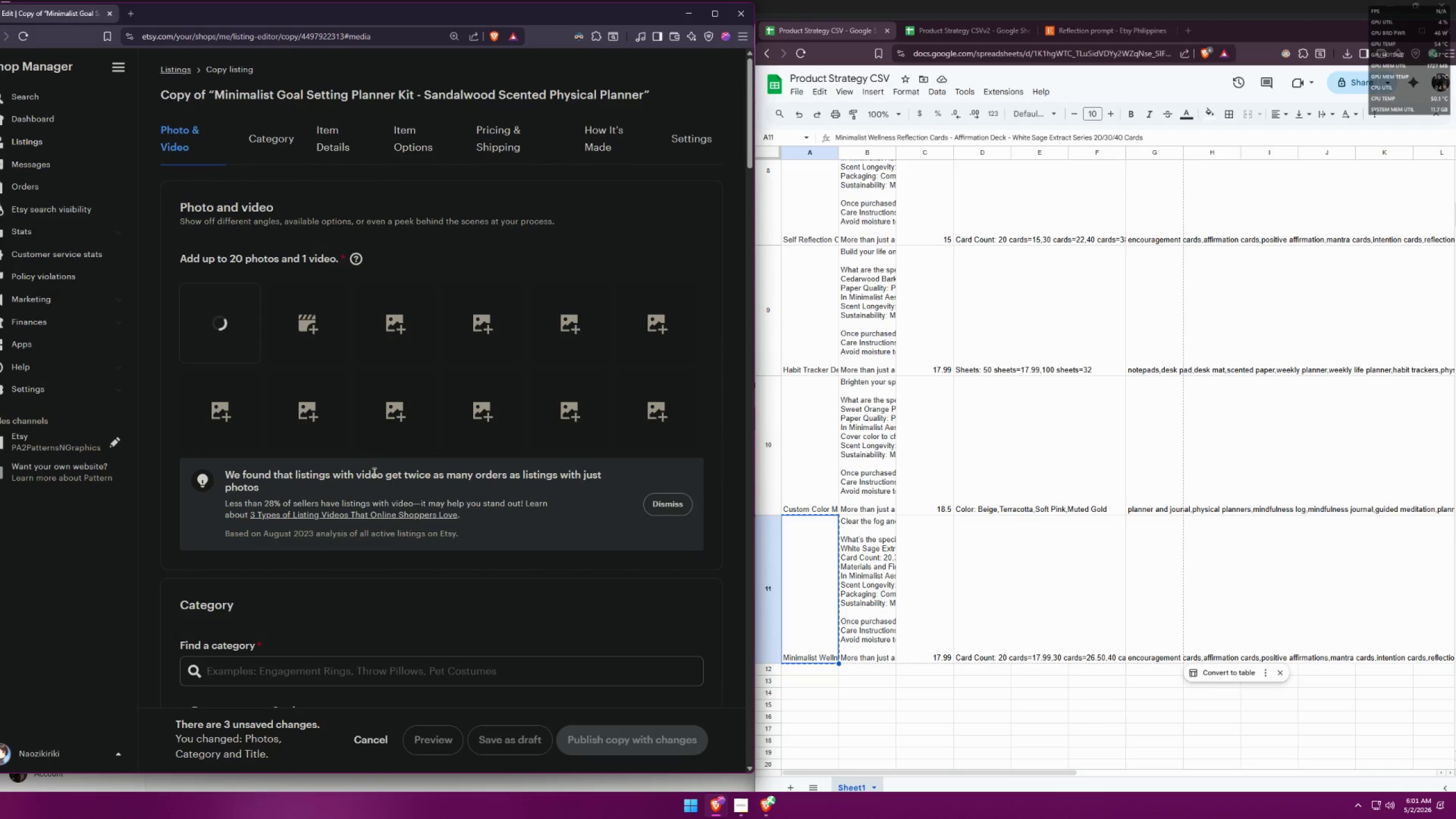 
scroll: coordinate [391, 445], scroll_direction: down, amount: 14.0
 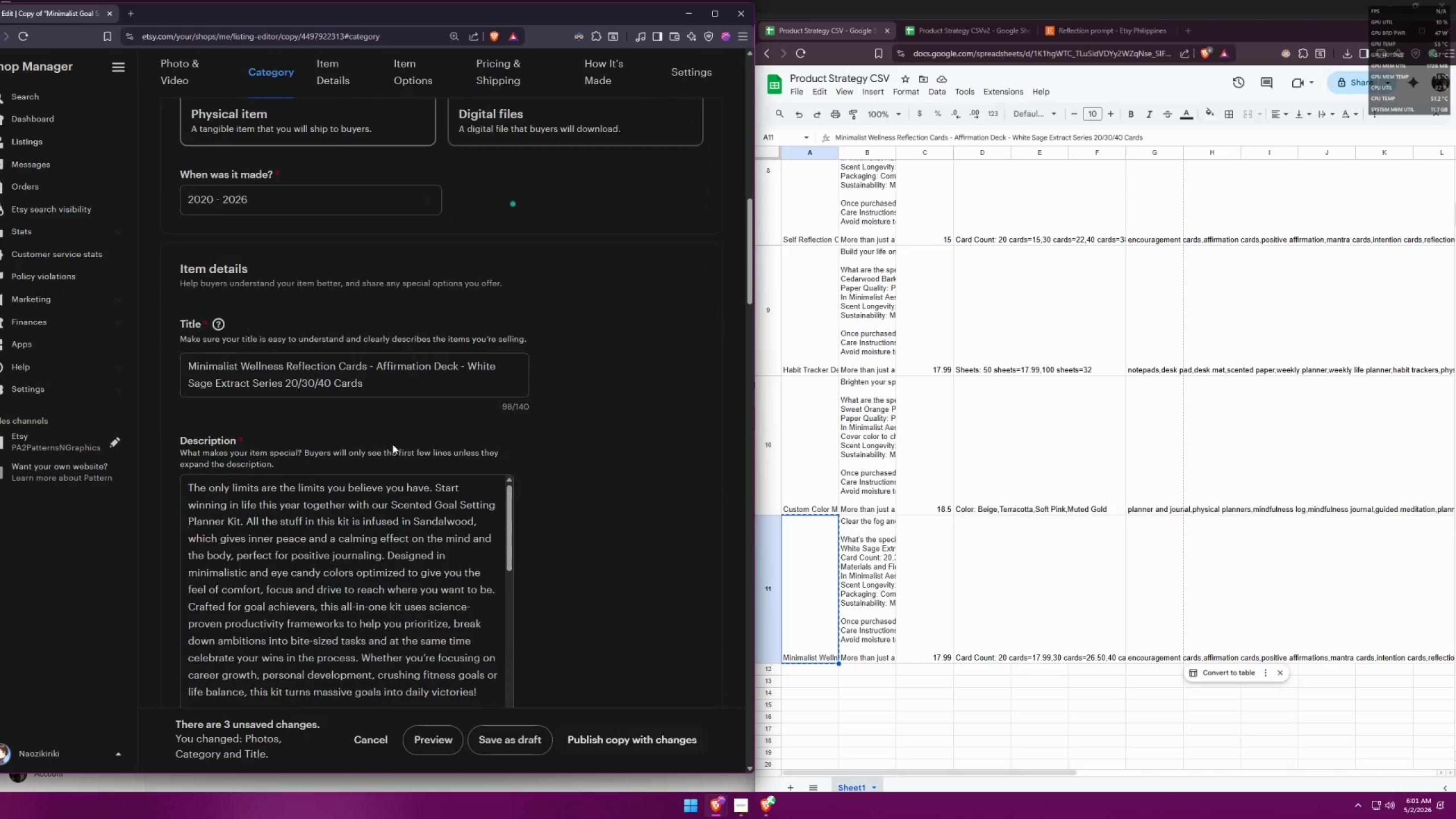 
mouse_move([408, 459])
 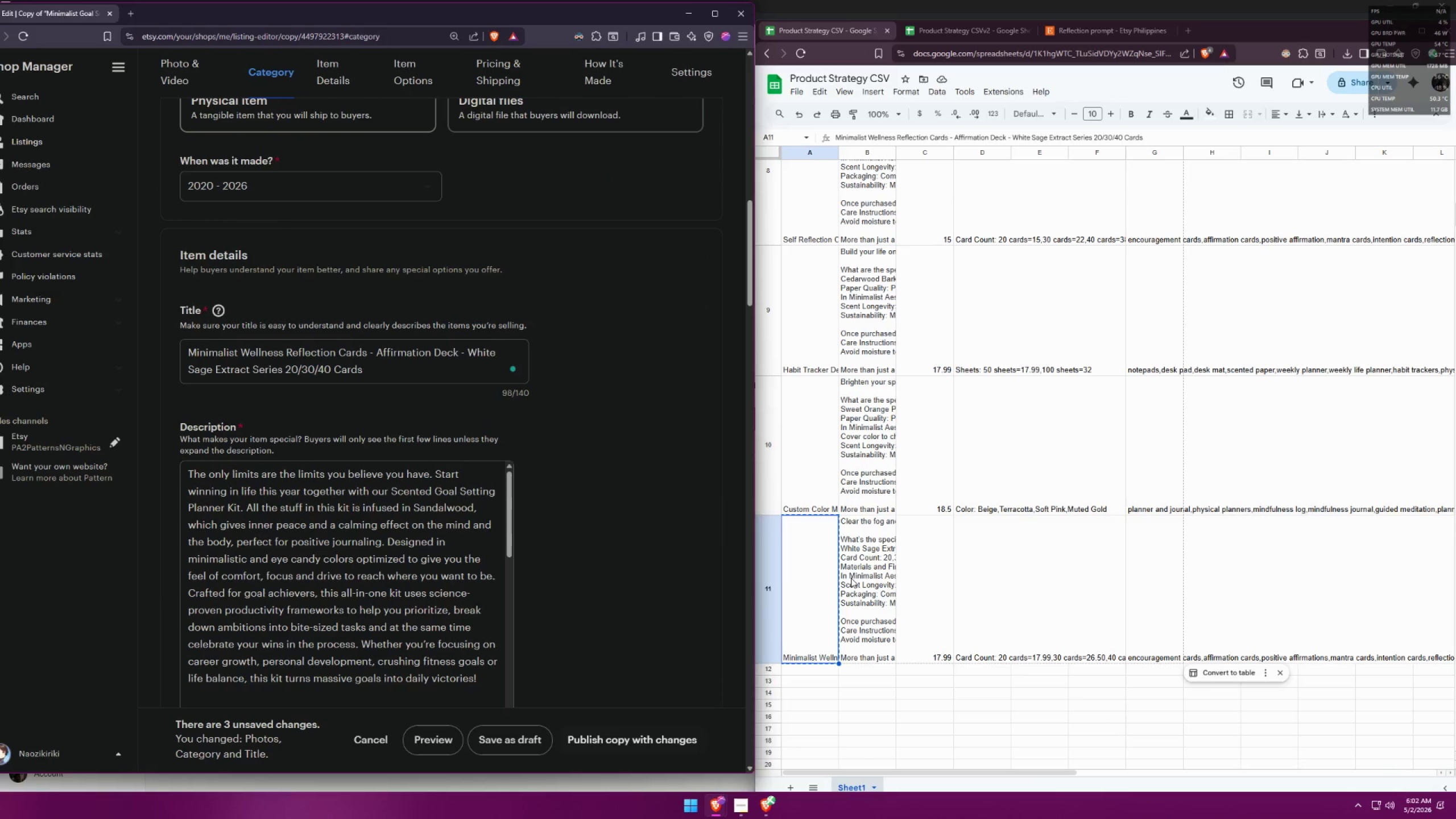 
double_click([854, 576])
 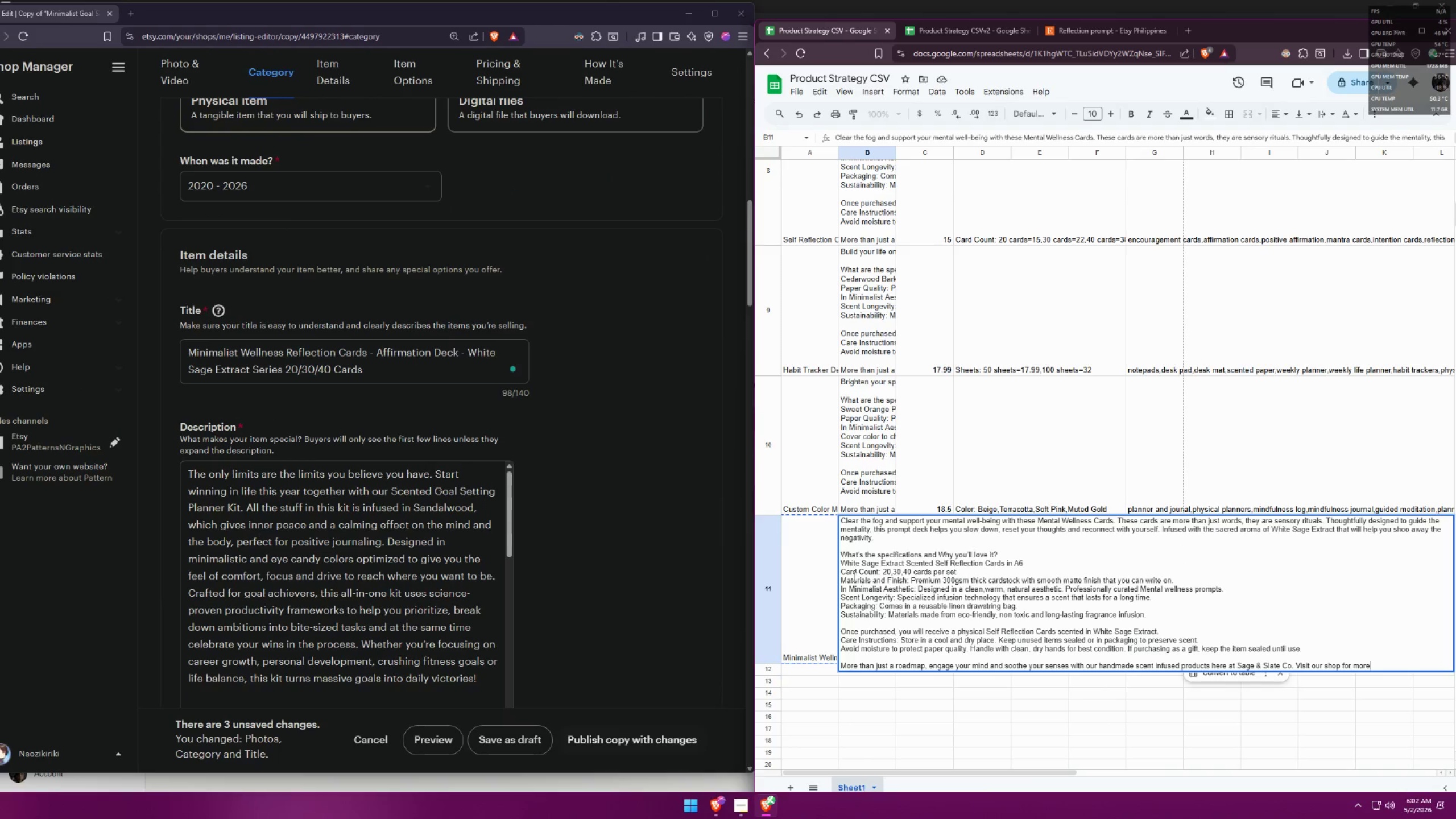 
key(Control+A)
 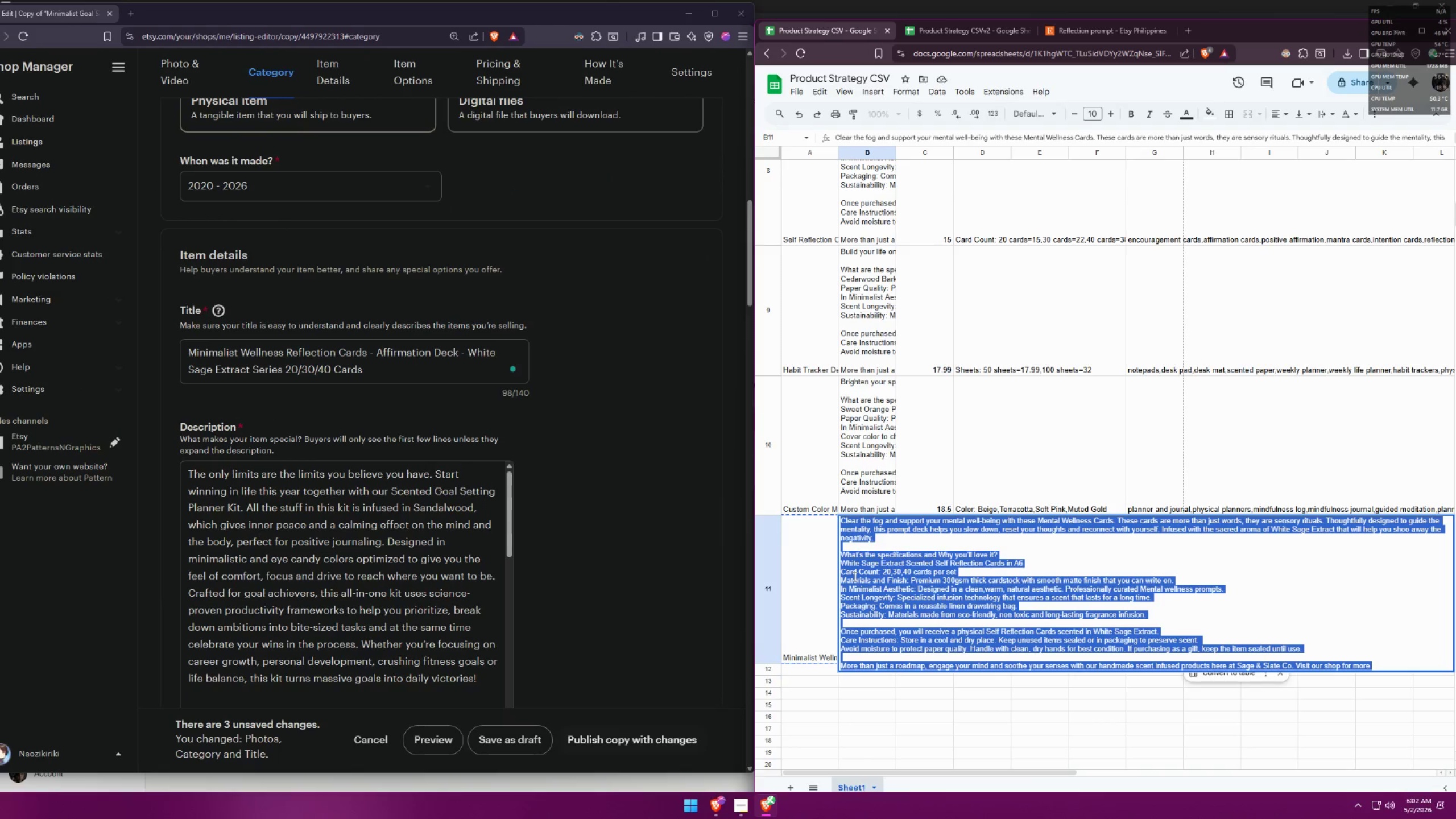 
key(Control+C)
 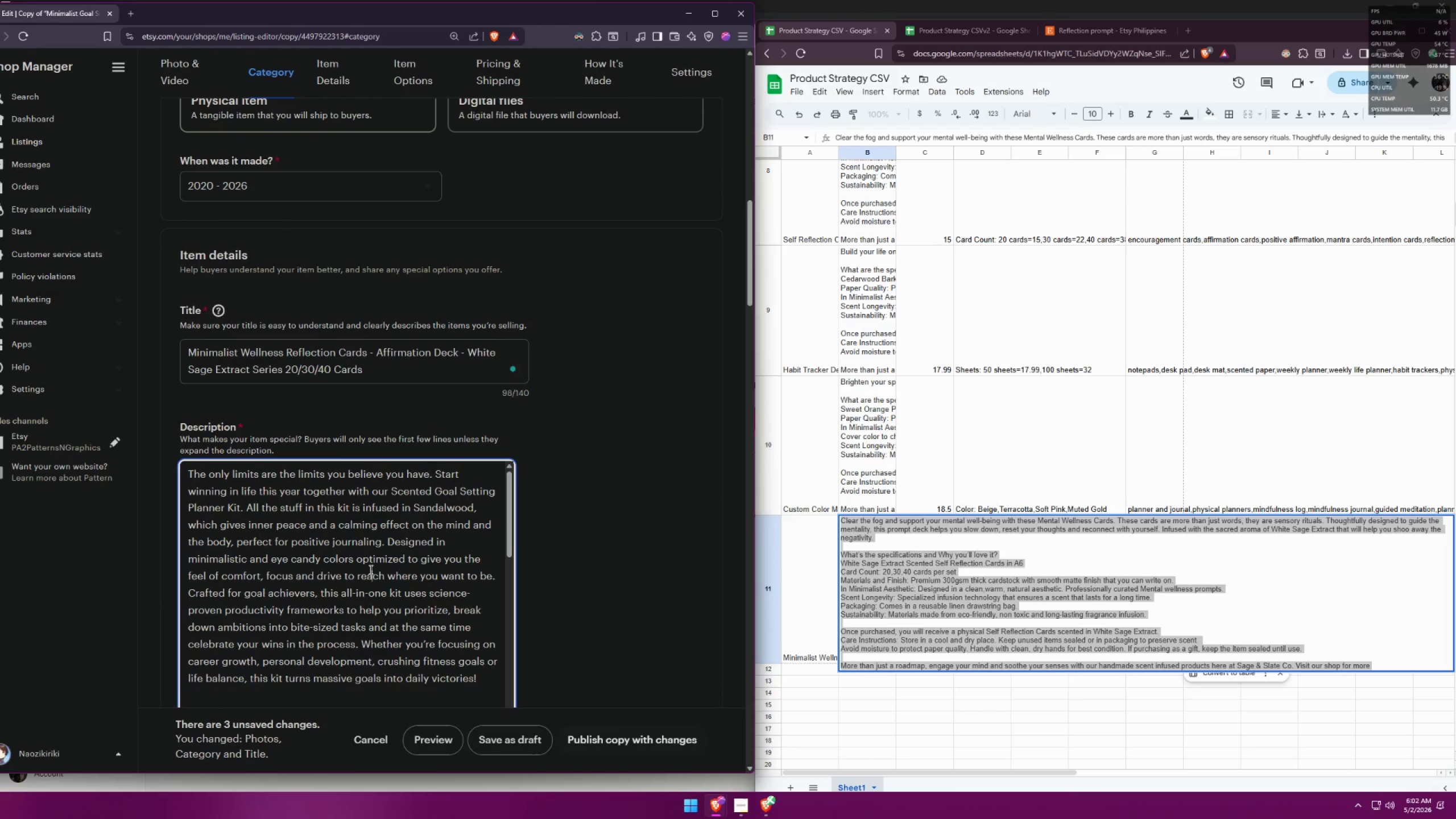 
key(Control+A)
 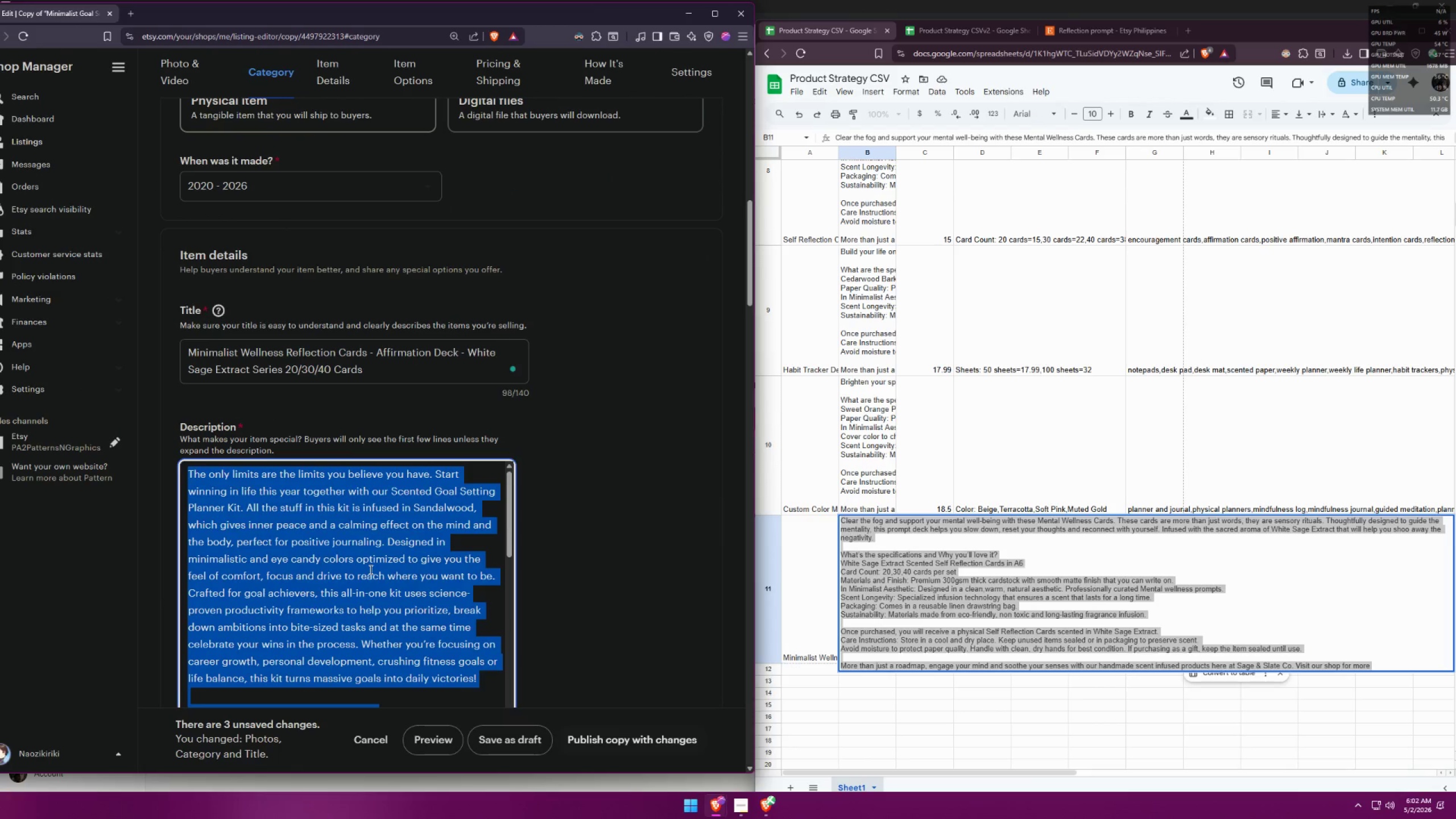 
key(Control+V)
 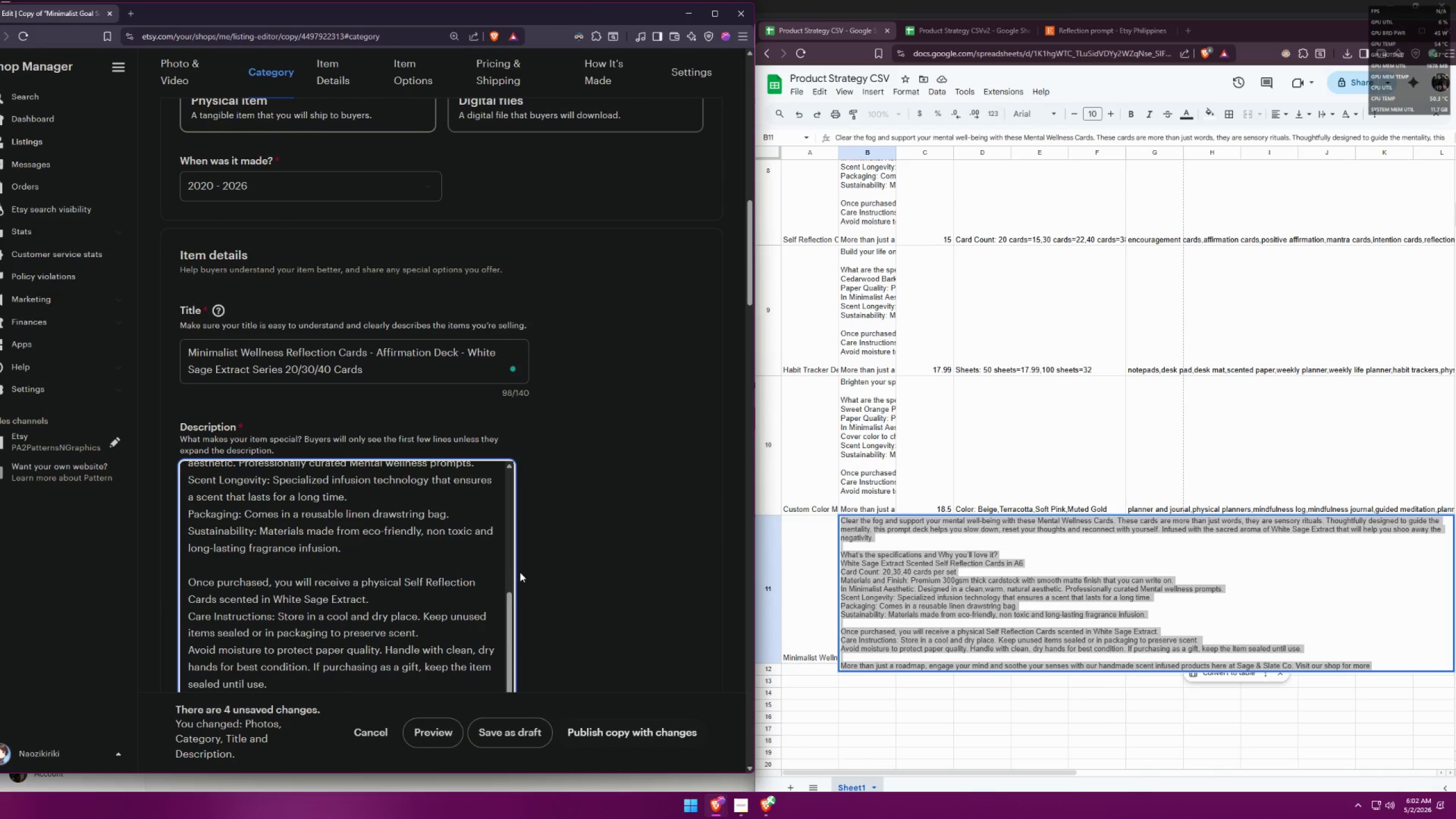 
left_click([545, 563])
 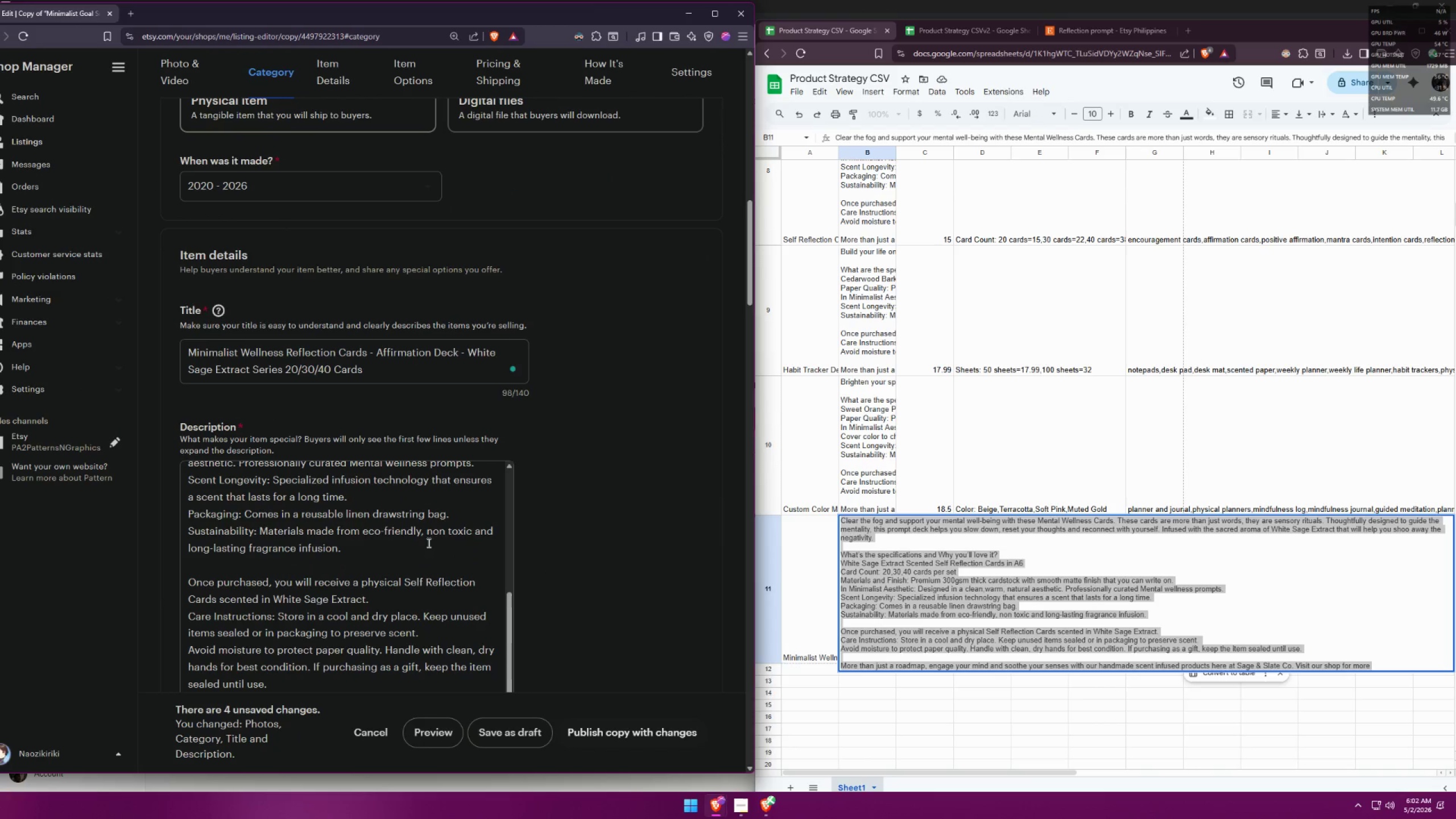 
scroll: coordinate [408, 535], scroll_direction: up, amount: 6.0
 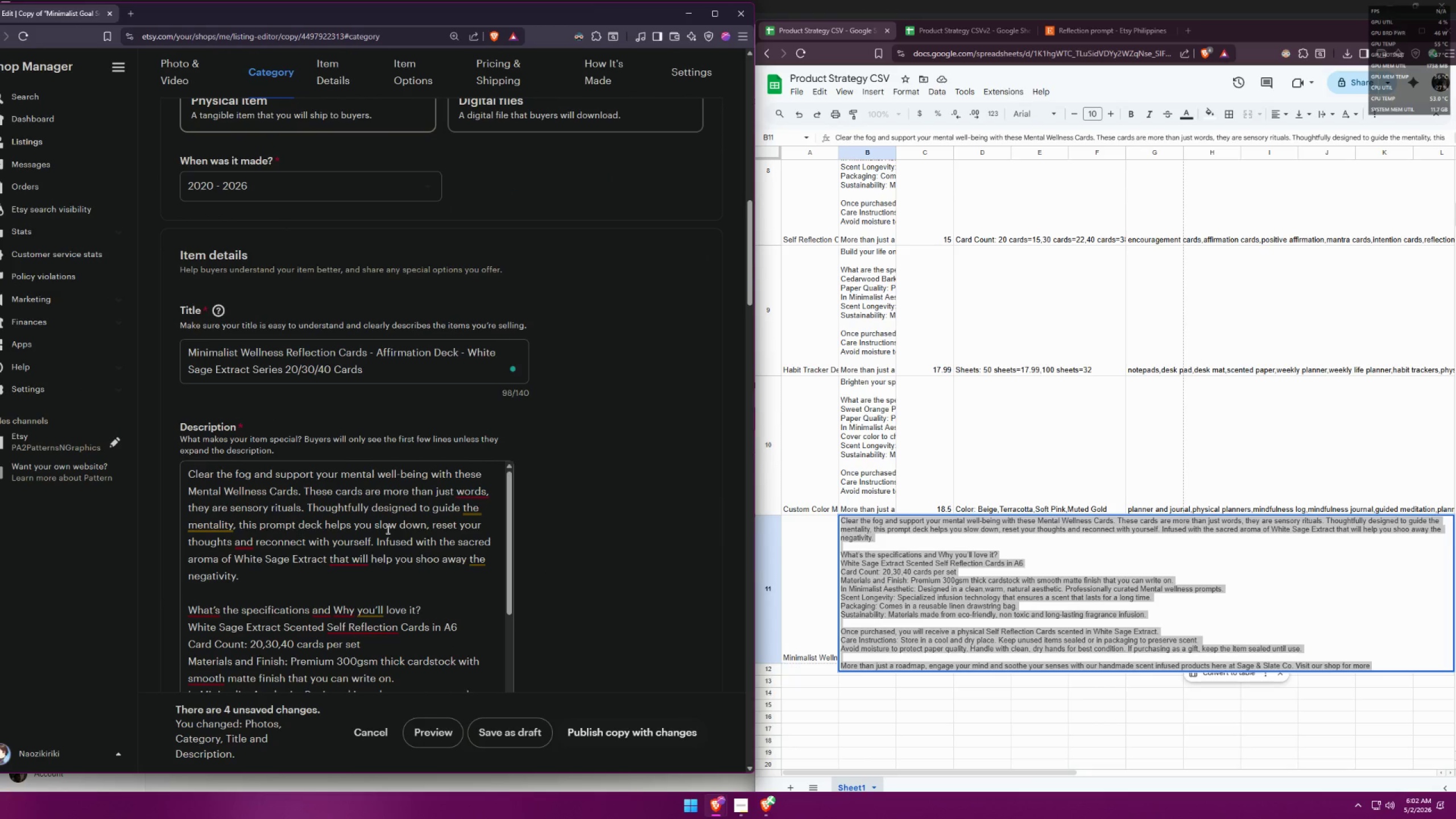 
mouse_move([473, 516])
 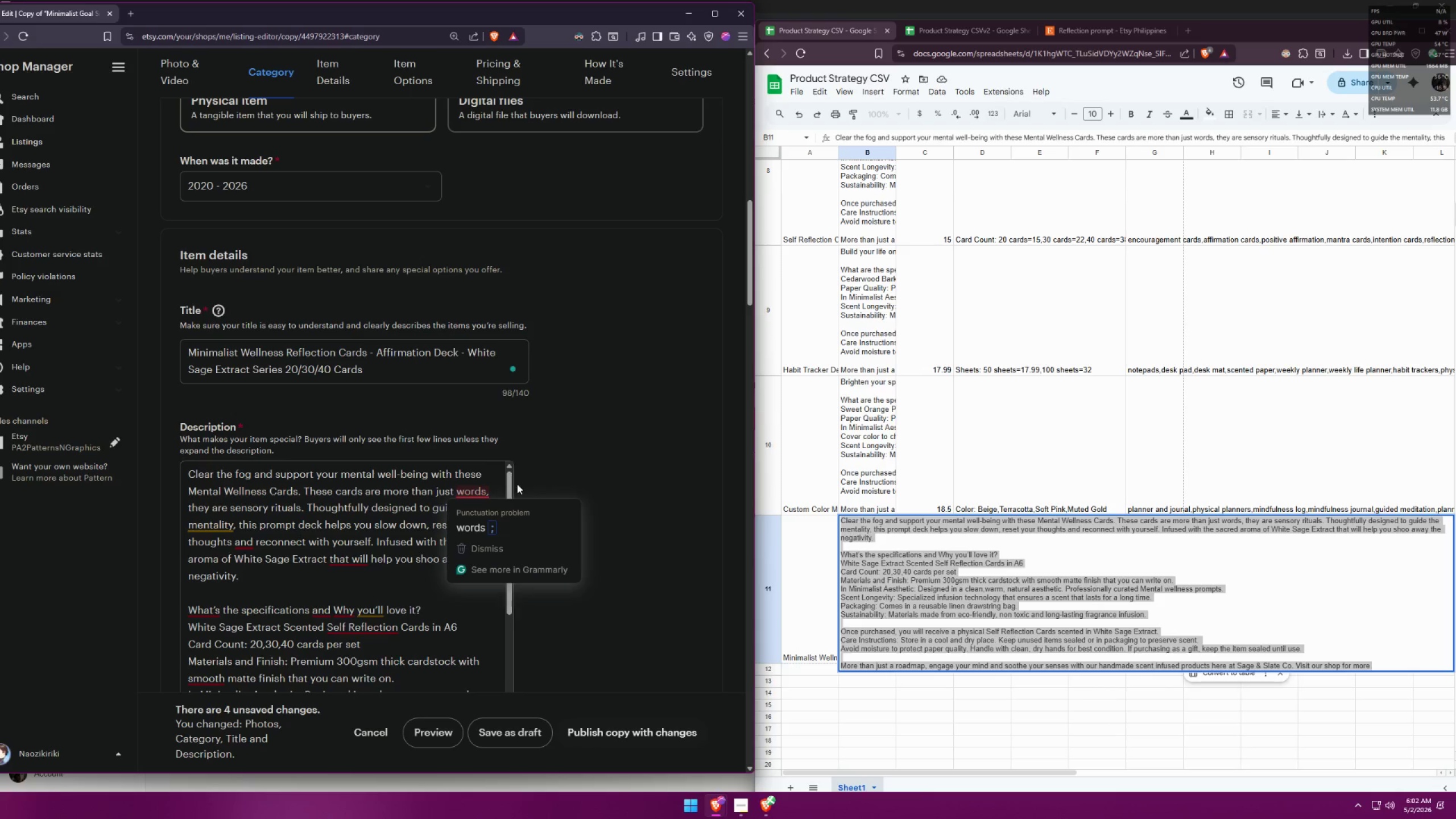 
left_click([544, 475])
 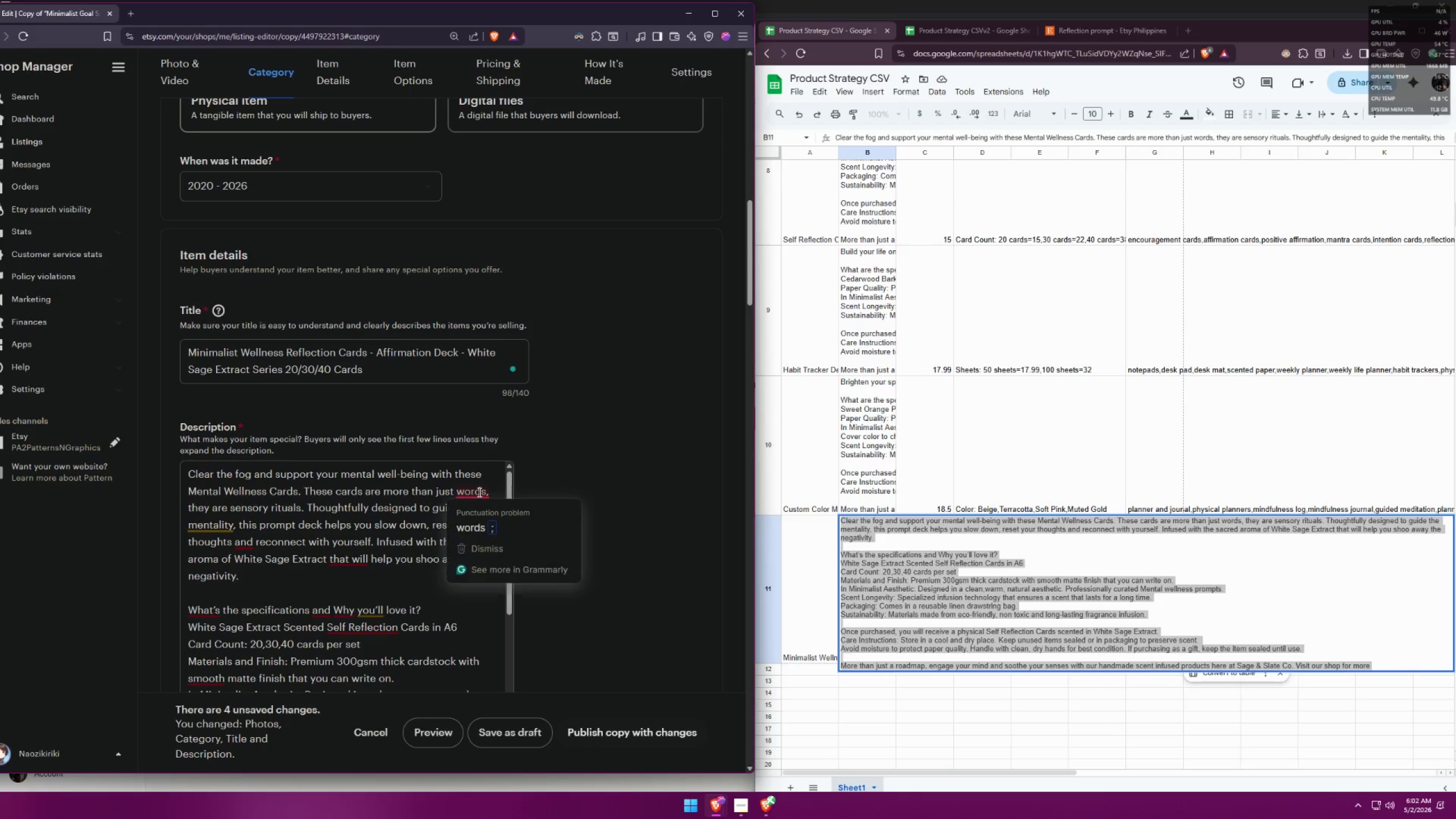 
left_click([571, 479])
 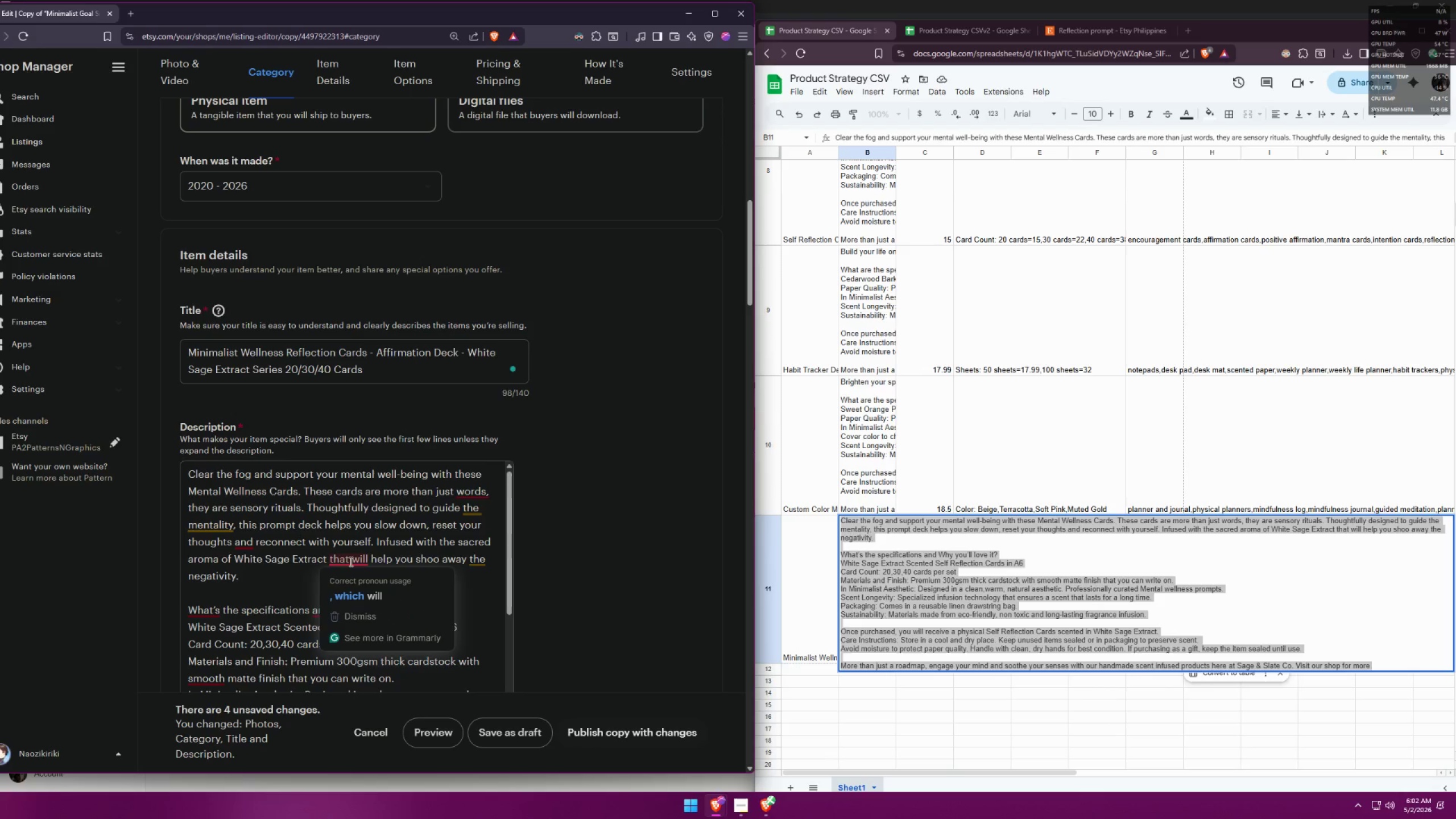 
left_click([355, 586])
 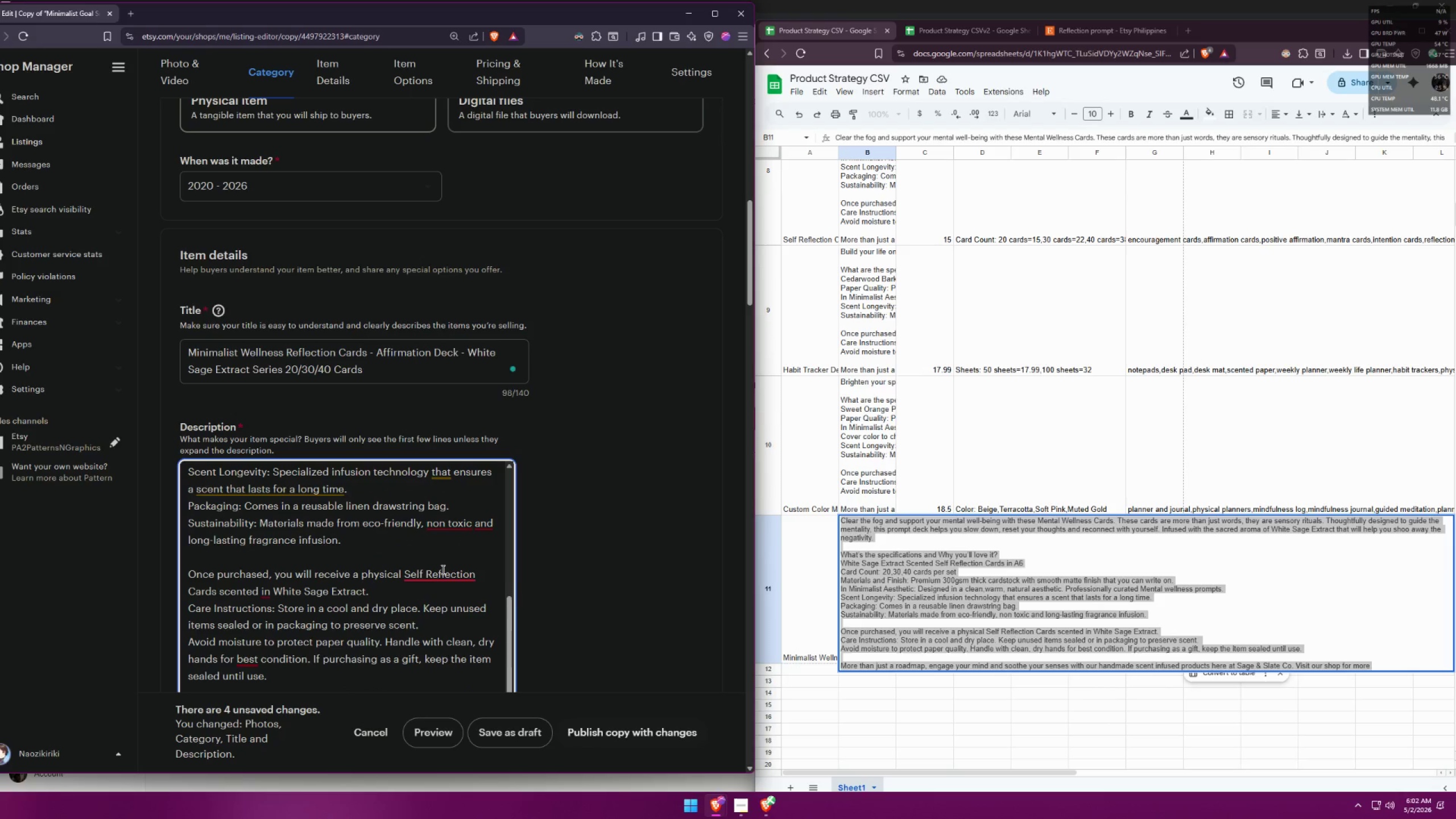 
scroll: coordinate [594, 508], scroll_direction: up, amount: 4.0
 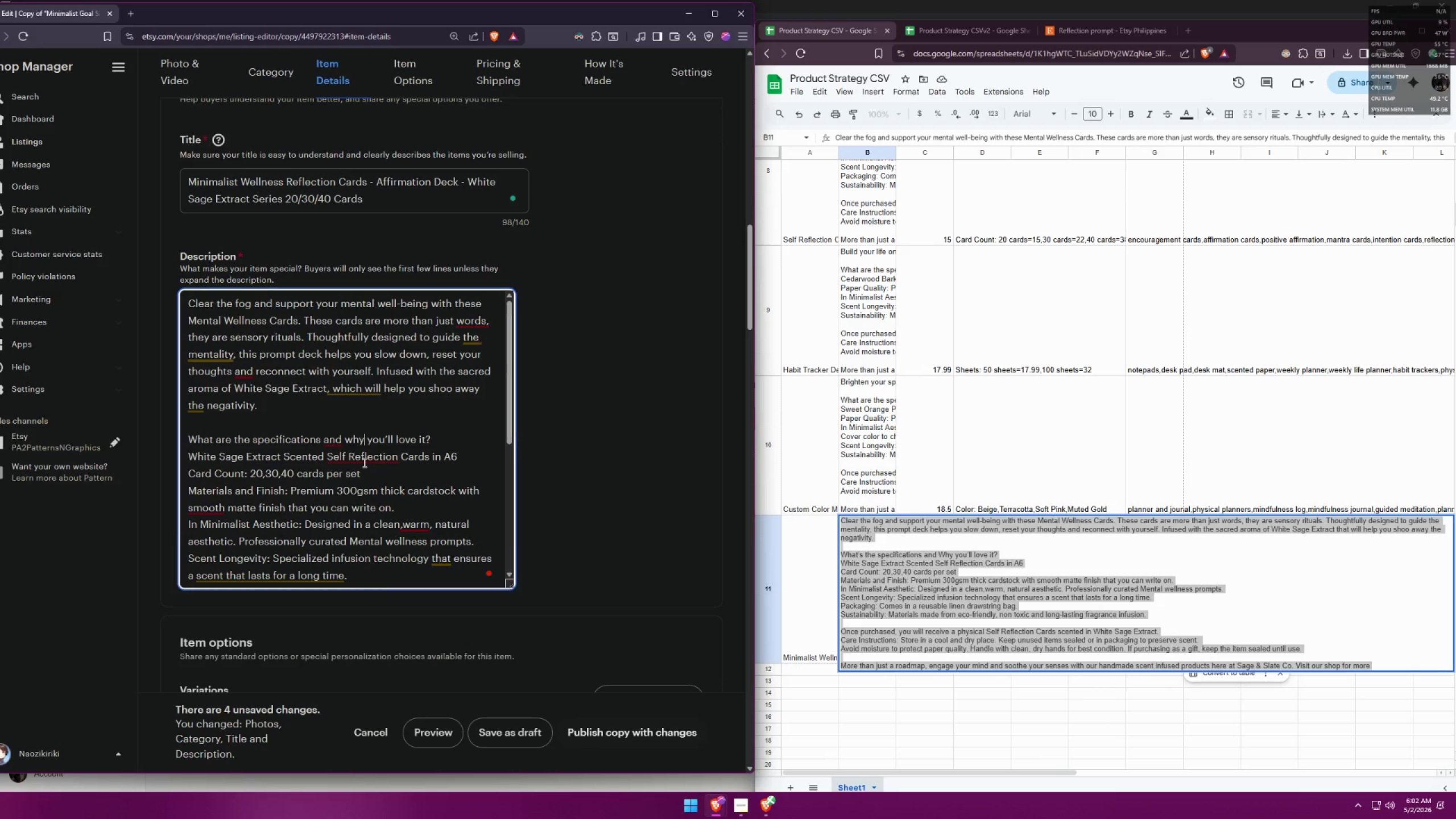 
wait(9.19)
 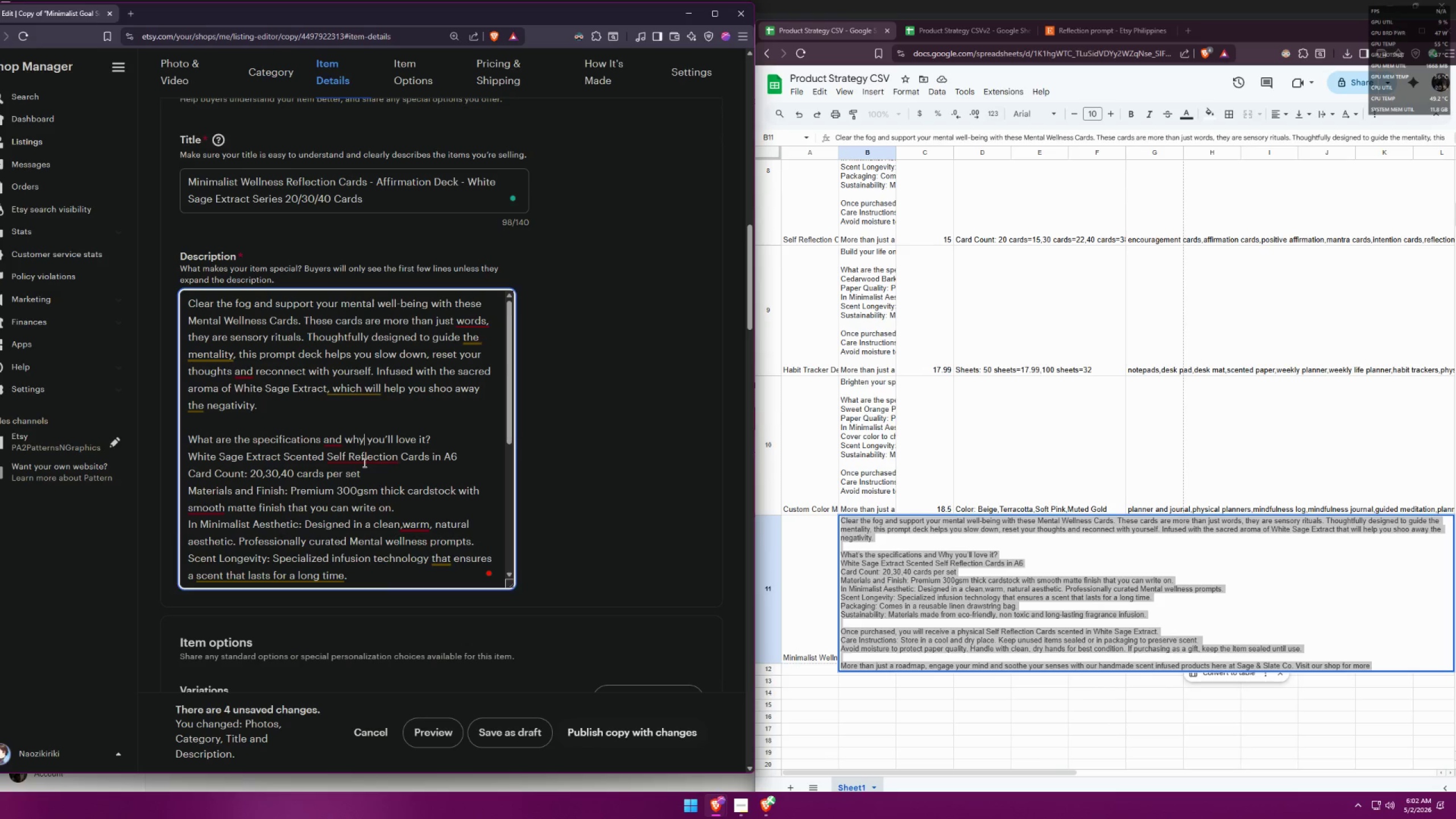 
scroll: coordinate [444, 442], scroll_direction: up, amount: 2.0
 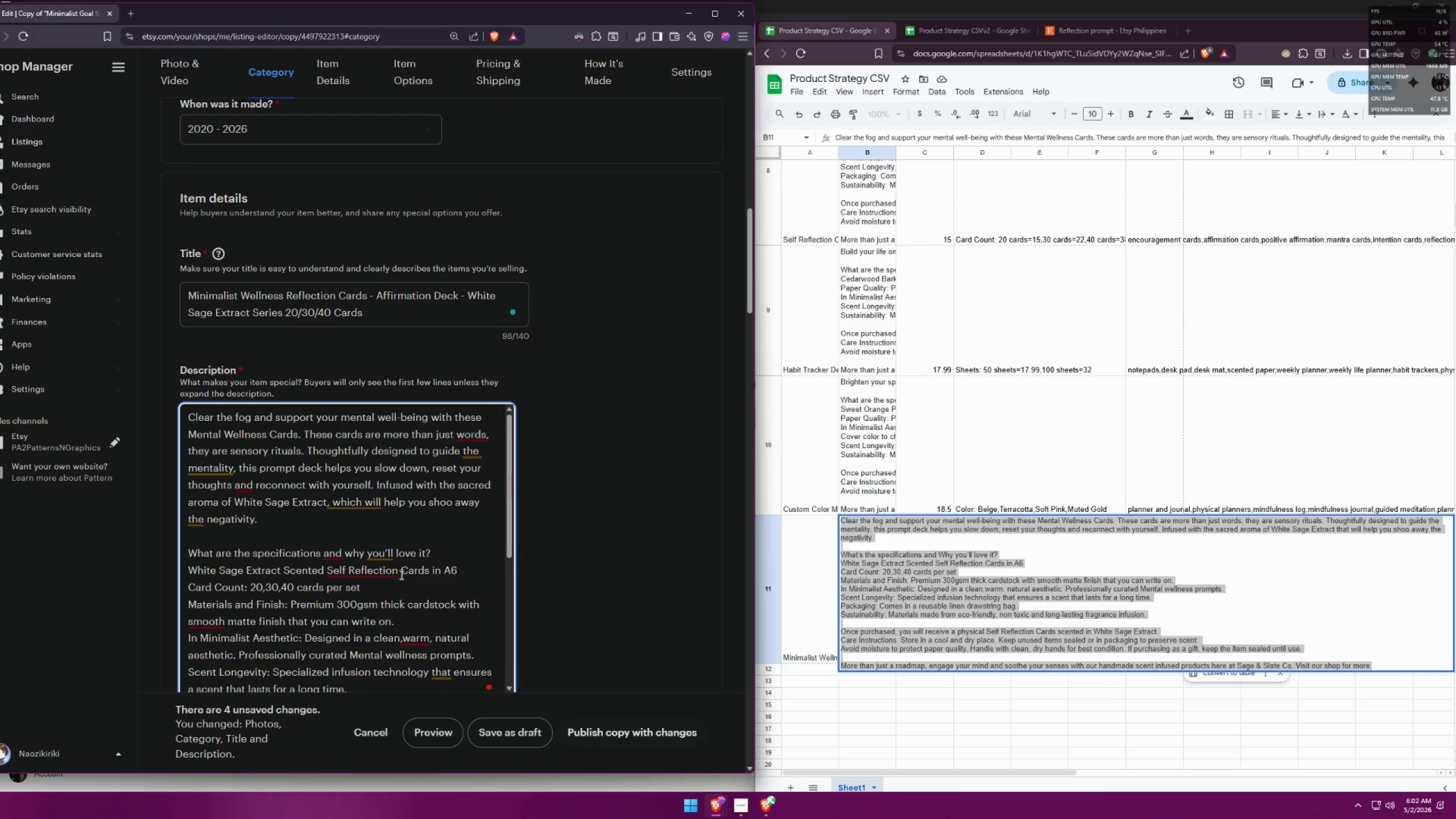 
left_click_drag(start_coordinate=[346, 567], to_coordinate=[328, 570])
 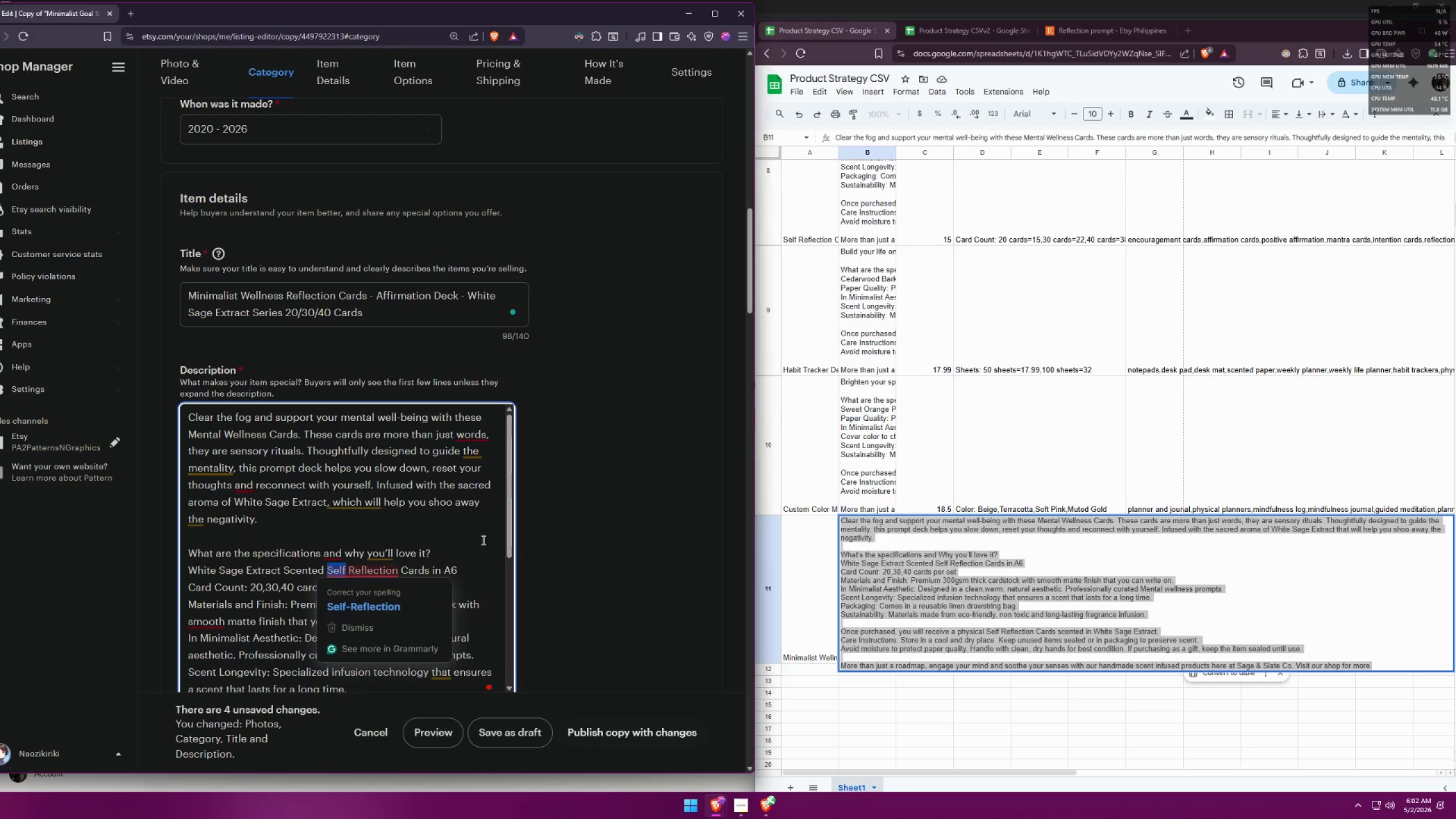 
key(Backspace)
type(Well )
key(Backspace)
type(ness)
 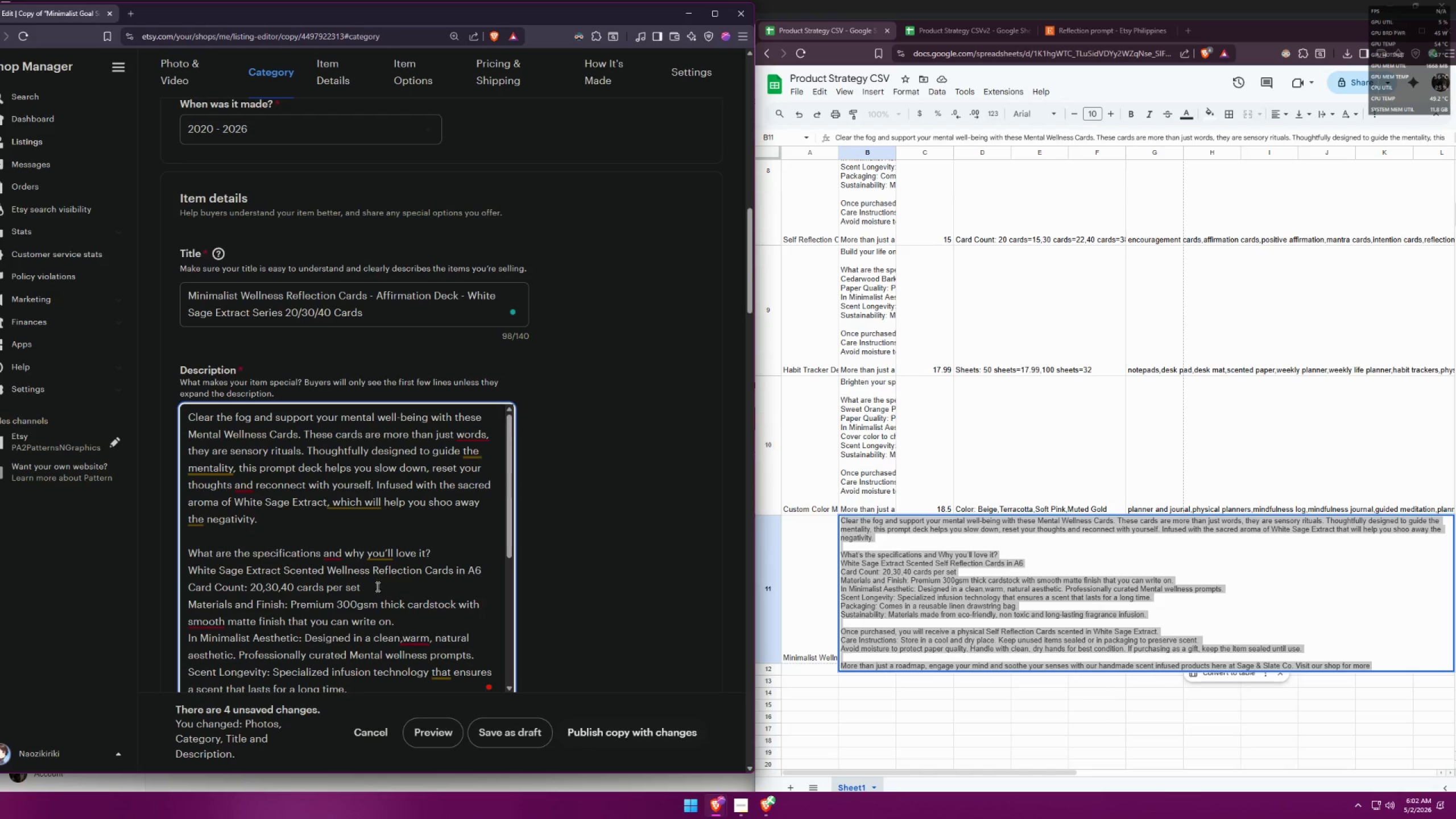 
left_click([330, 574])
 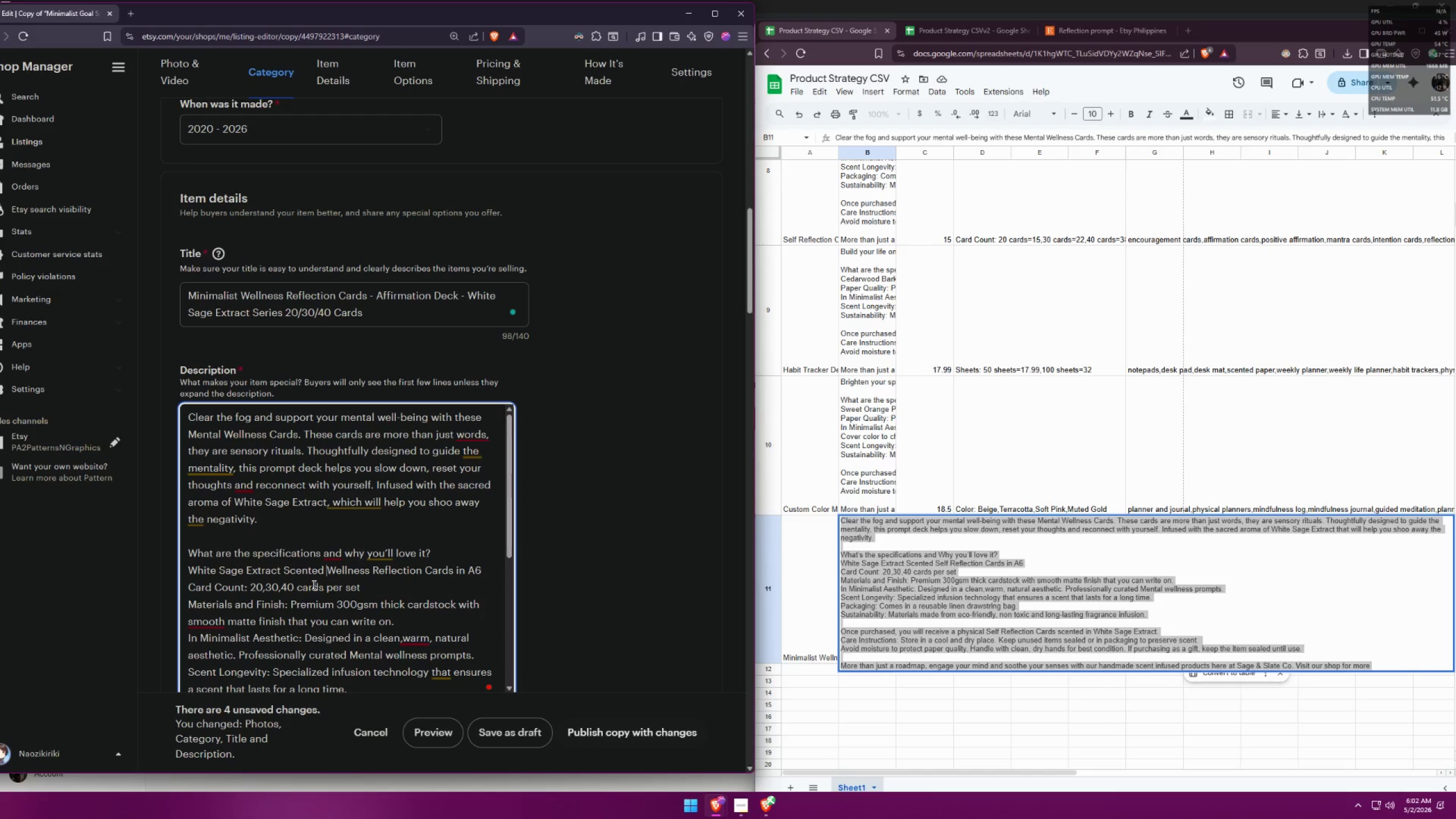 
type(Minimalist )
 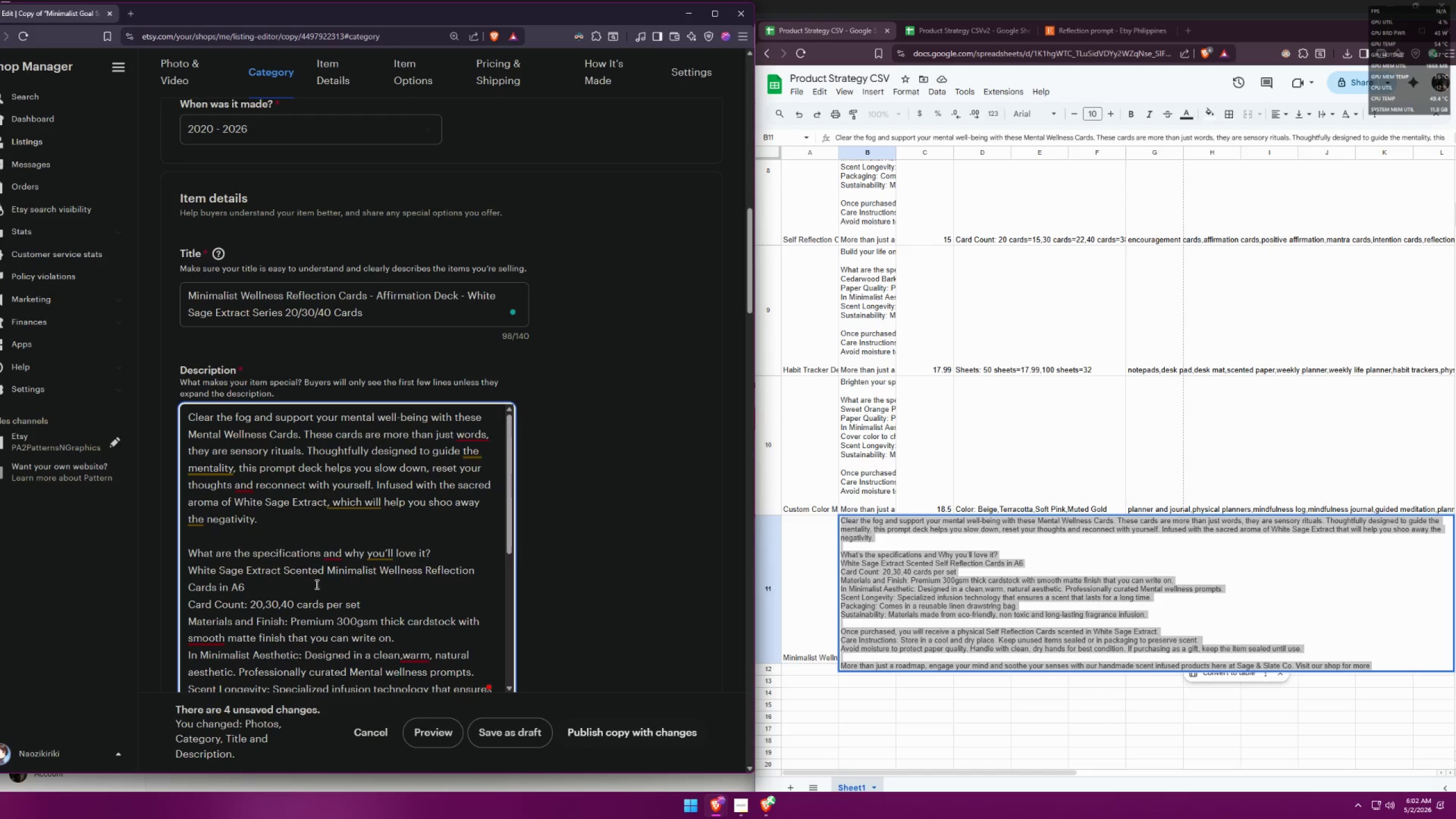 
scroll: coordinate [371, 570], scroll_direction: down, amount: 1.0
 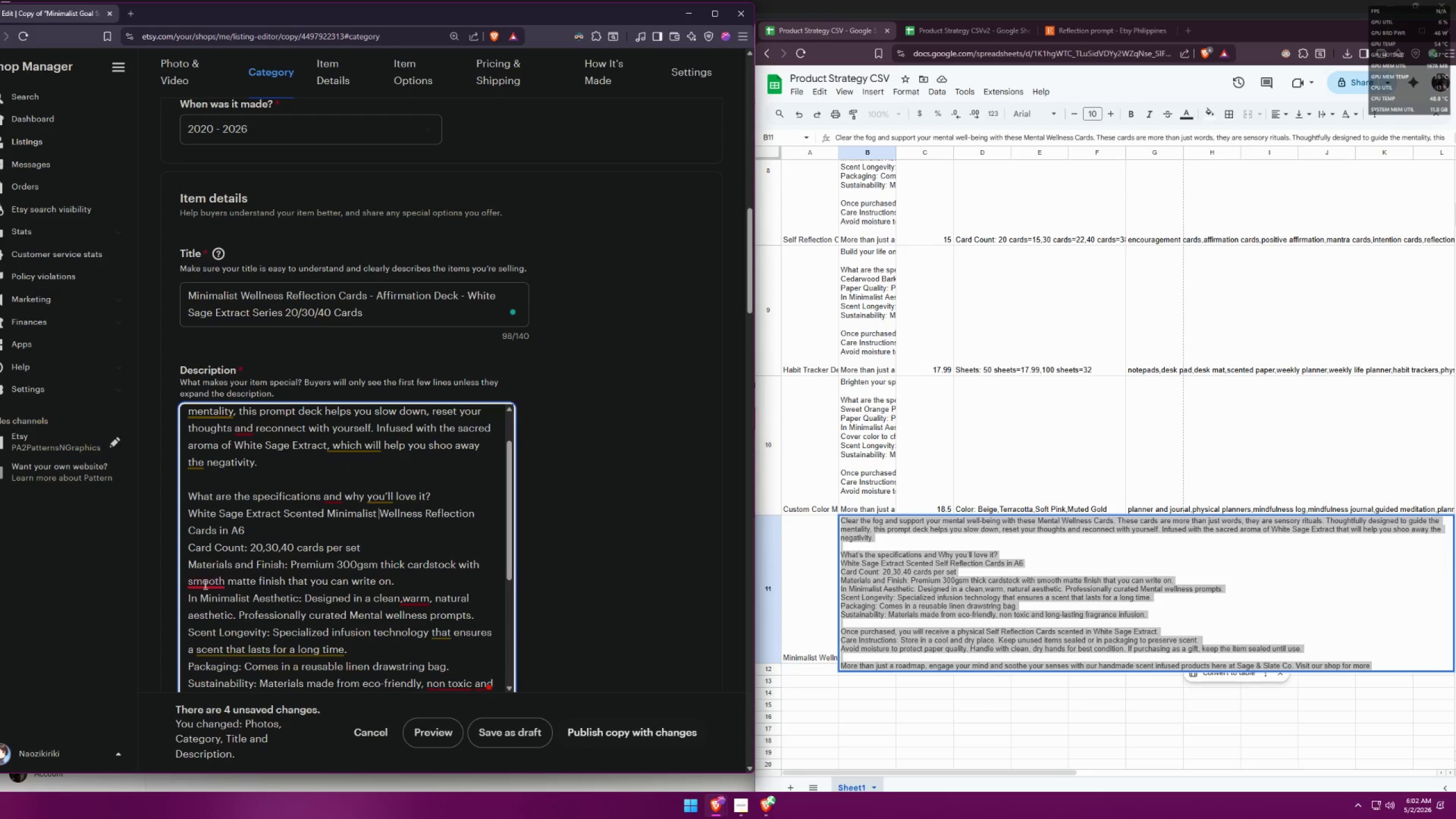 
left_click([216, 613])
 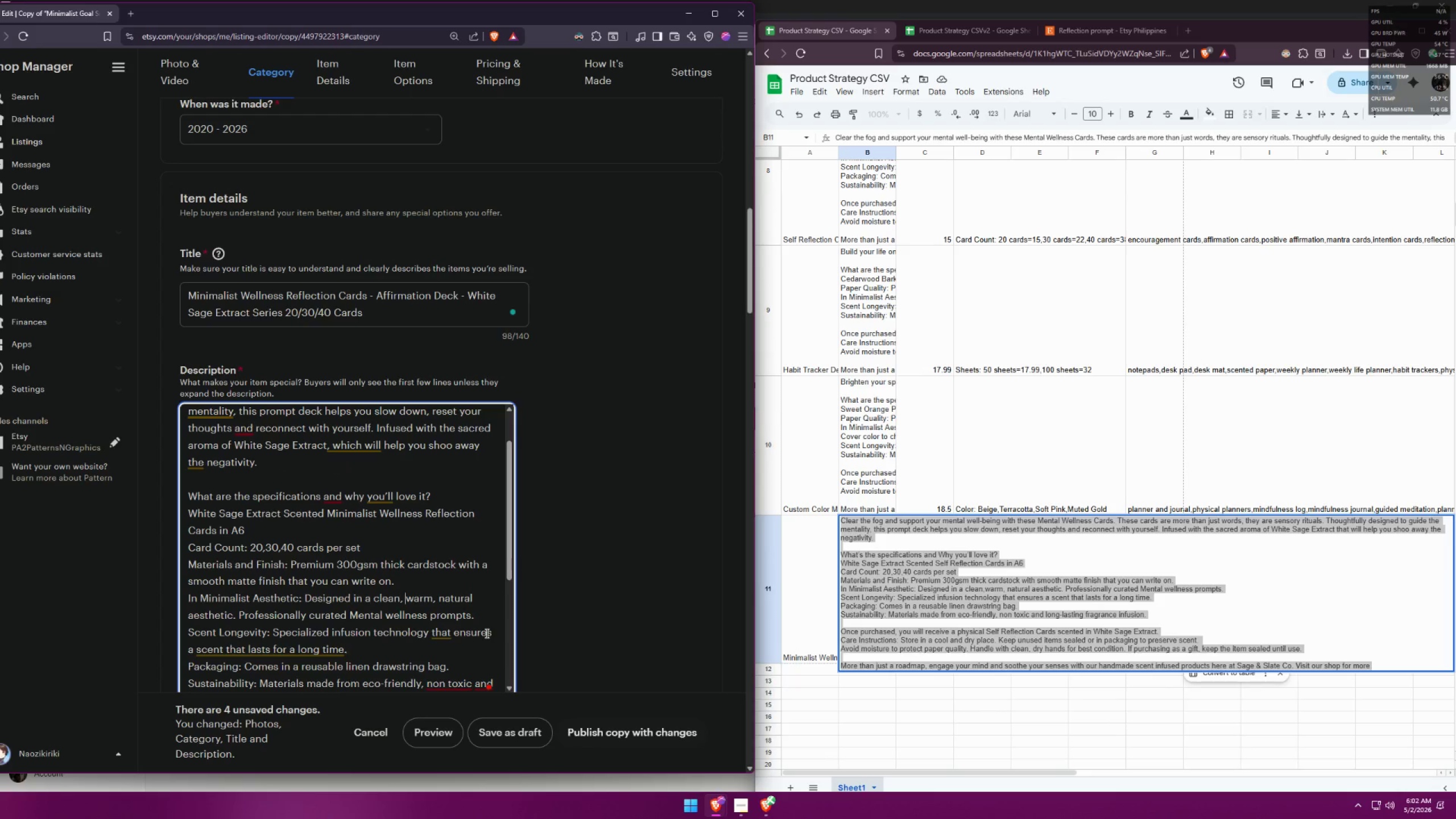 
wait(8.86)
 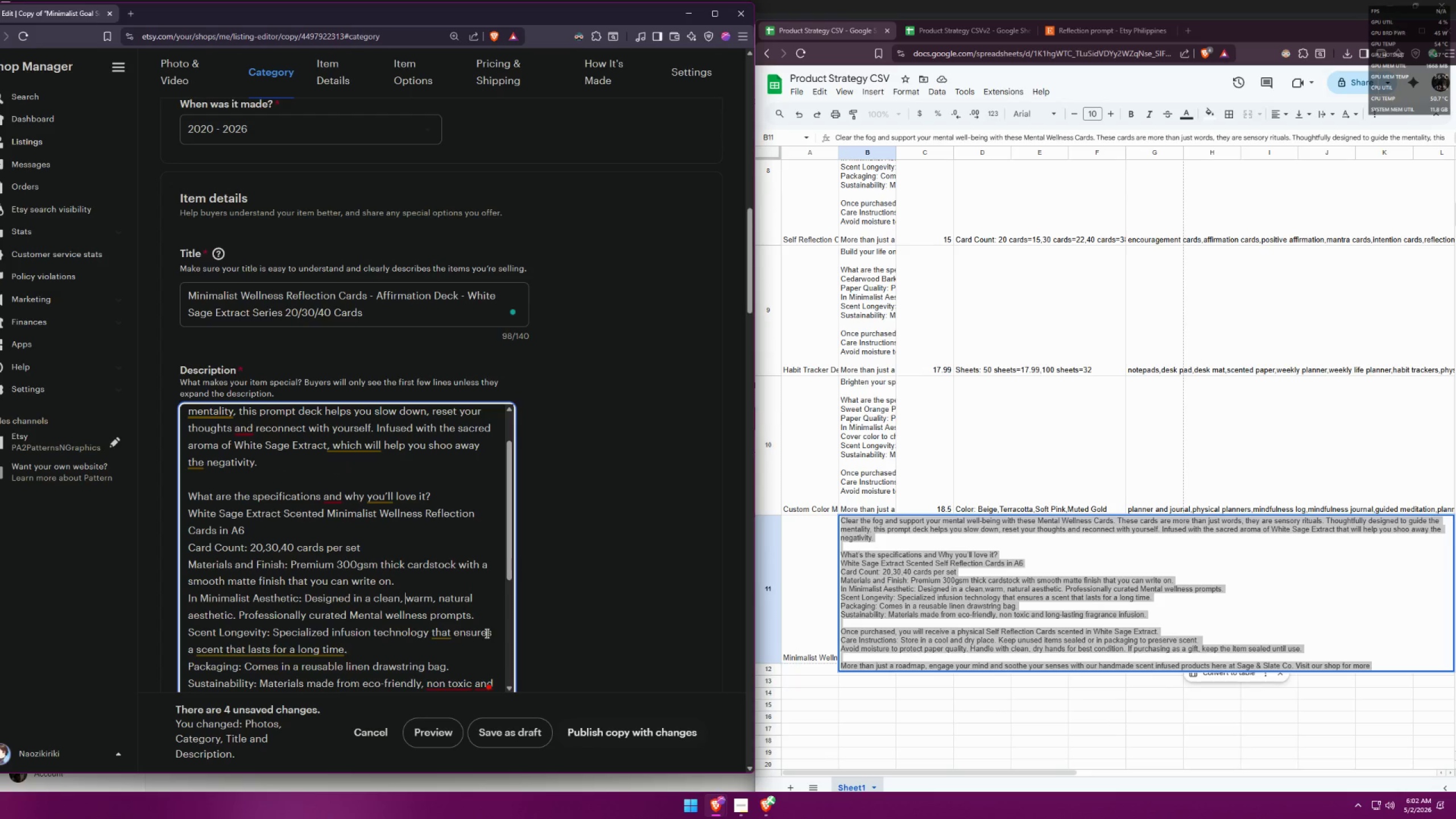 
scroll: coordinate [492, 630], scroll_direction: down, amount: 1.0
 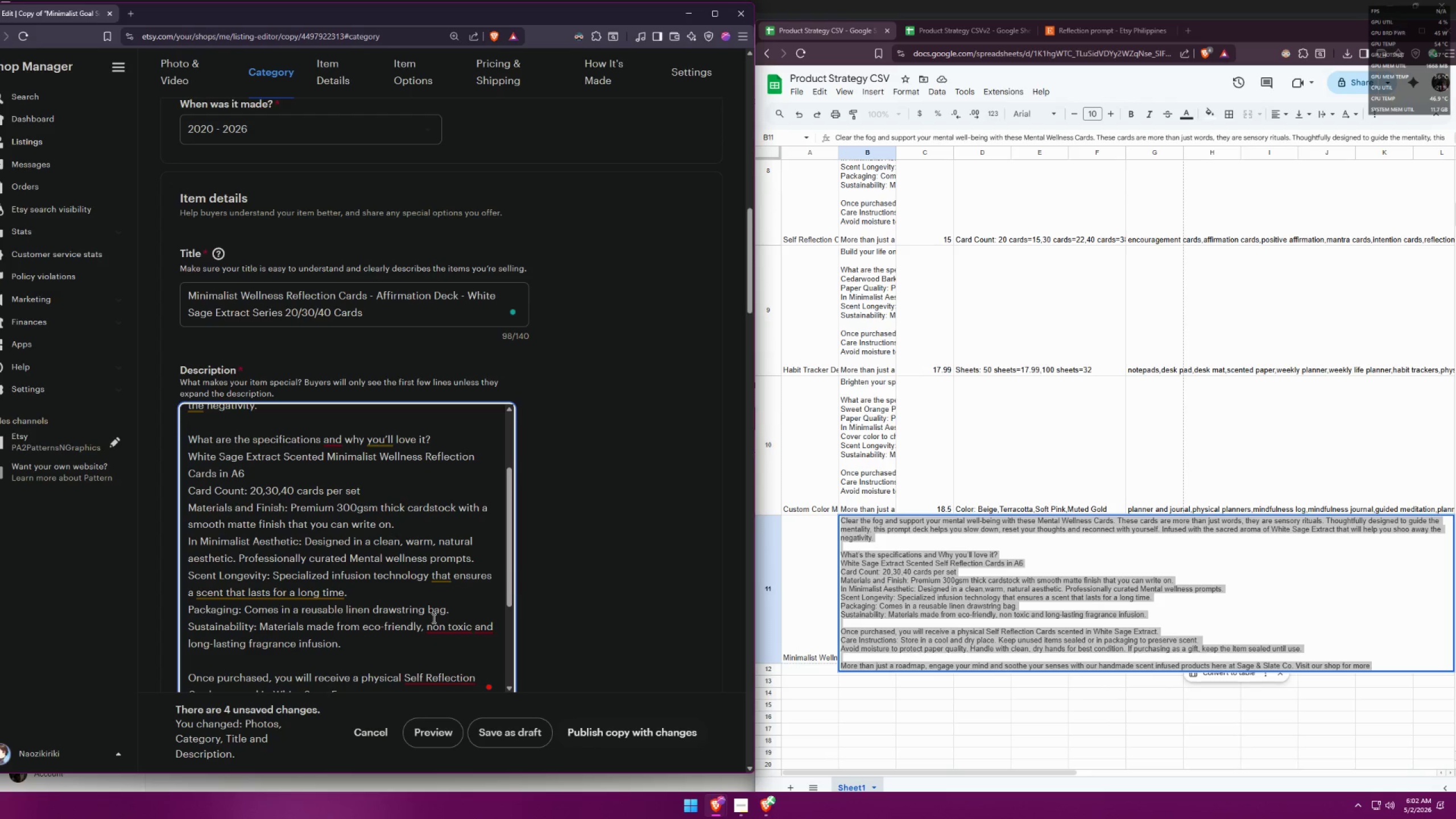 
left_click([436, 656])
 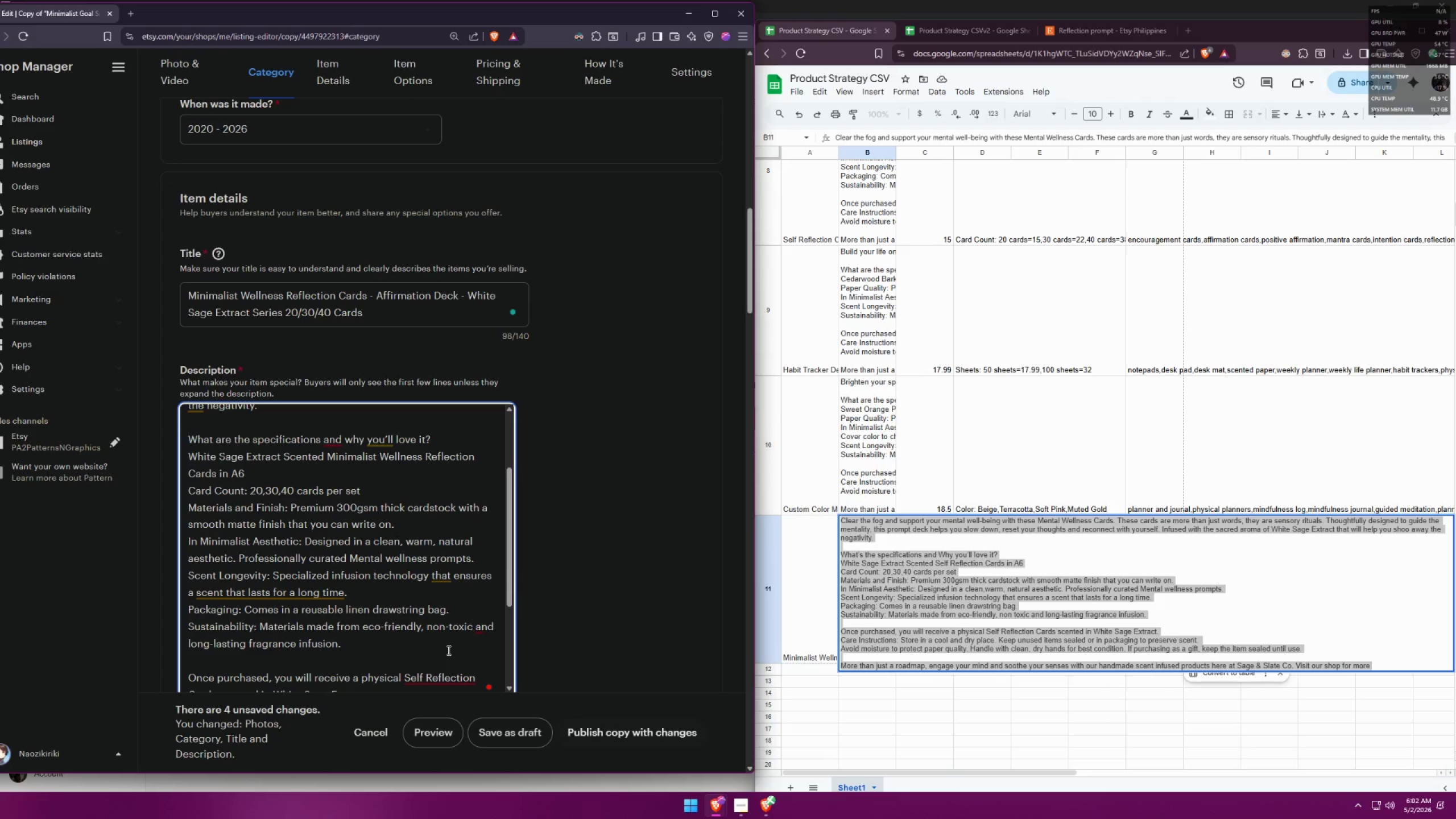 
scroll: coordinate [451, 639], scroll_direction: down, amount: 1.0
 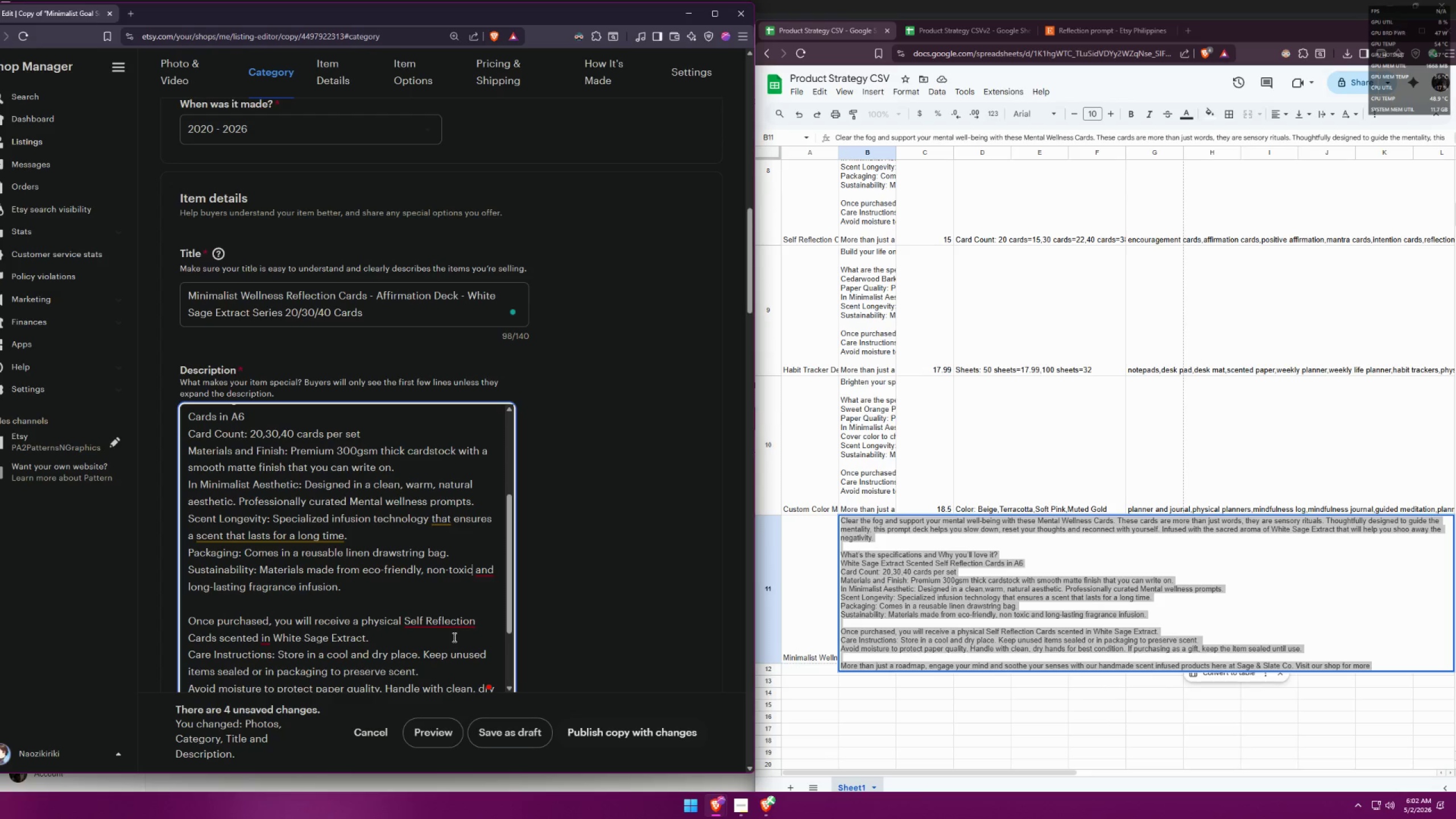 
mouse_move([445, 635])
 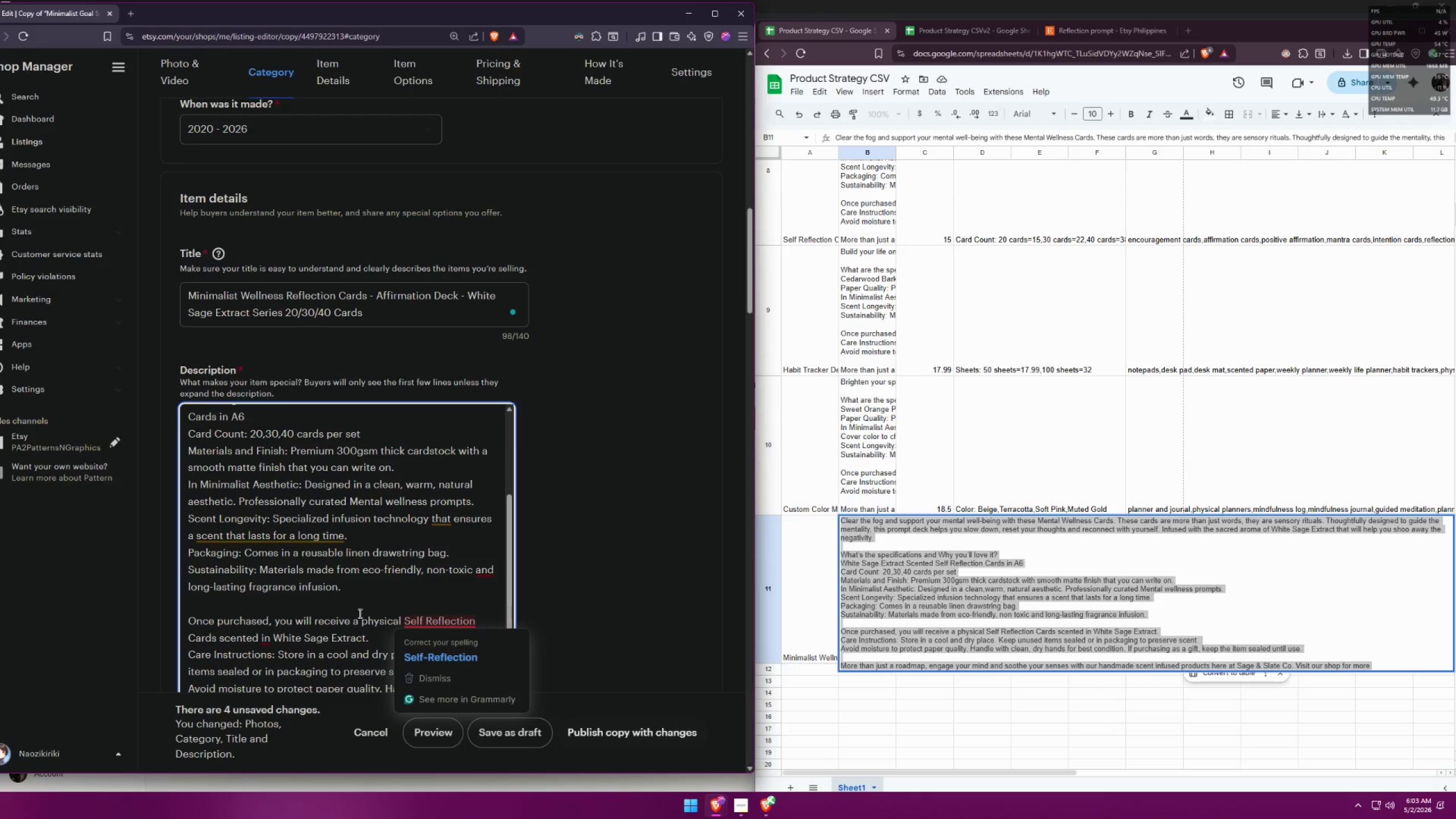 
left_click([419, 615])
 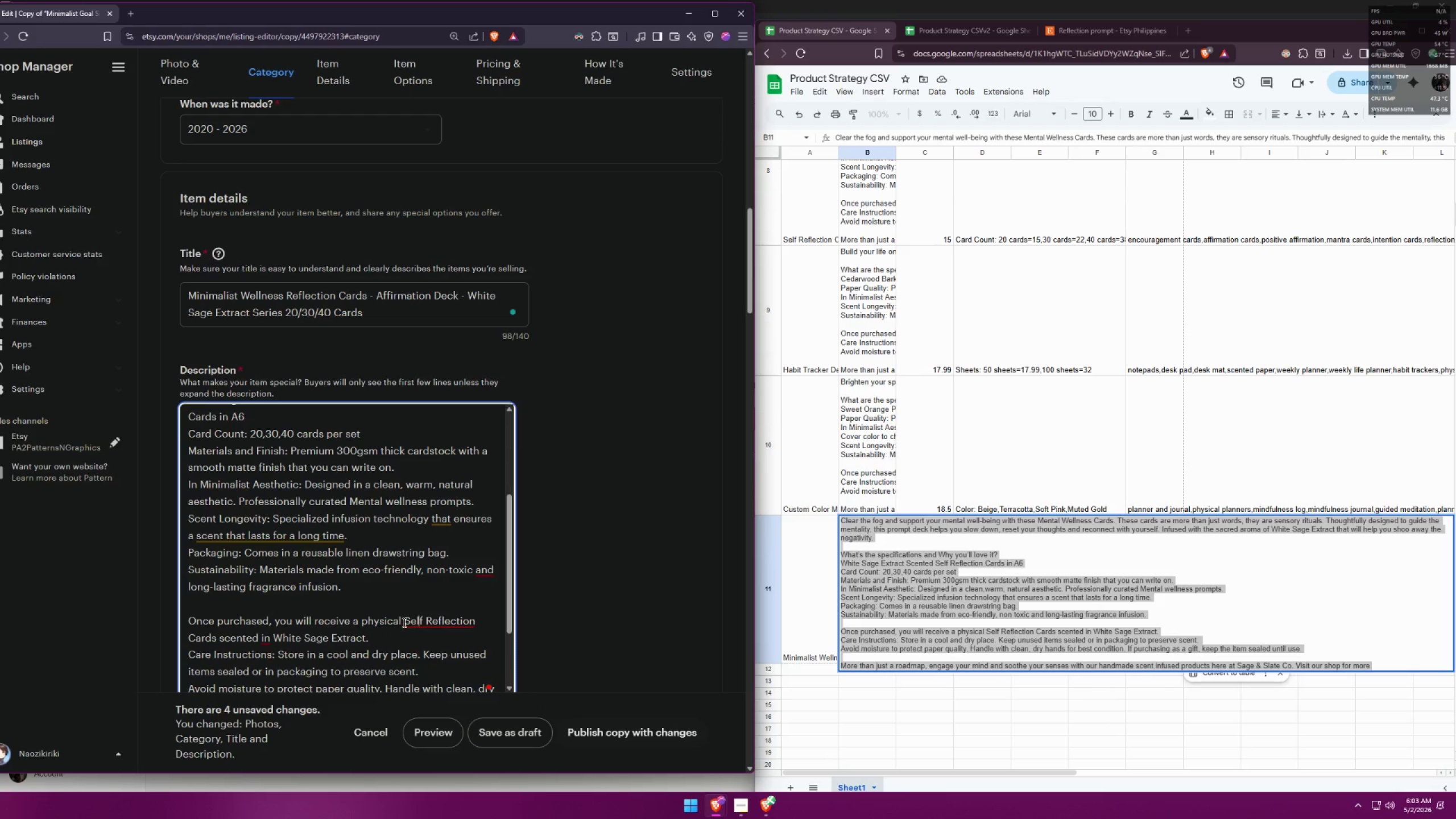 
left_click_drag(start_coordinate=[403, 622], to_coordinate=[423, 619])
 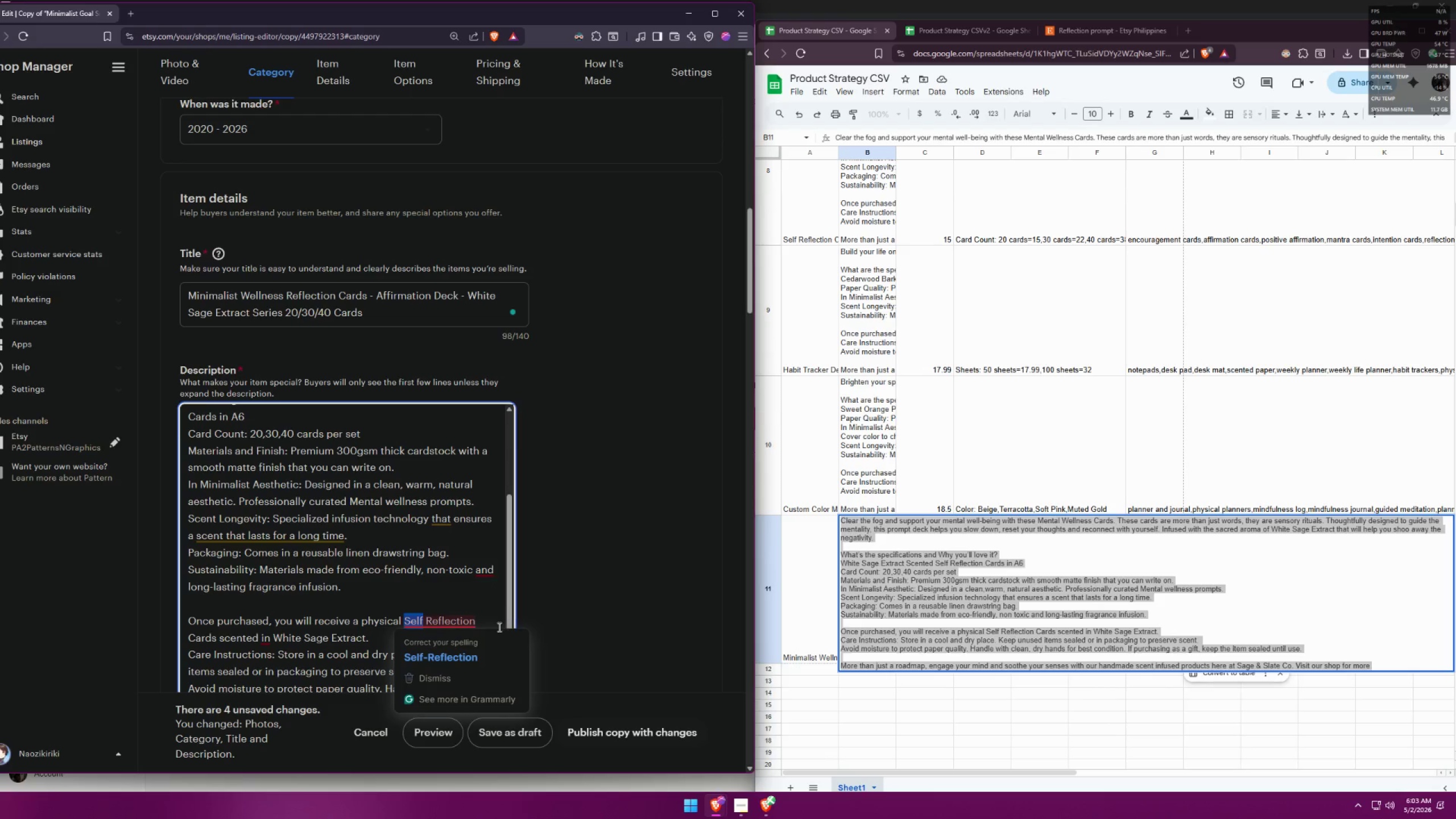 
type(Wellness)
 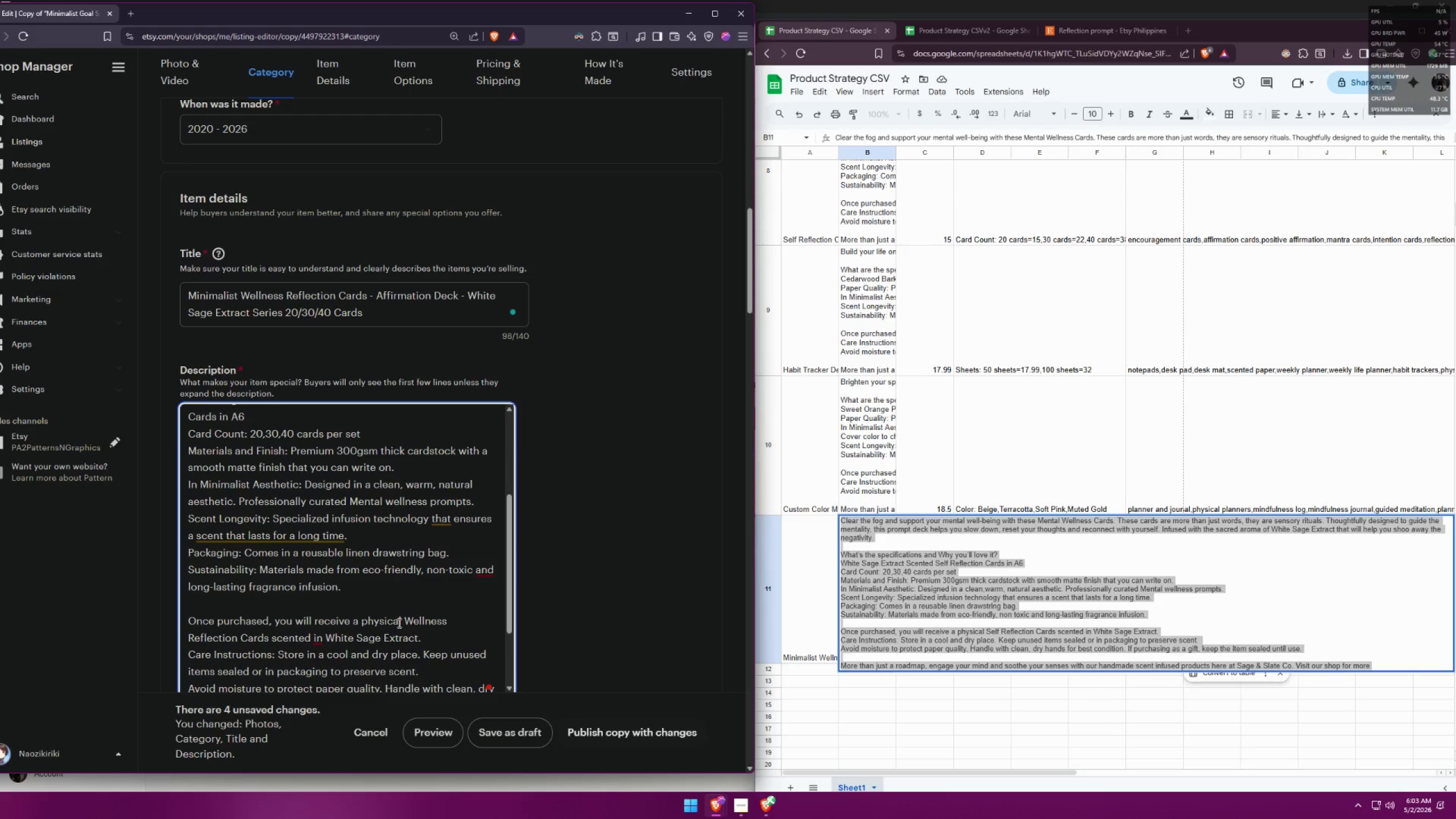 
double_click([404, 617])
 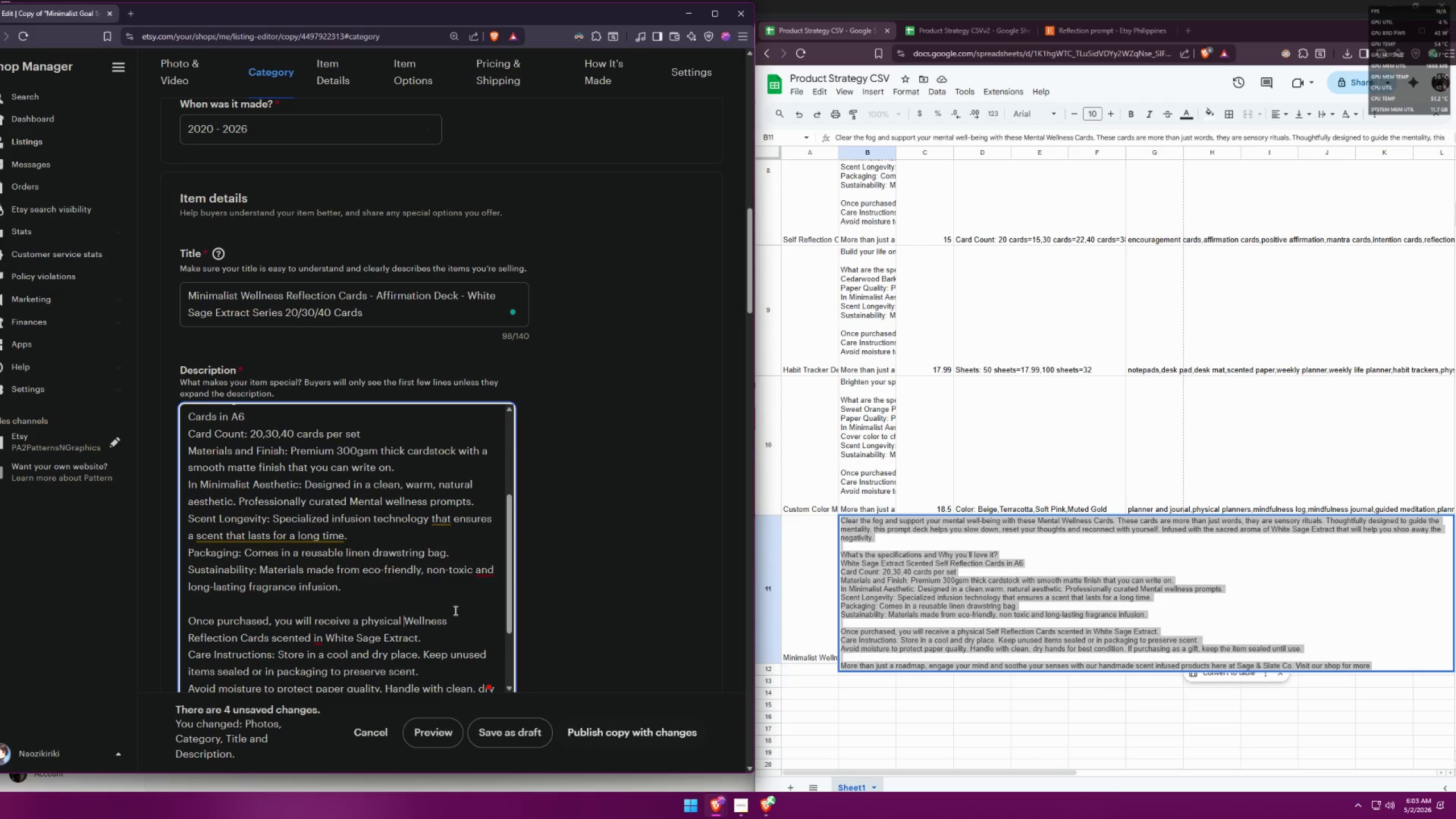 
type(Minimalist )
 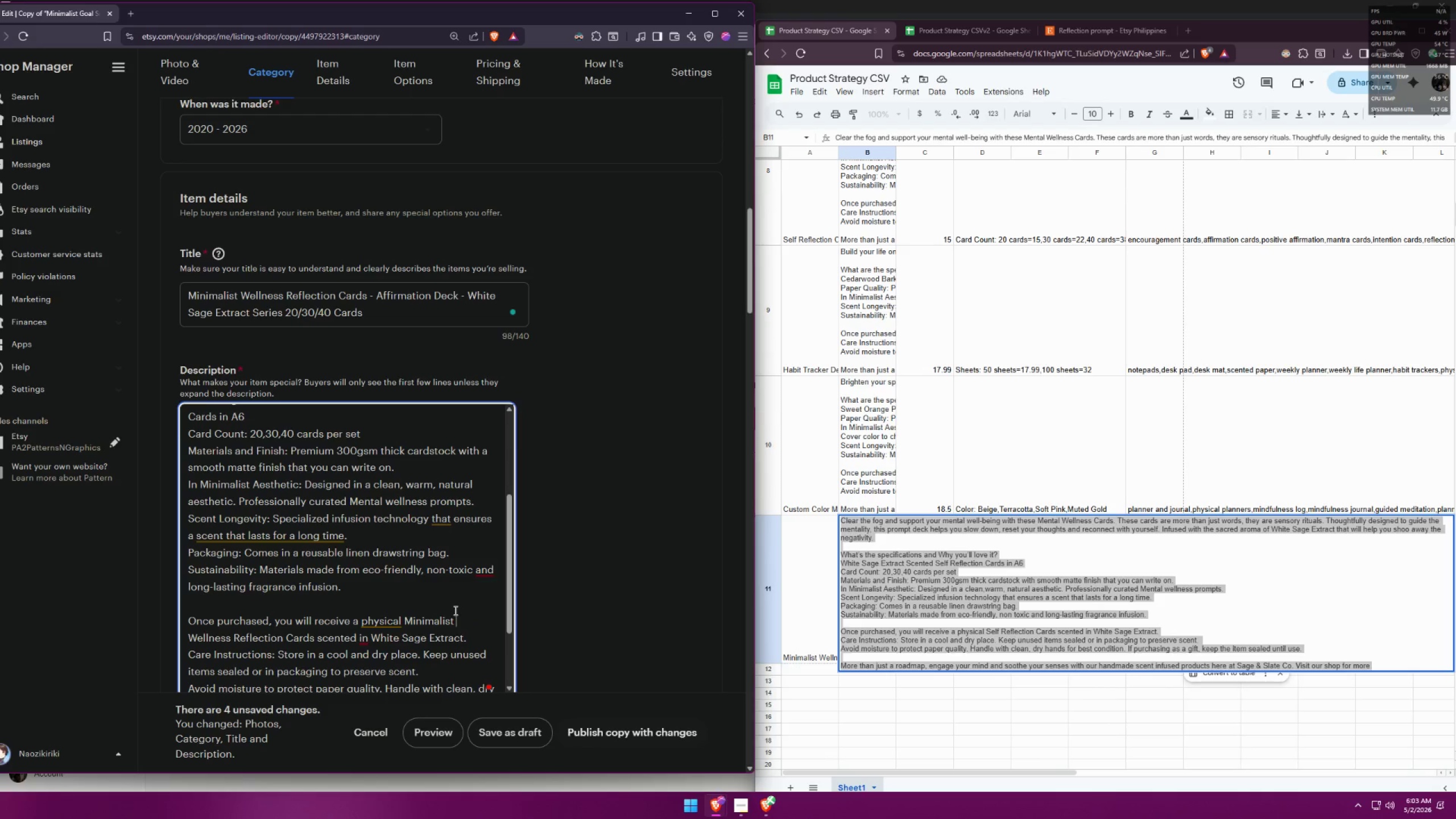 
left_click([368, 663])
 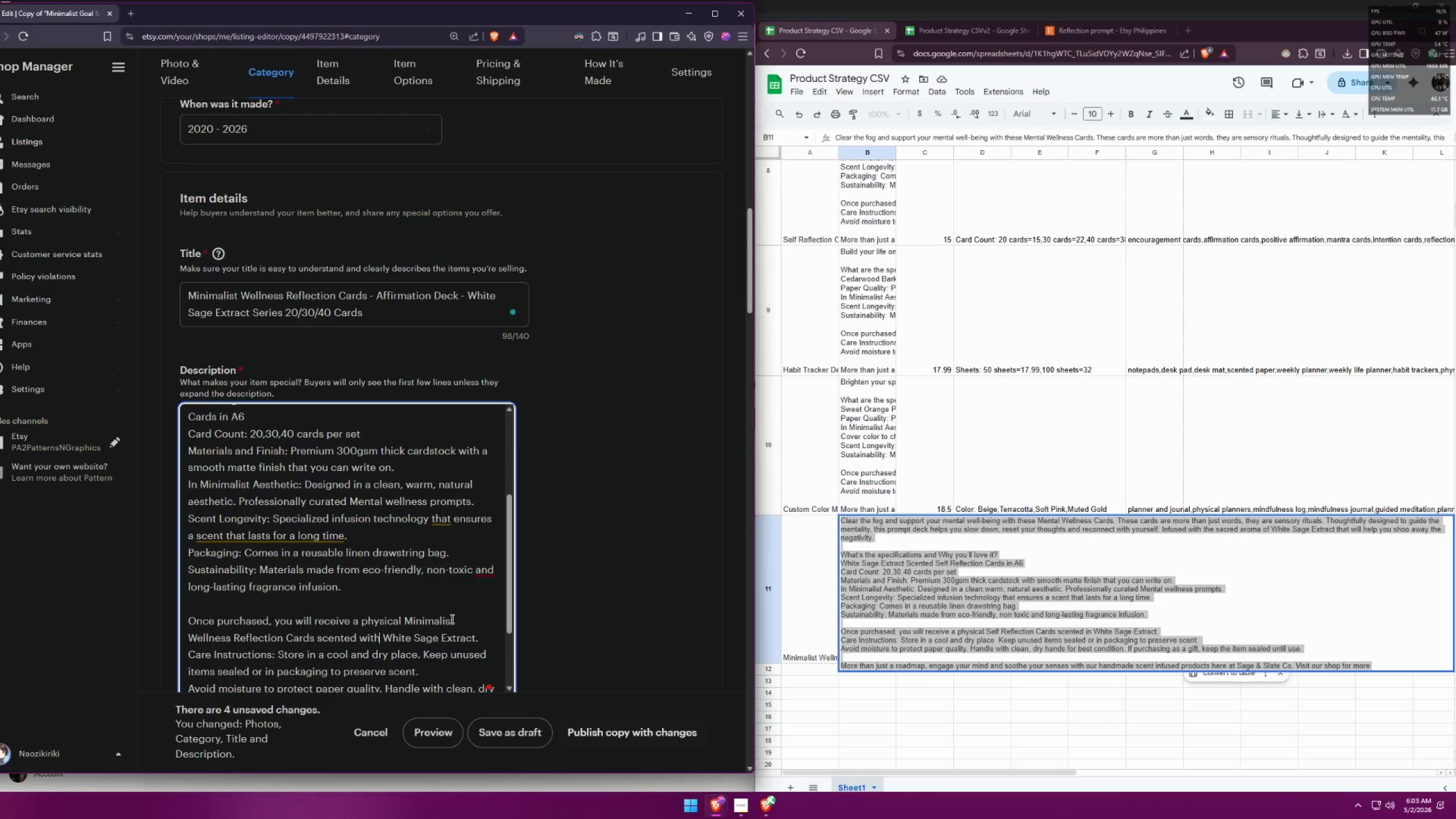 
scroll: coordinate [388, 620], scroll_direction: down, amount: 3.0
 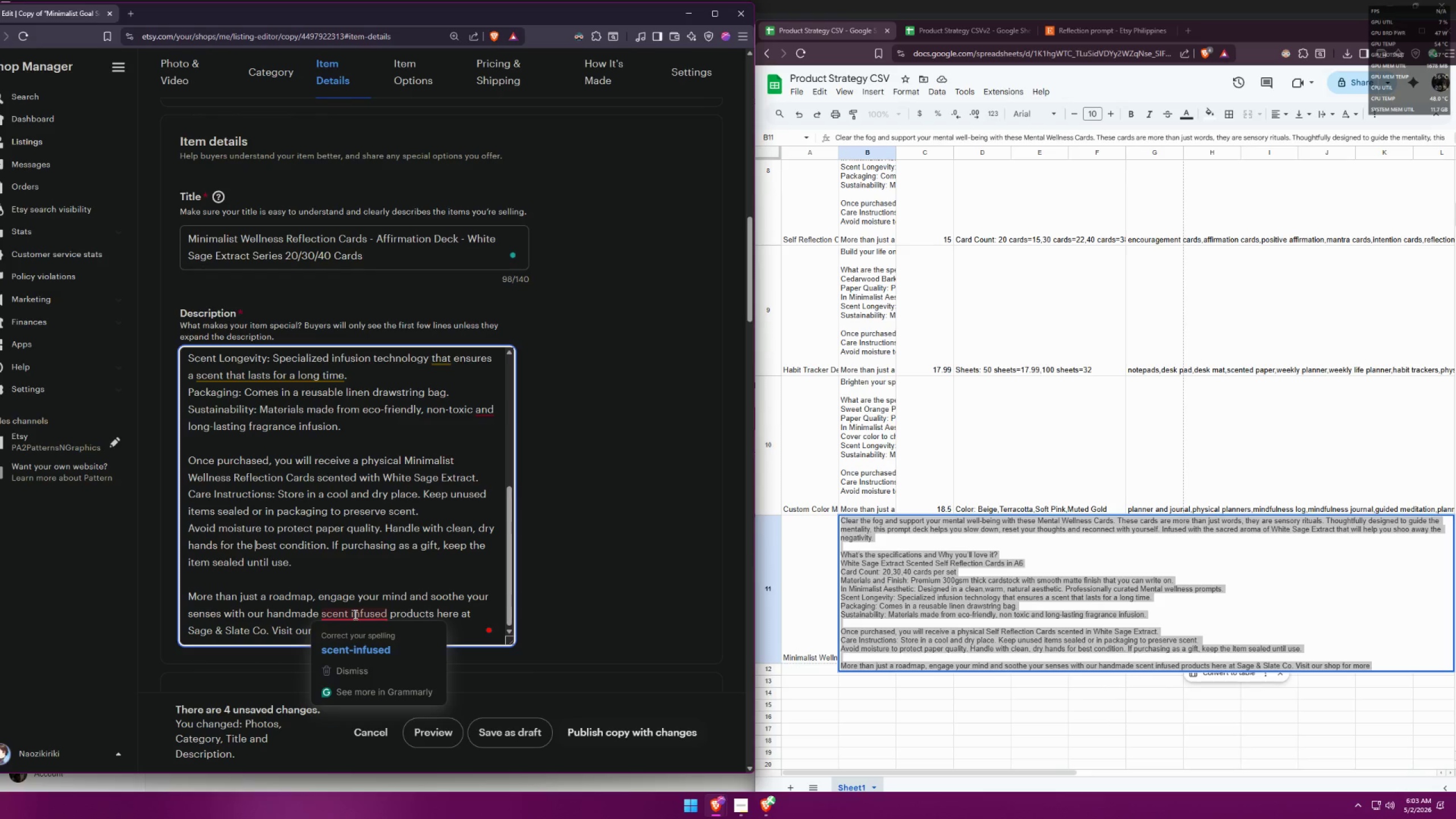 
left_click([348, 642])
 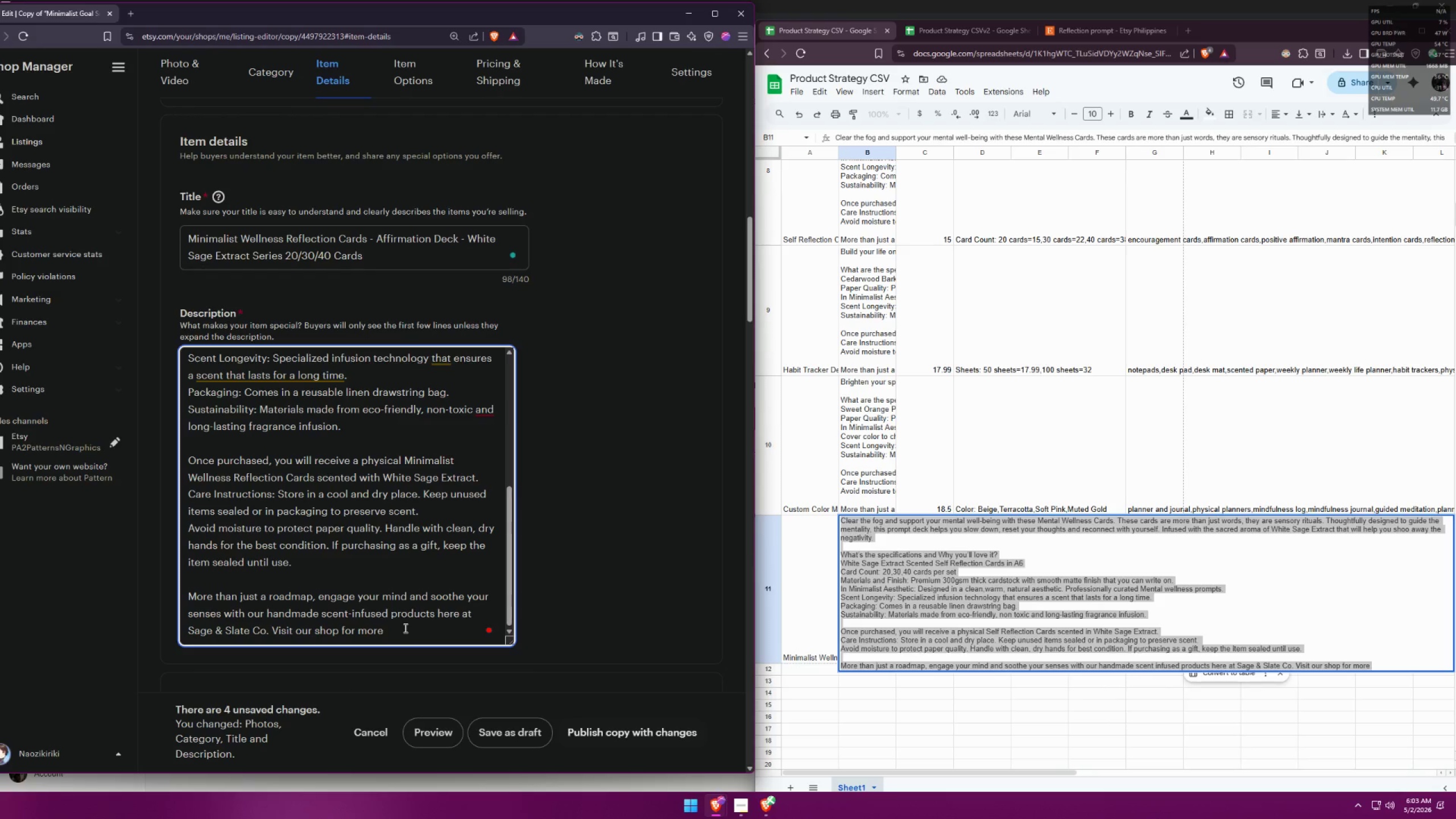 
left_click([395, 630])
 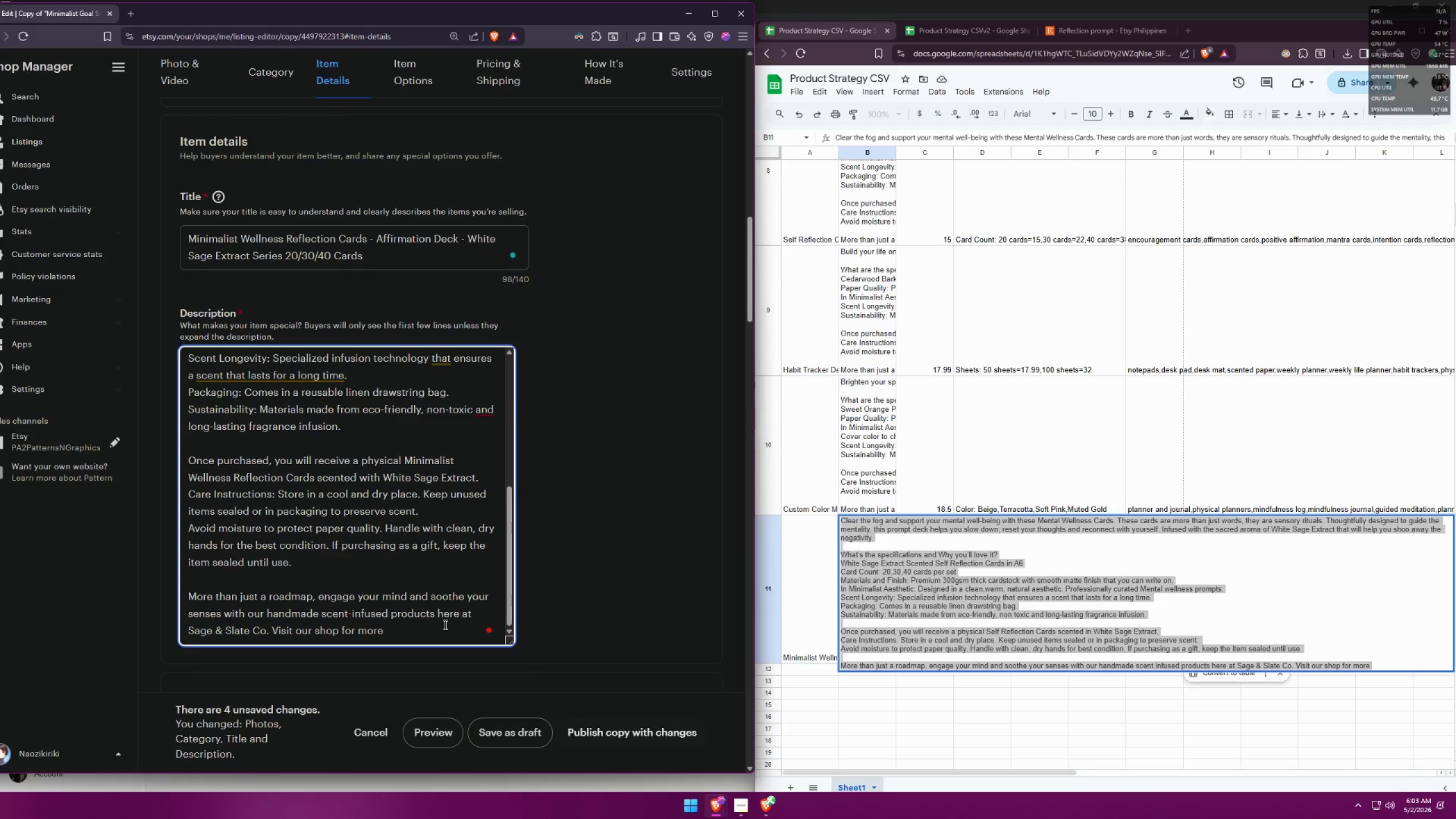 
key(Shift+ShiftLeft)
 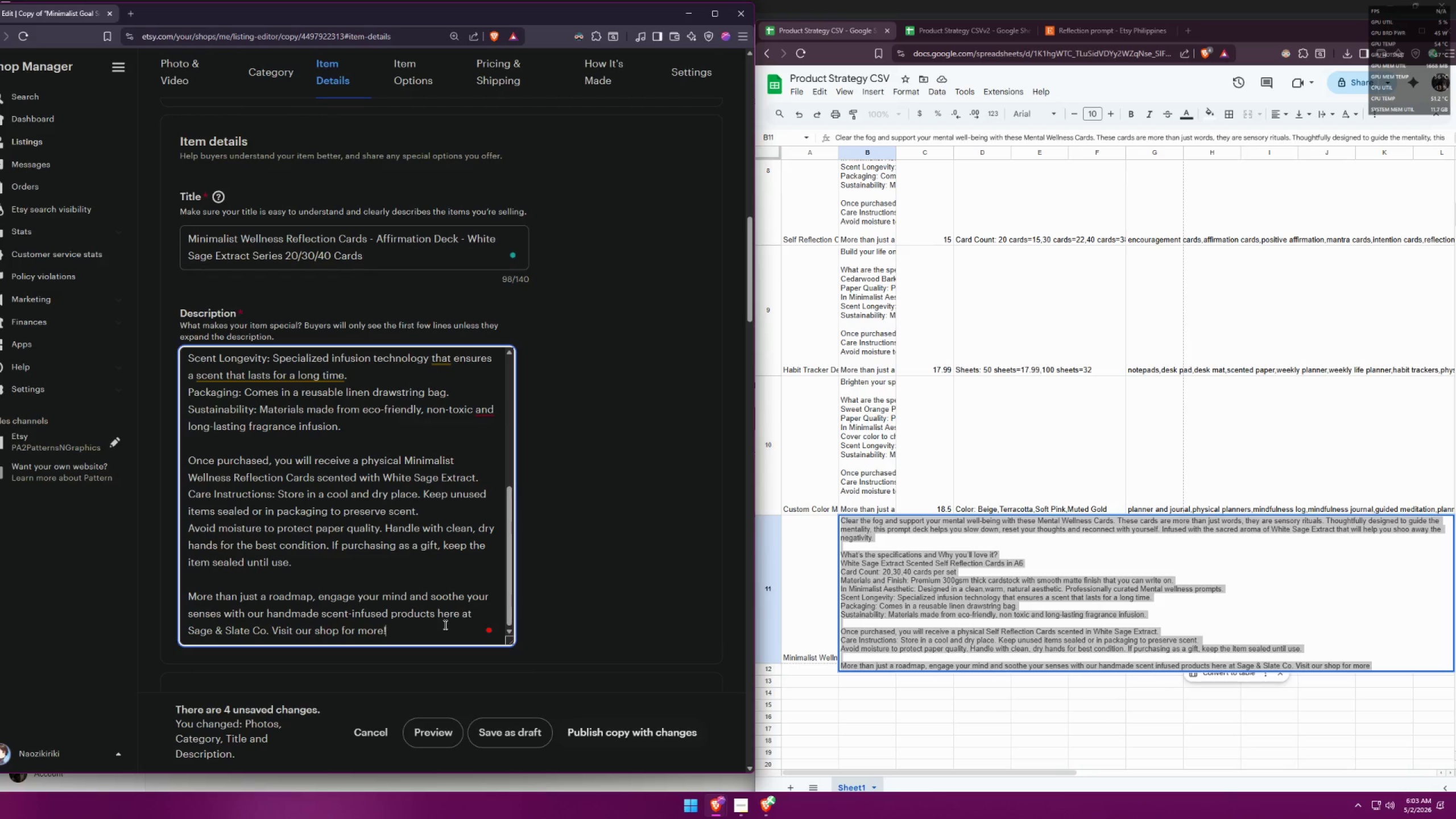 
key(Shift+1)
 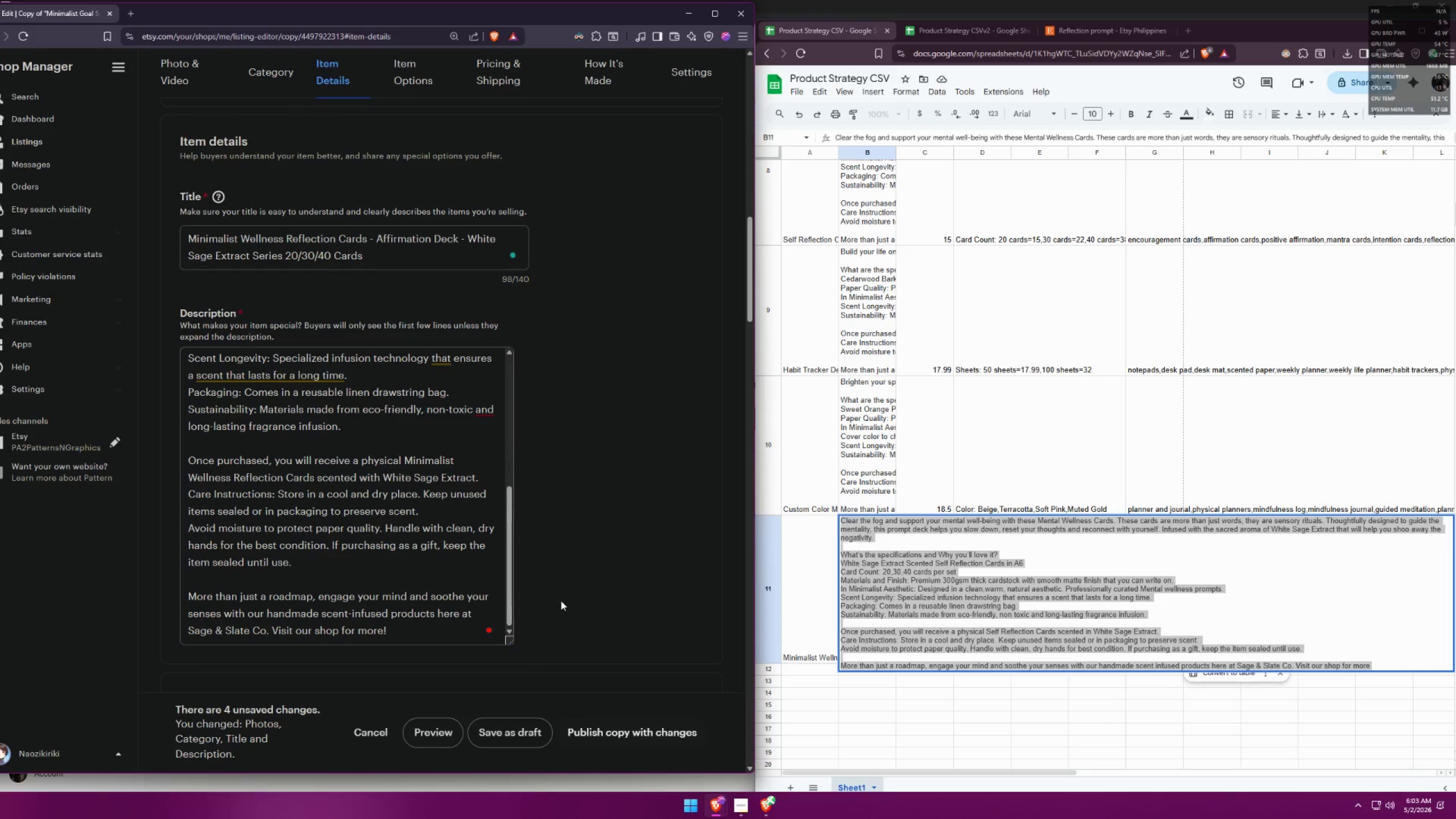 
double_click([419, 626])
 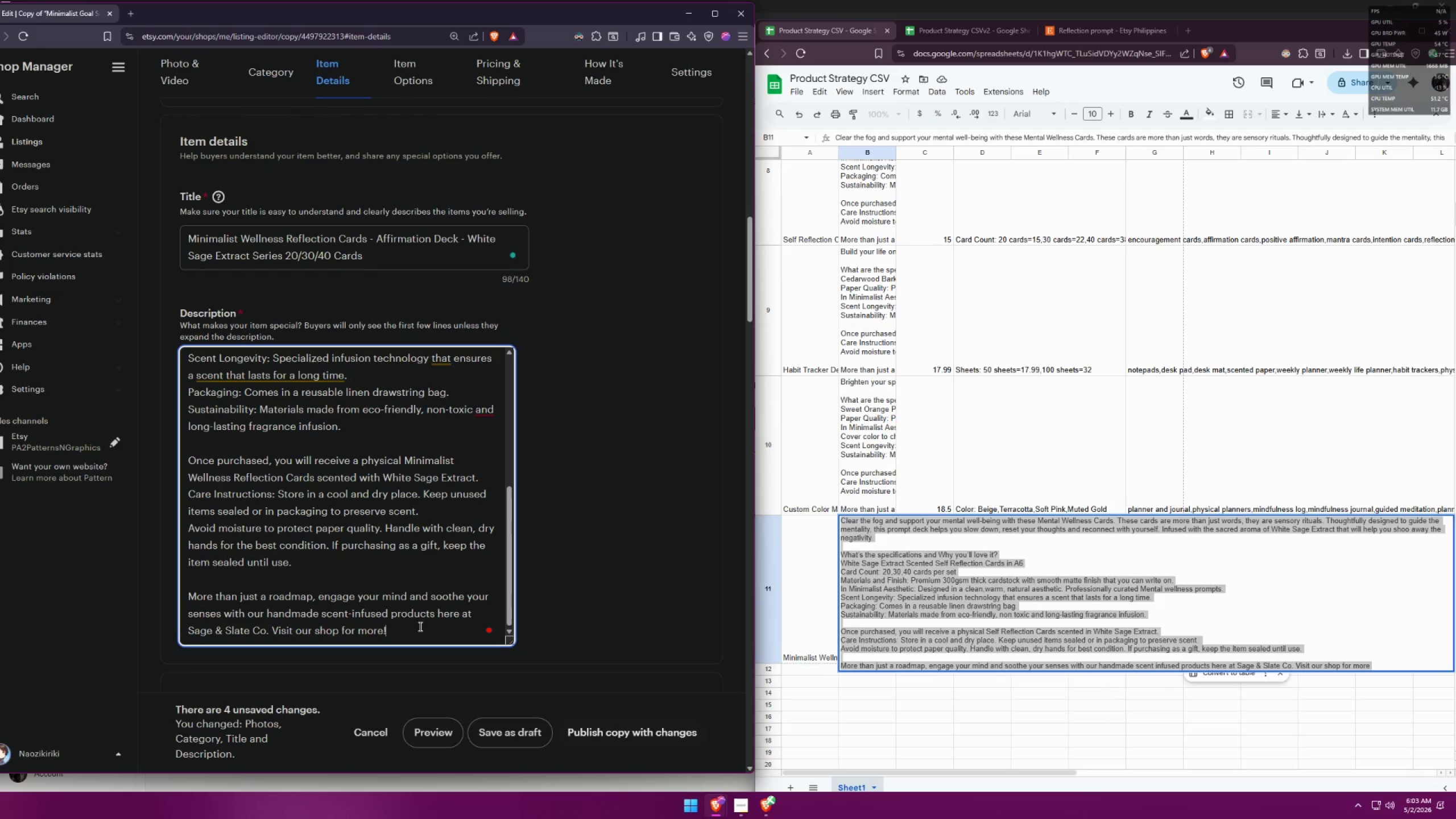 
key(Control+A)
 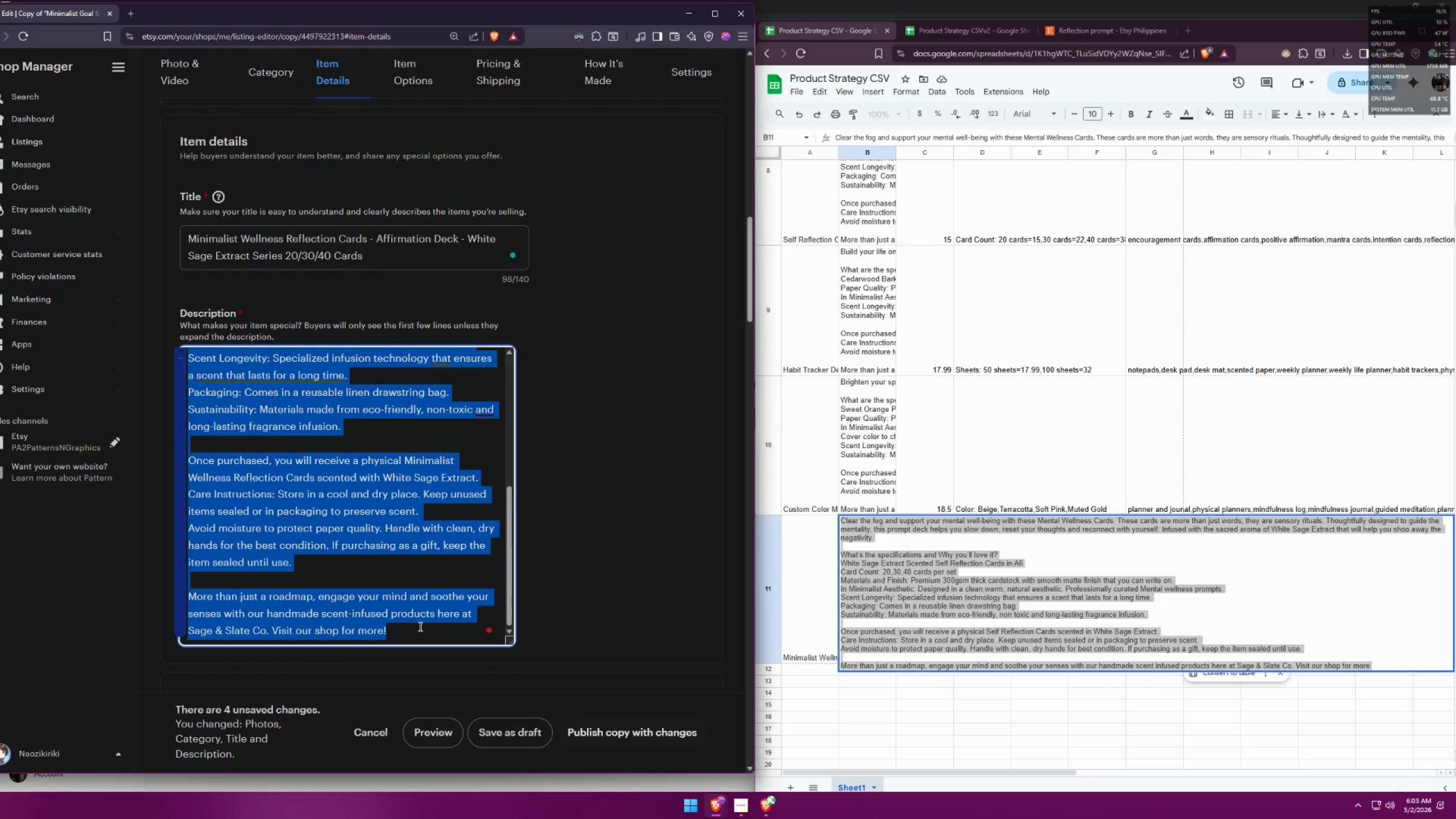 
key(Control+C)
 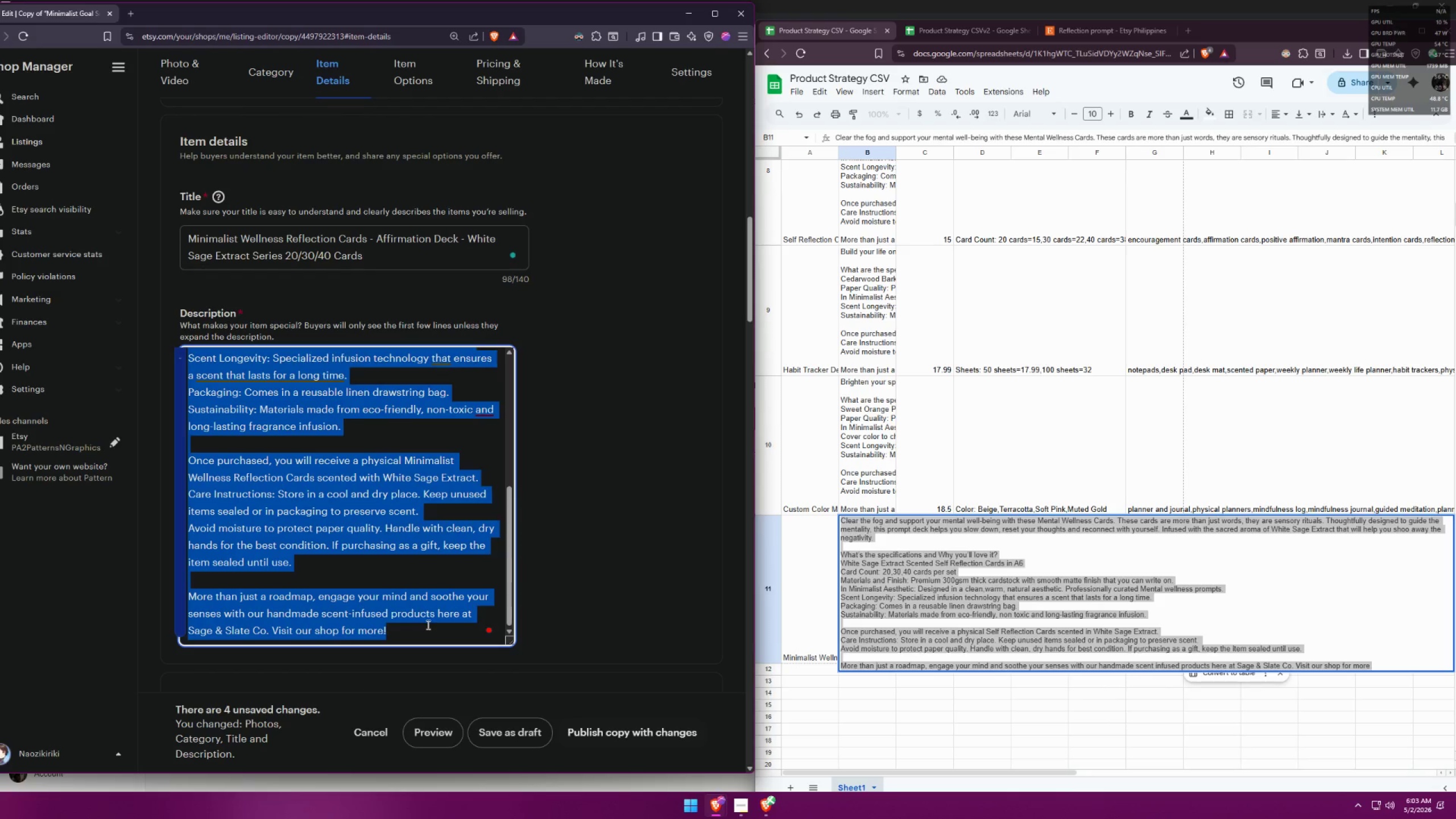 
key(Control+A)
 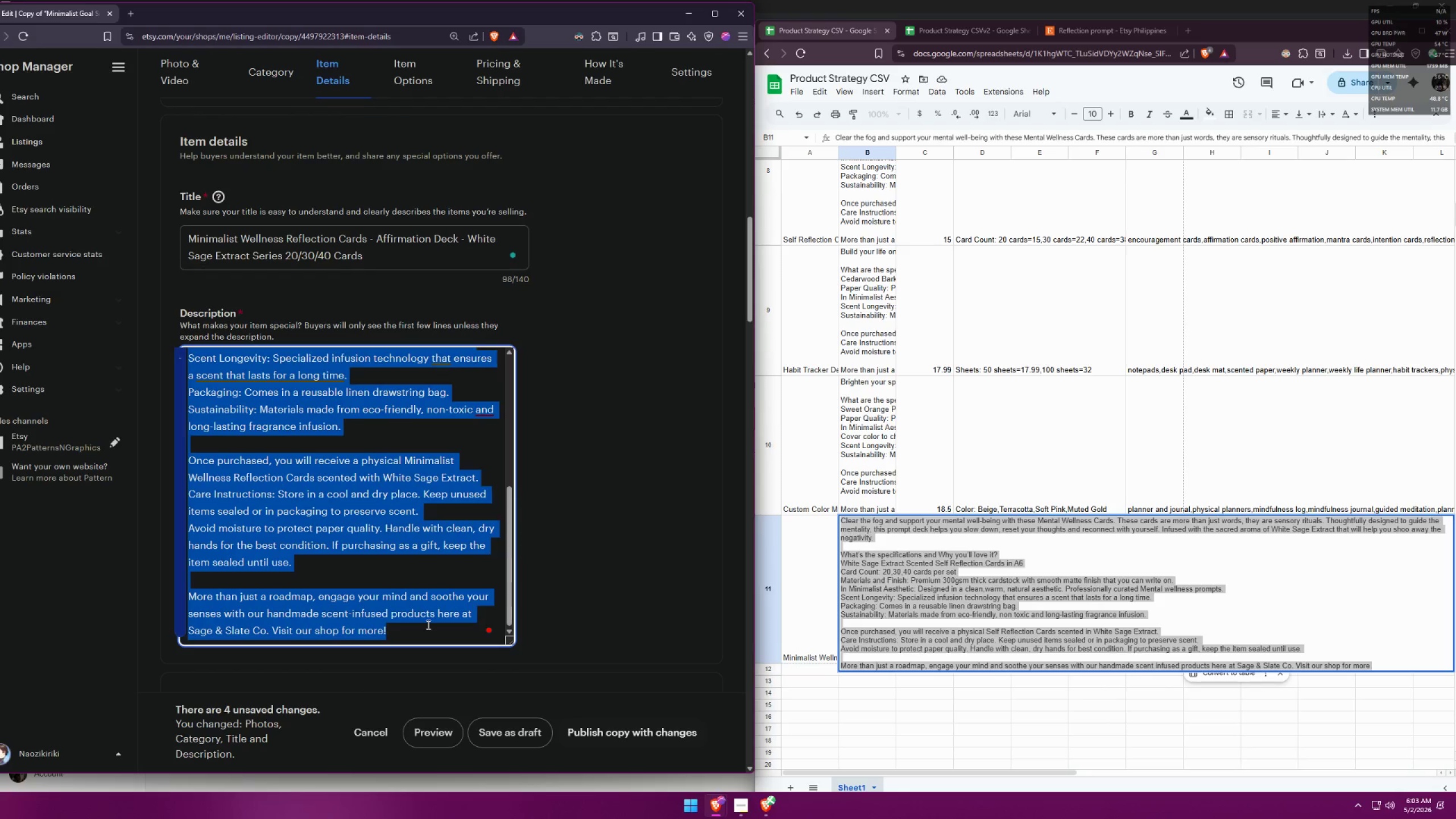 
key(Control+C)
 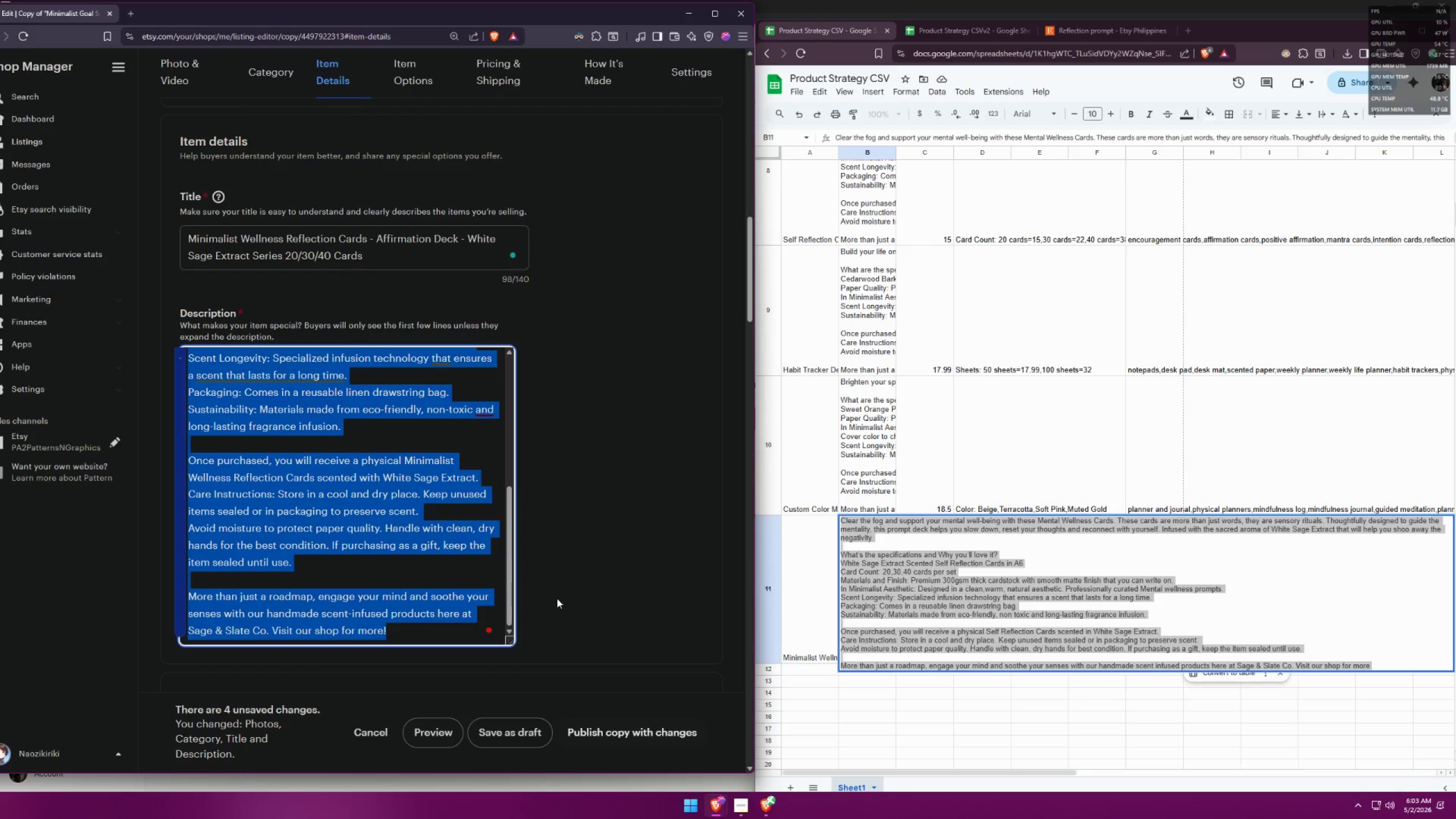 
left_click([564, 593])
 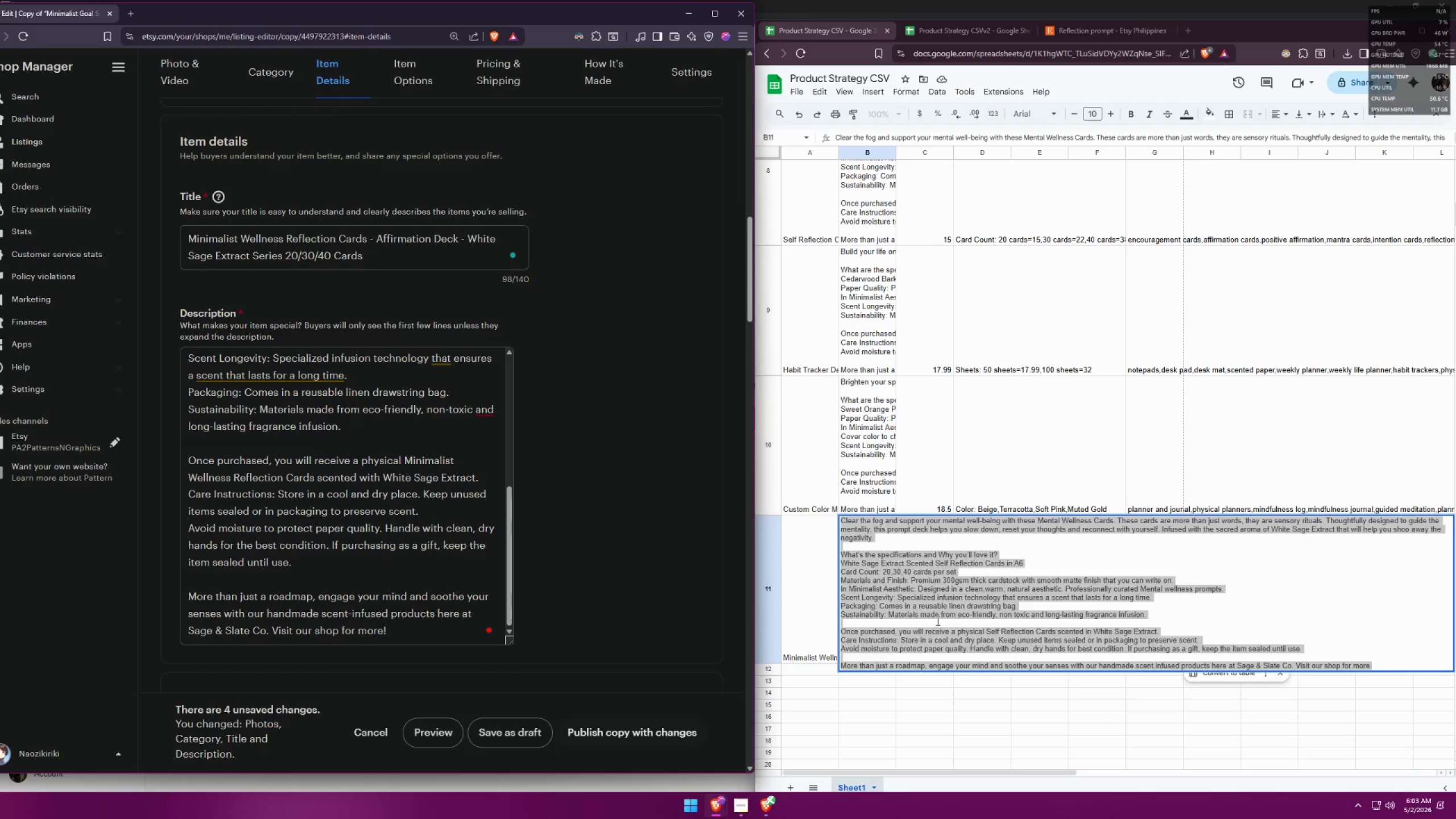 
double_click([936, 619])
 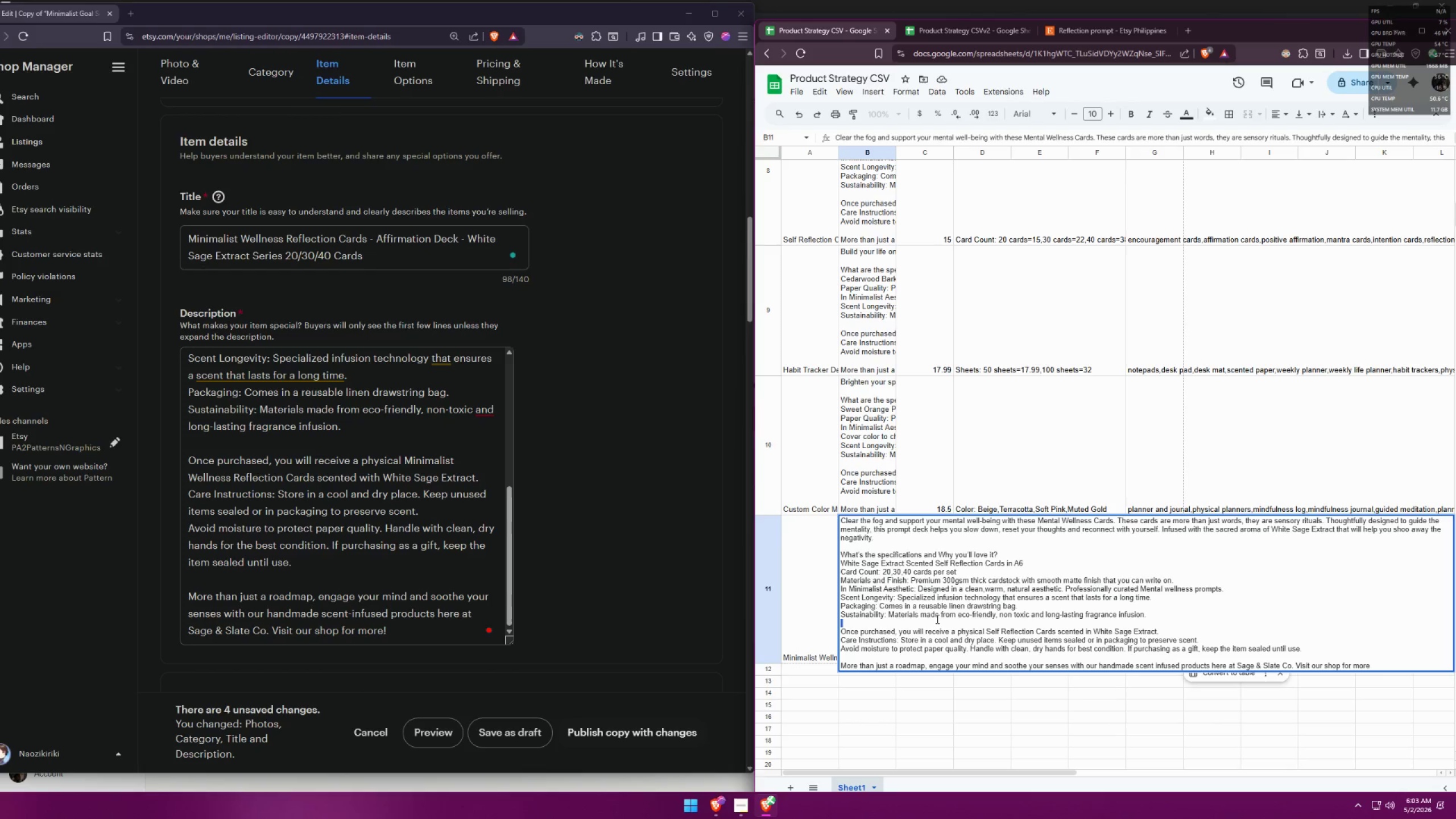 
key(Control+A)
 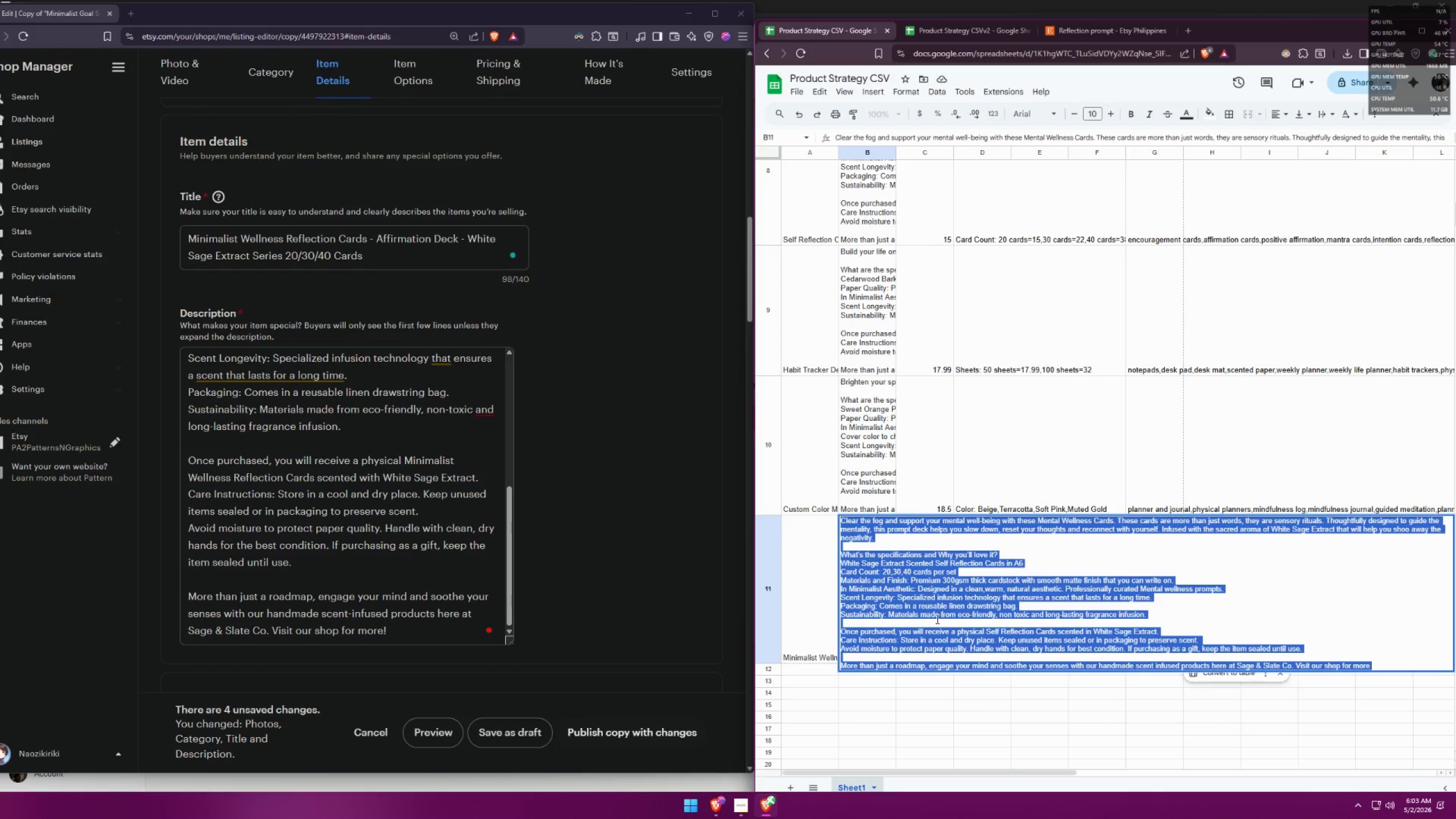 
key(Control+V)
 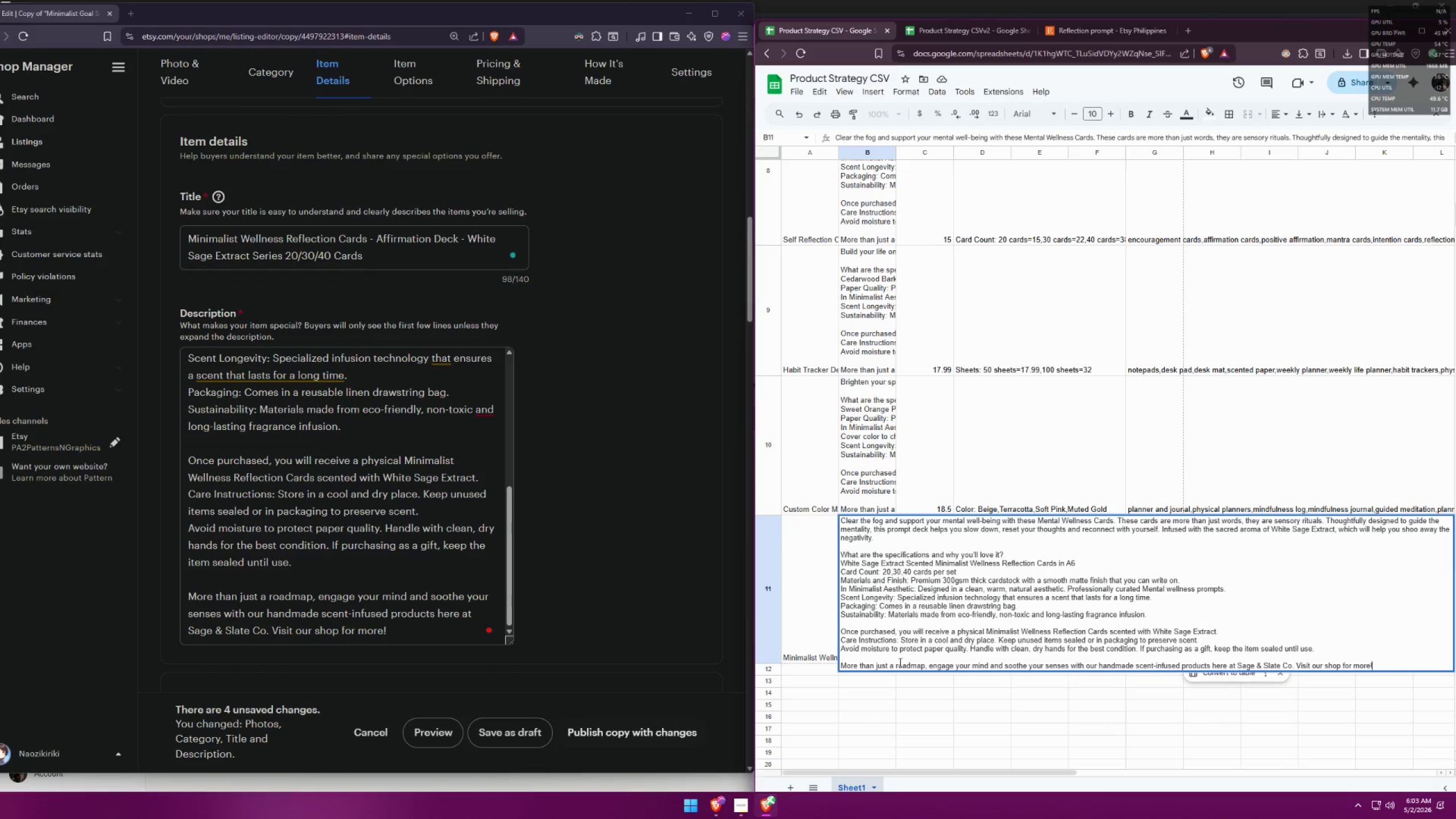 
left_click([813, 632])
 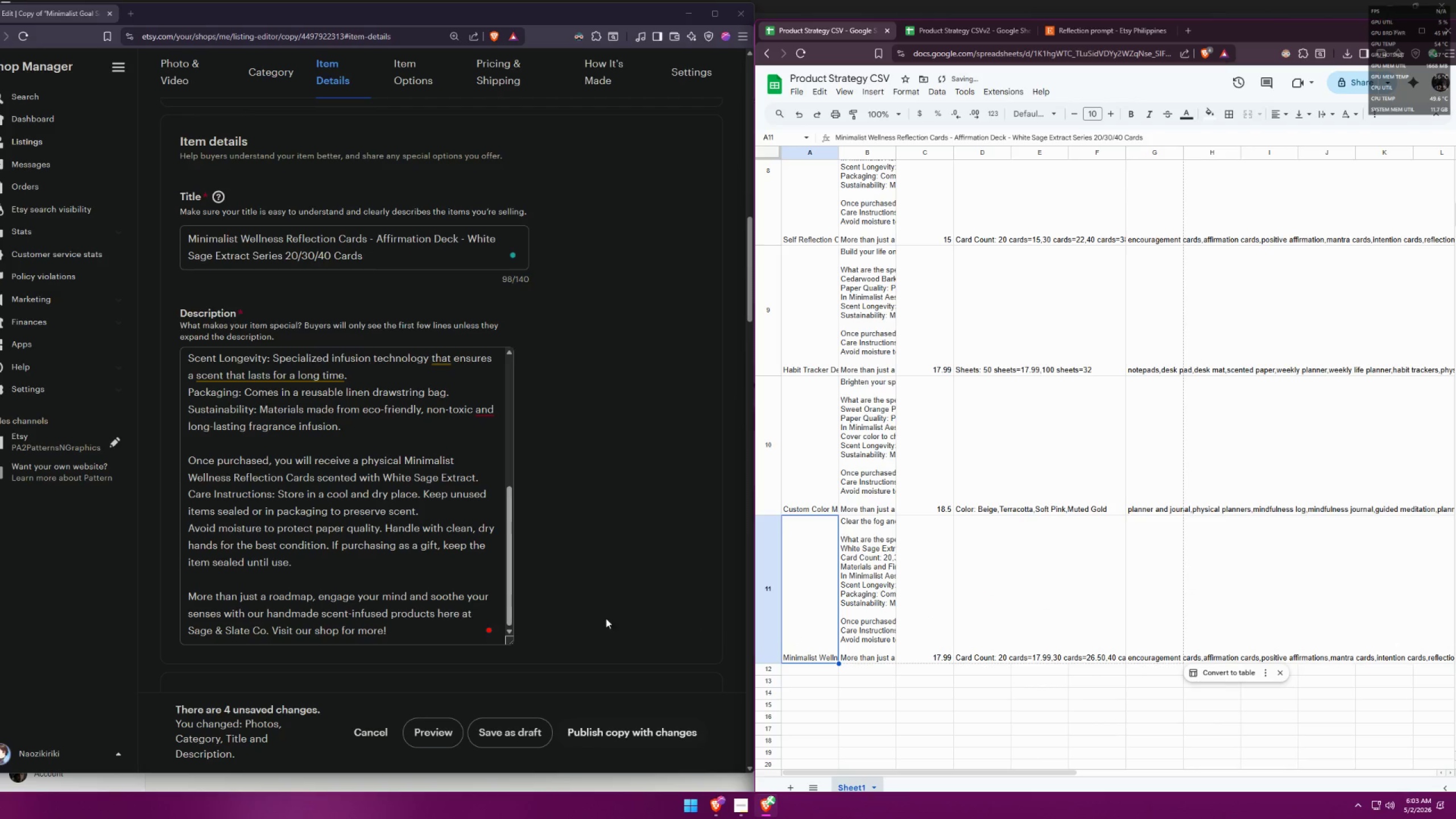 
scroll: coordinate [562, 572], scroll_direction: down, amount: 8.0
 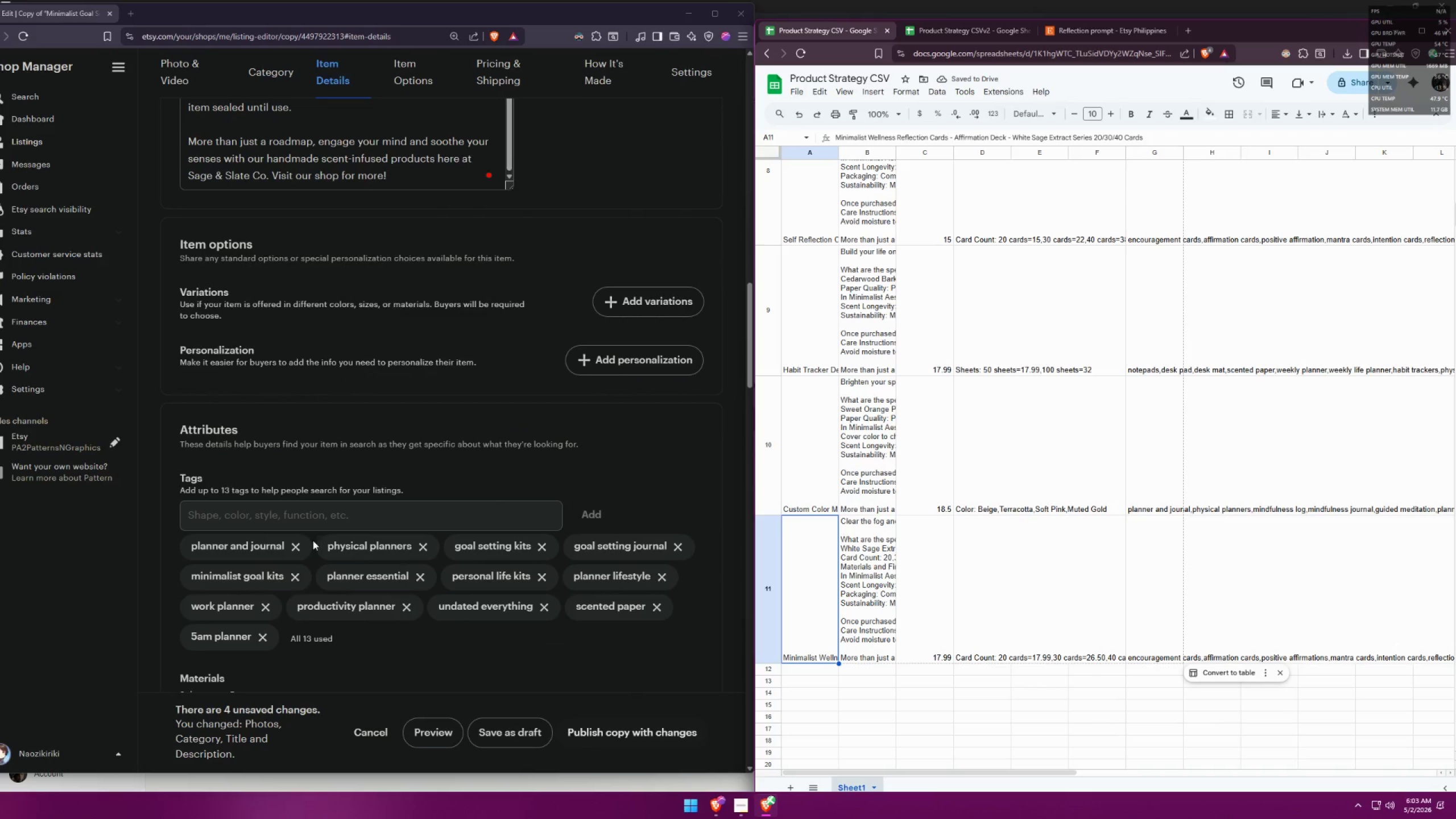 
left_click([299, 548])
 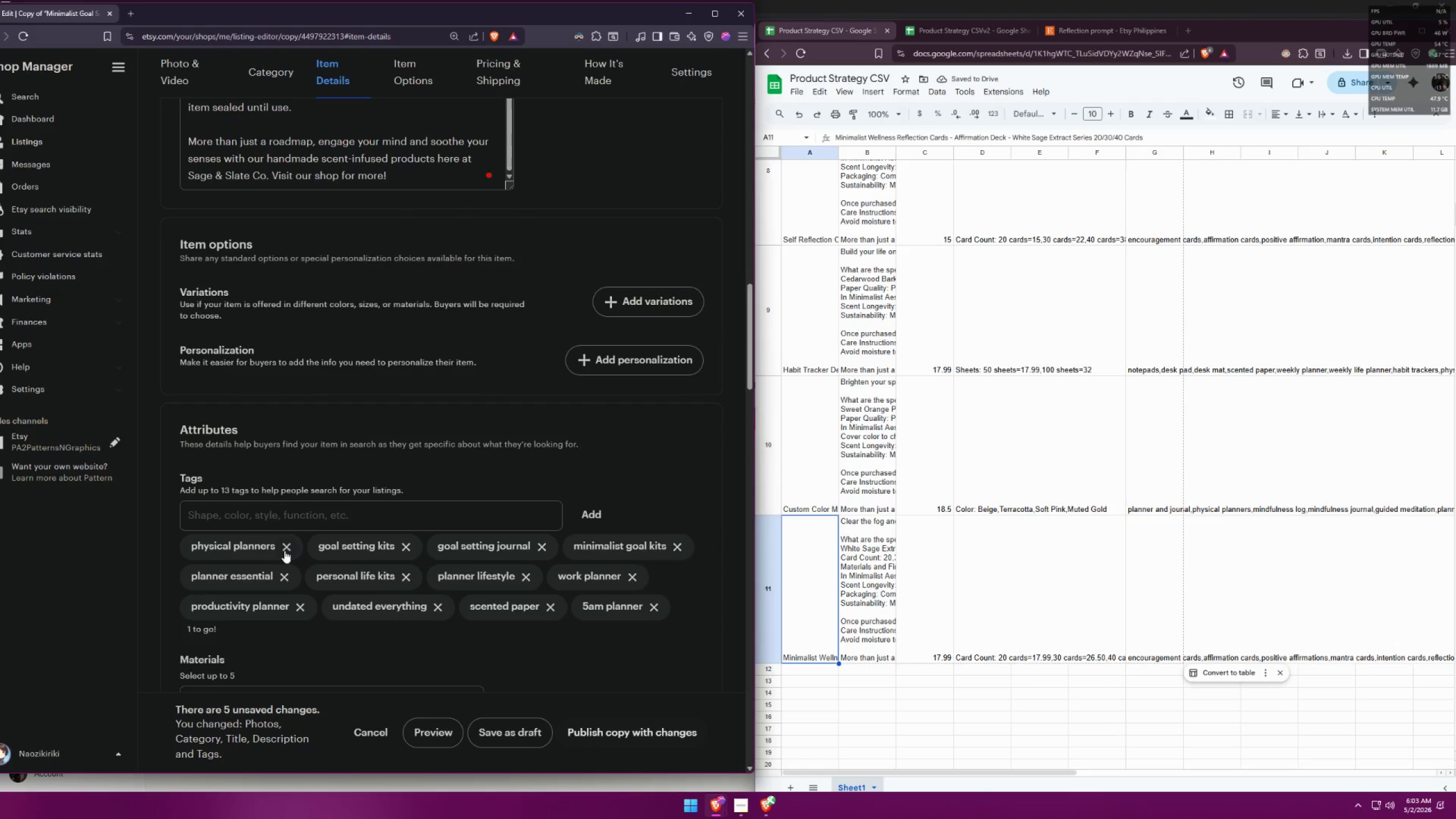 
double_click([290, 549])
 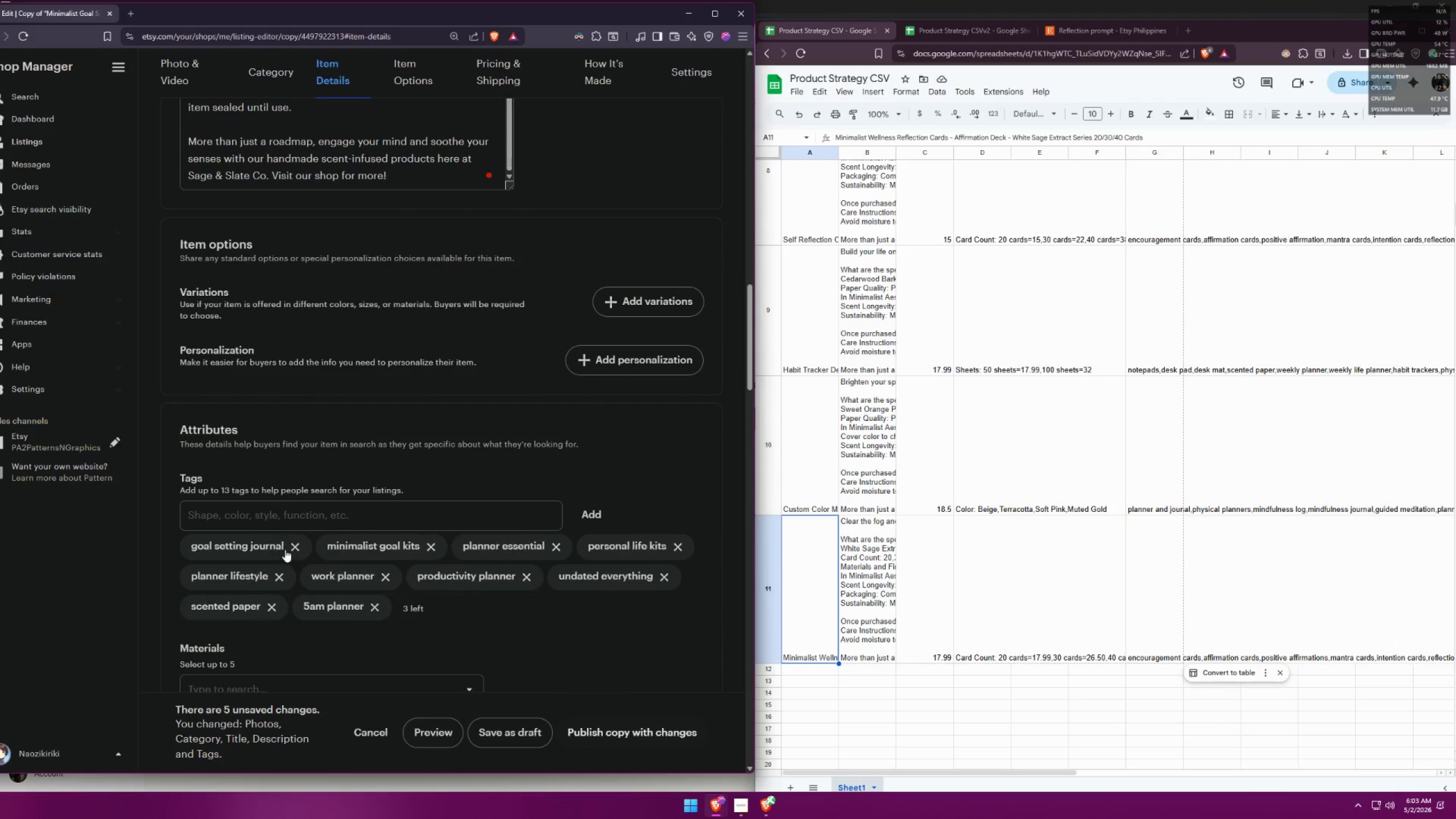 
triple_click([303, 544])
 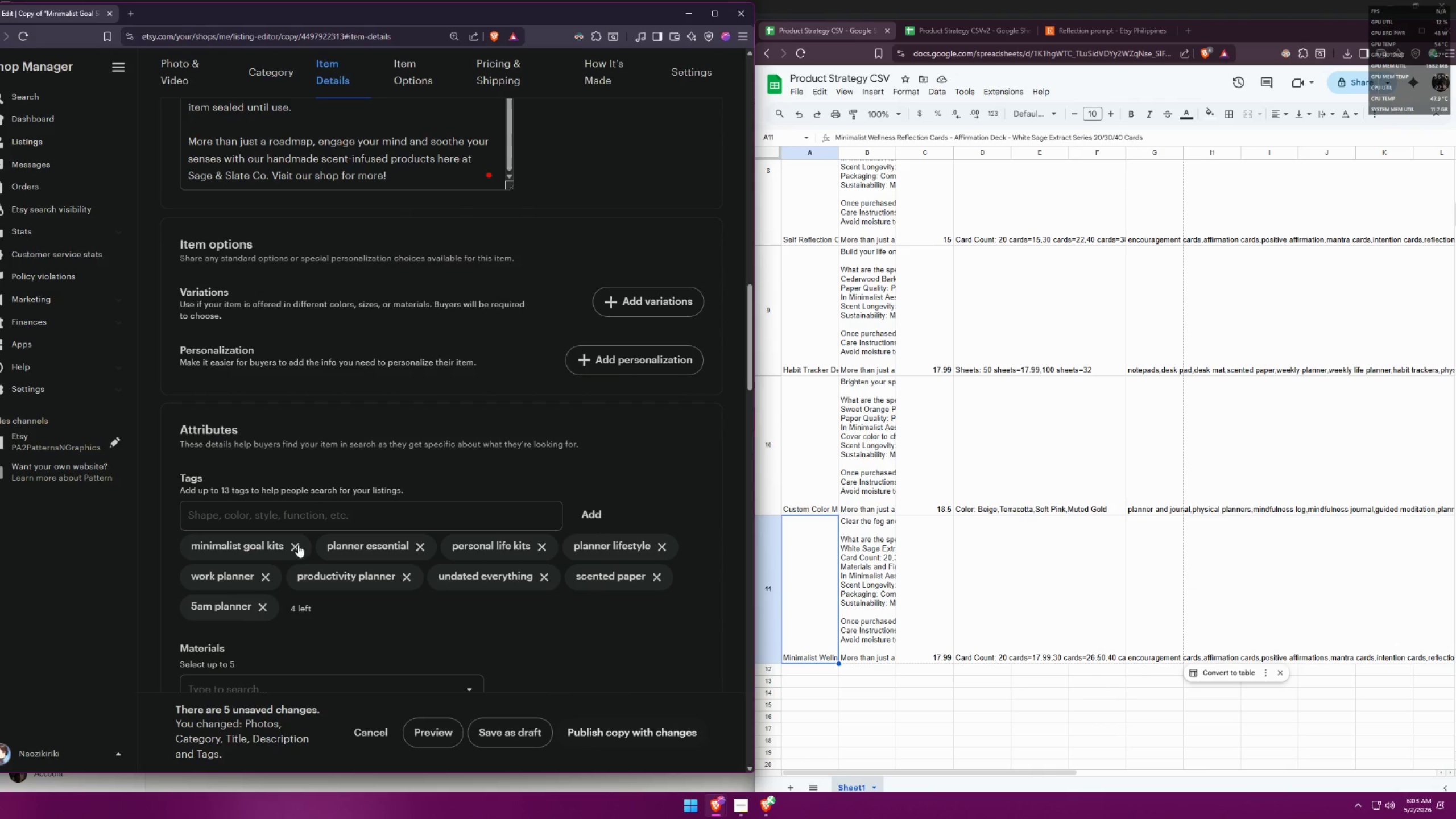 
triple_click([290, 547])
 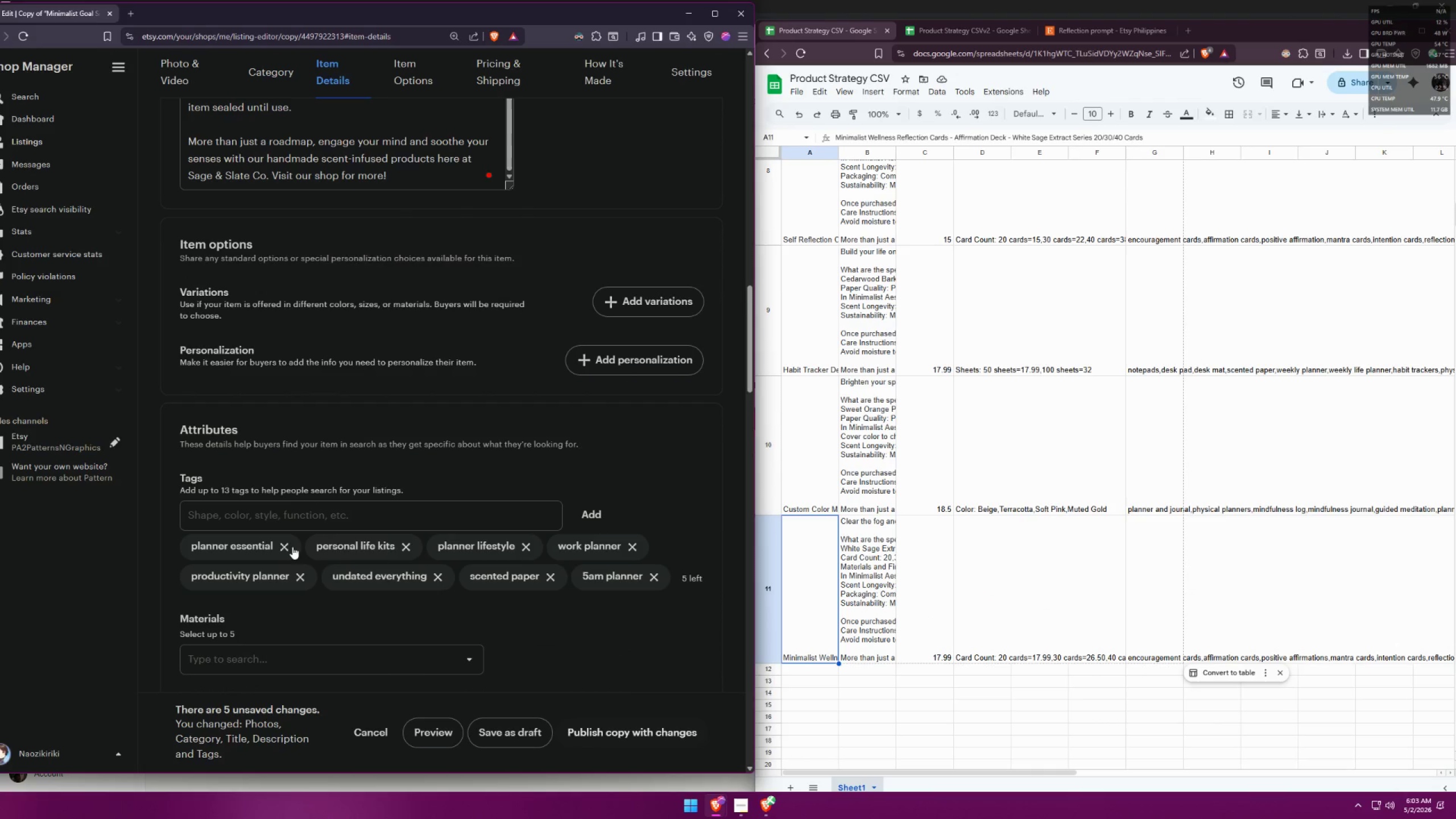 
triple_click([289, 546])
 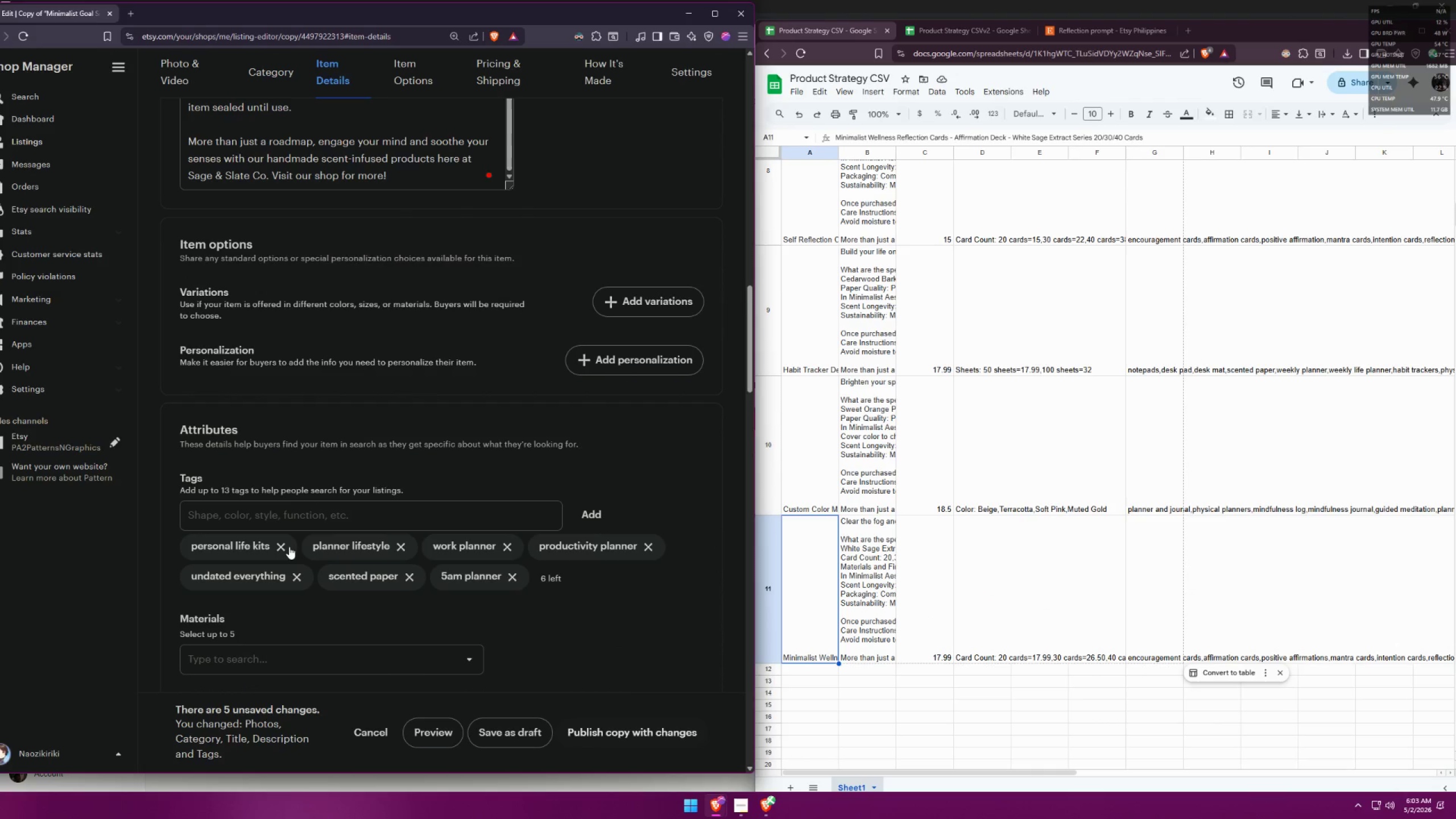 
triple_click([286, 547])
 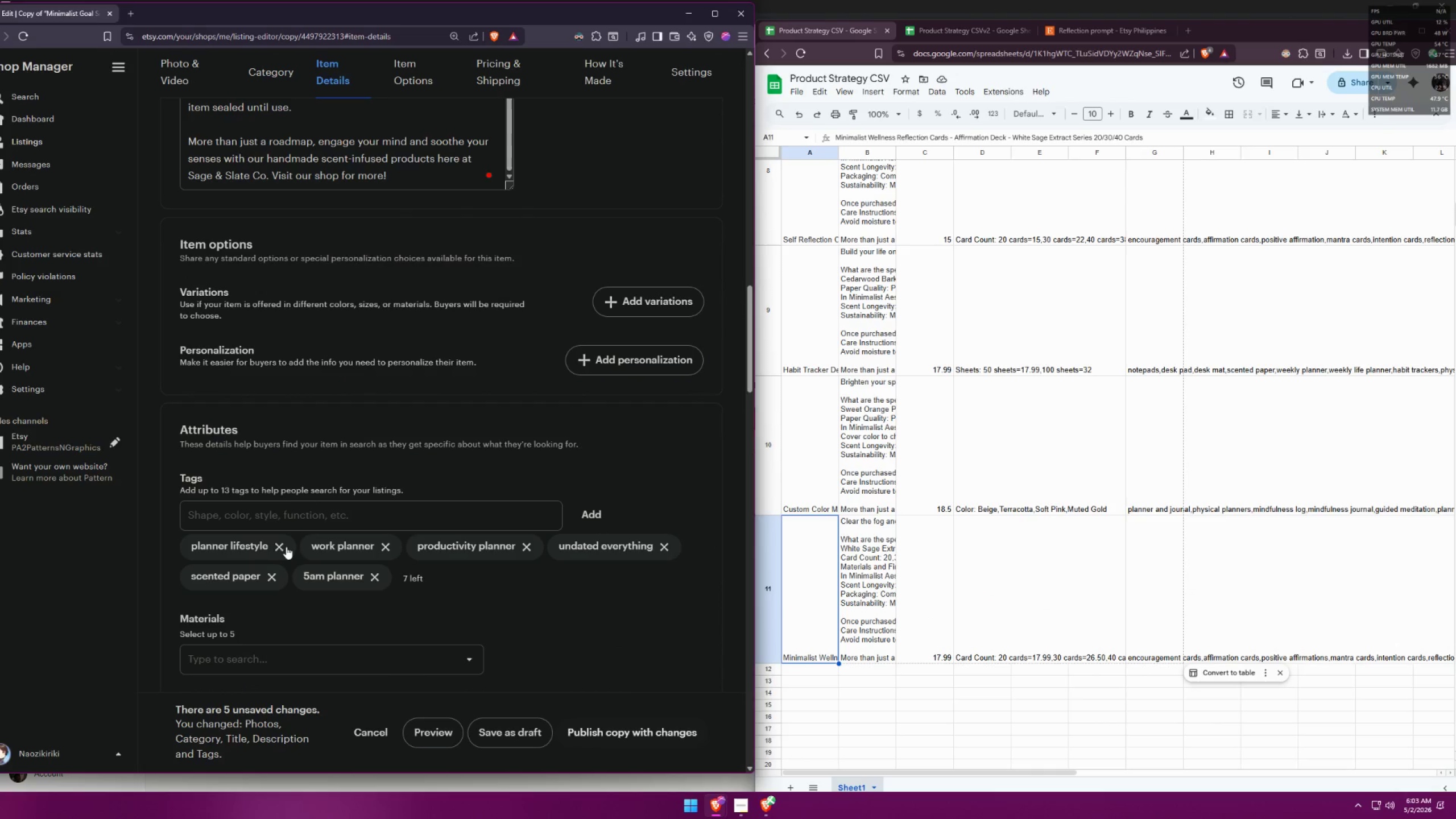 
triple_click([286, 547])
 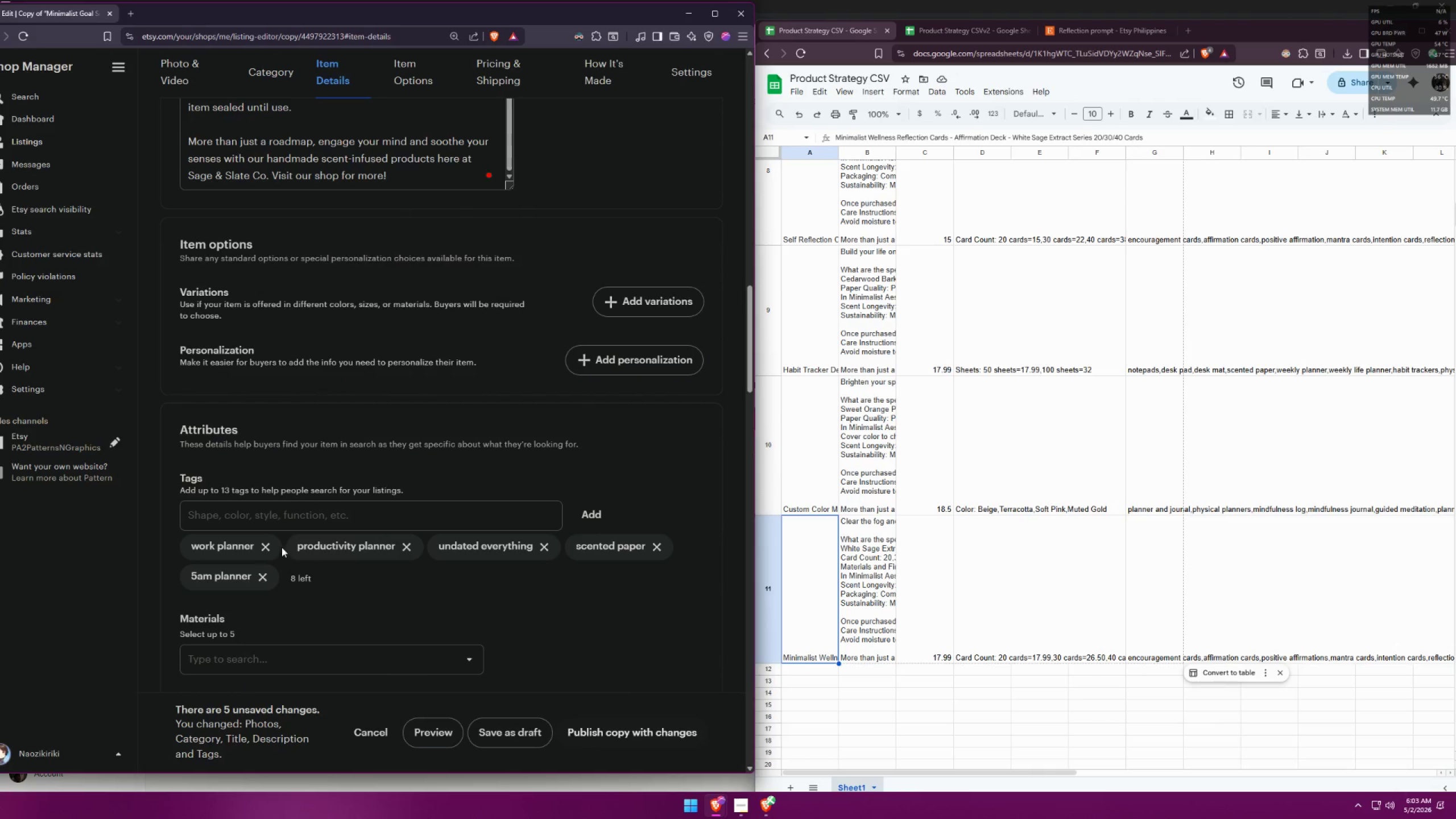 
left_click([266, 551])
 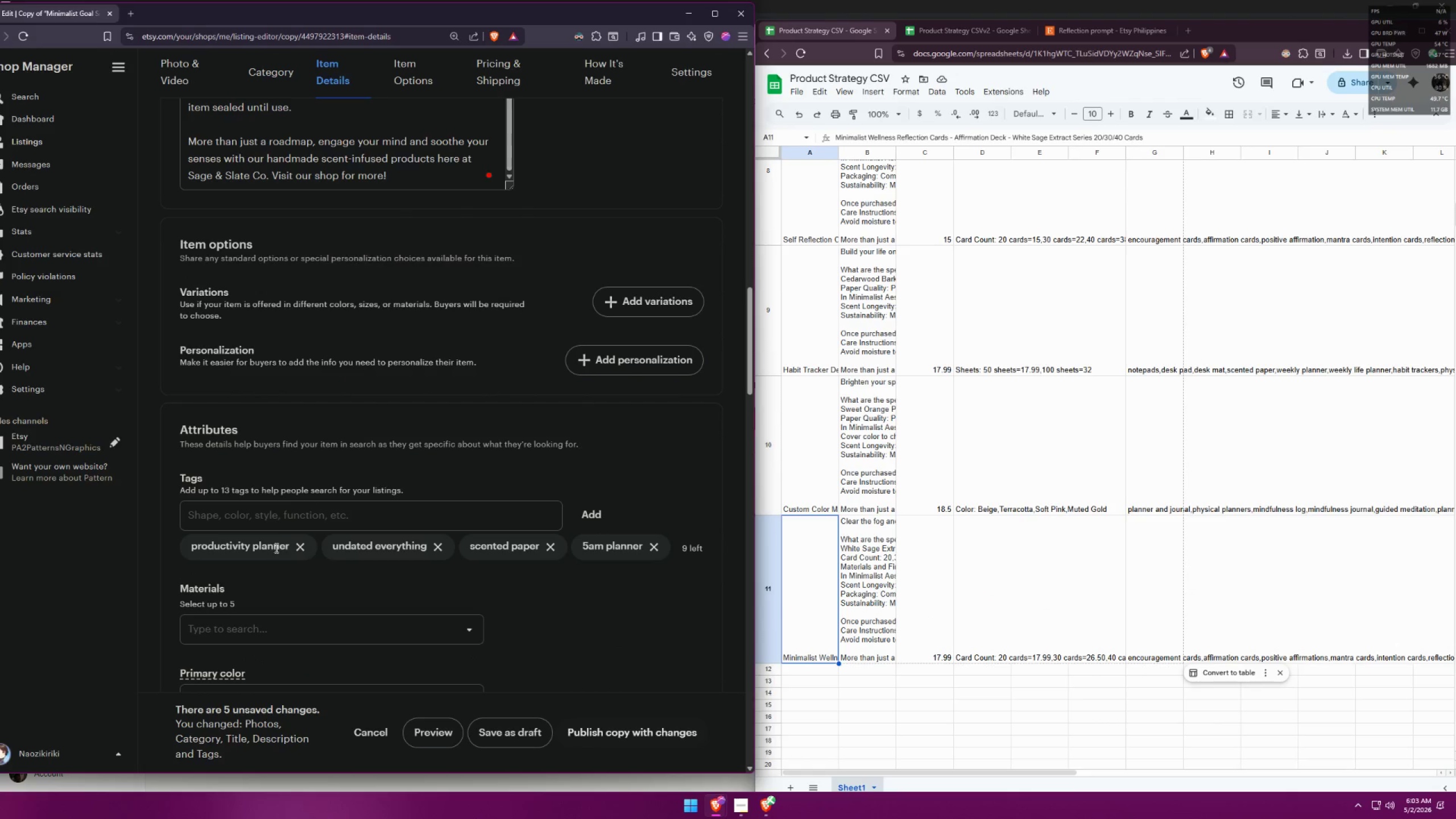 
left_click([302, 542])
 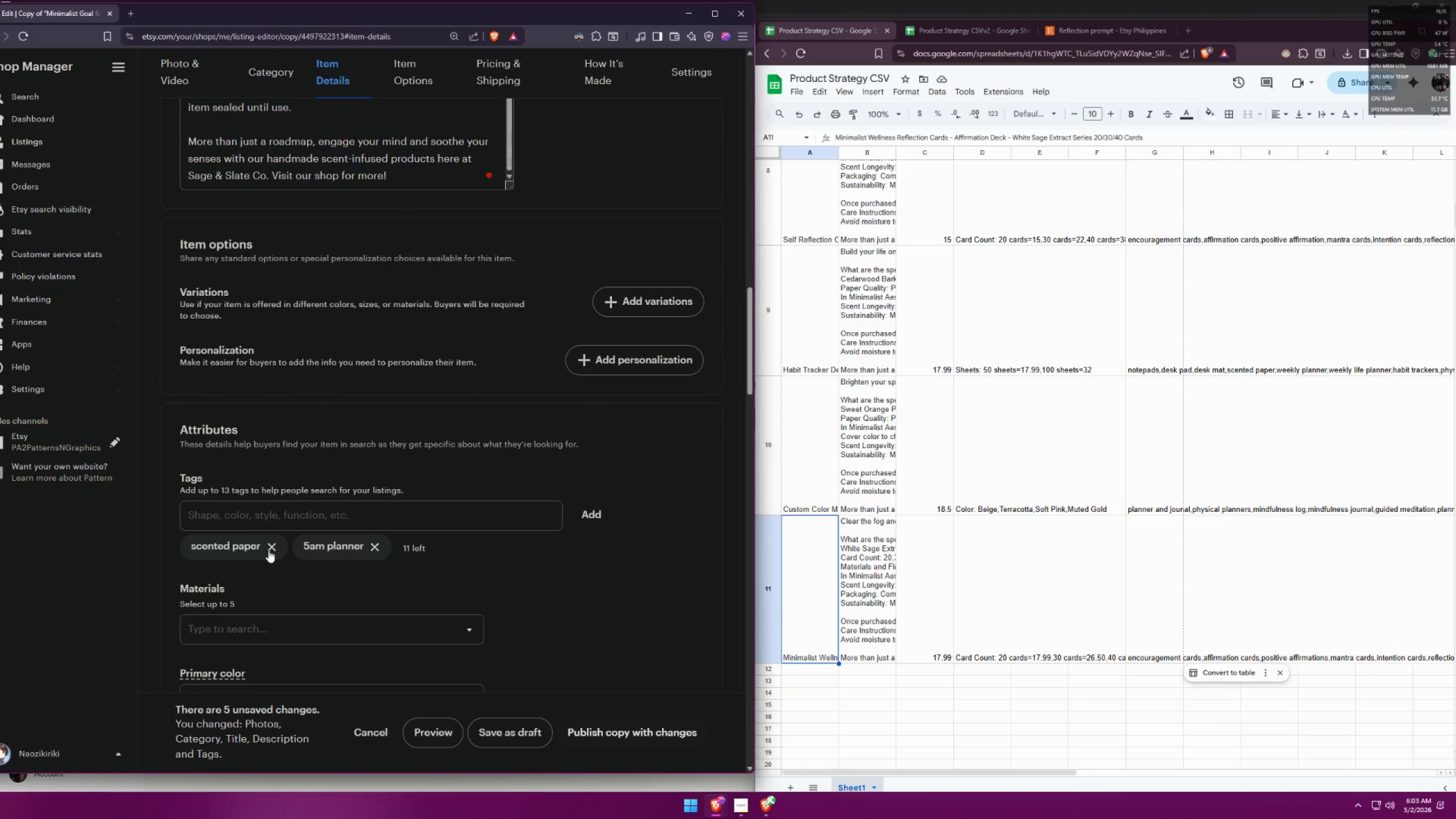 
double_click([266, 550])
 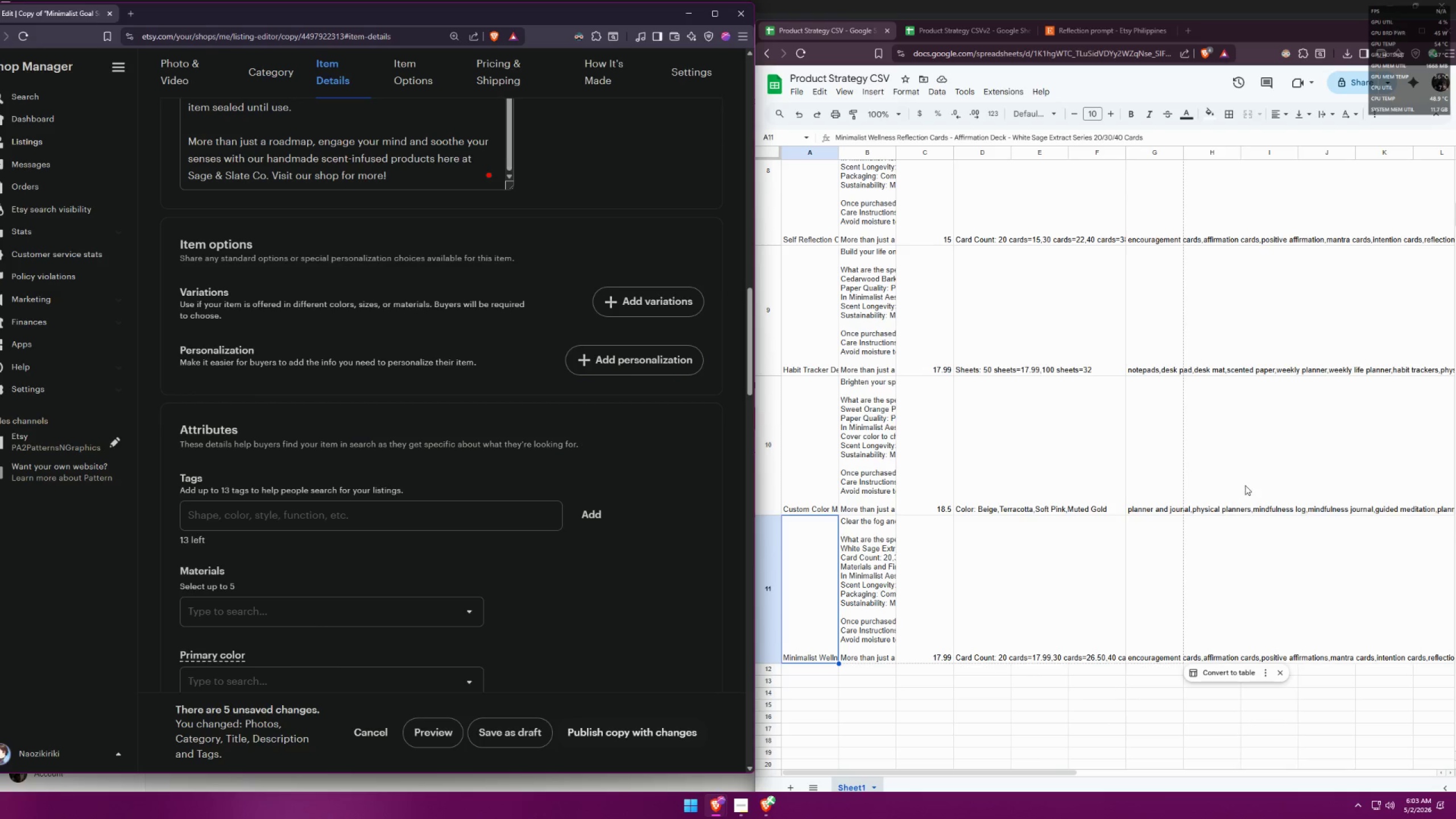 
wait(5.95)
 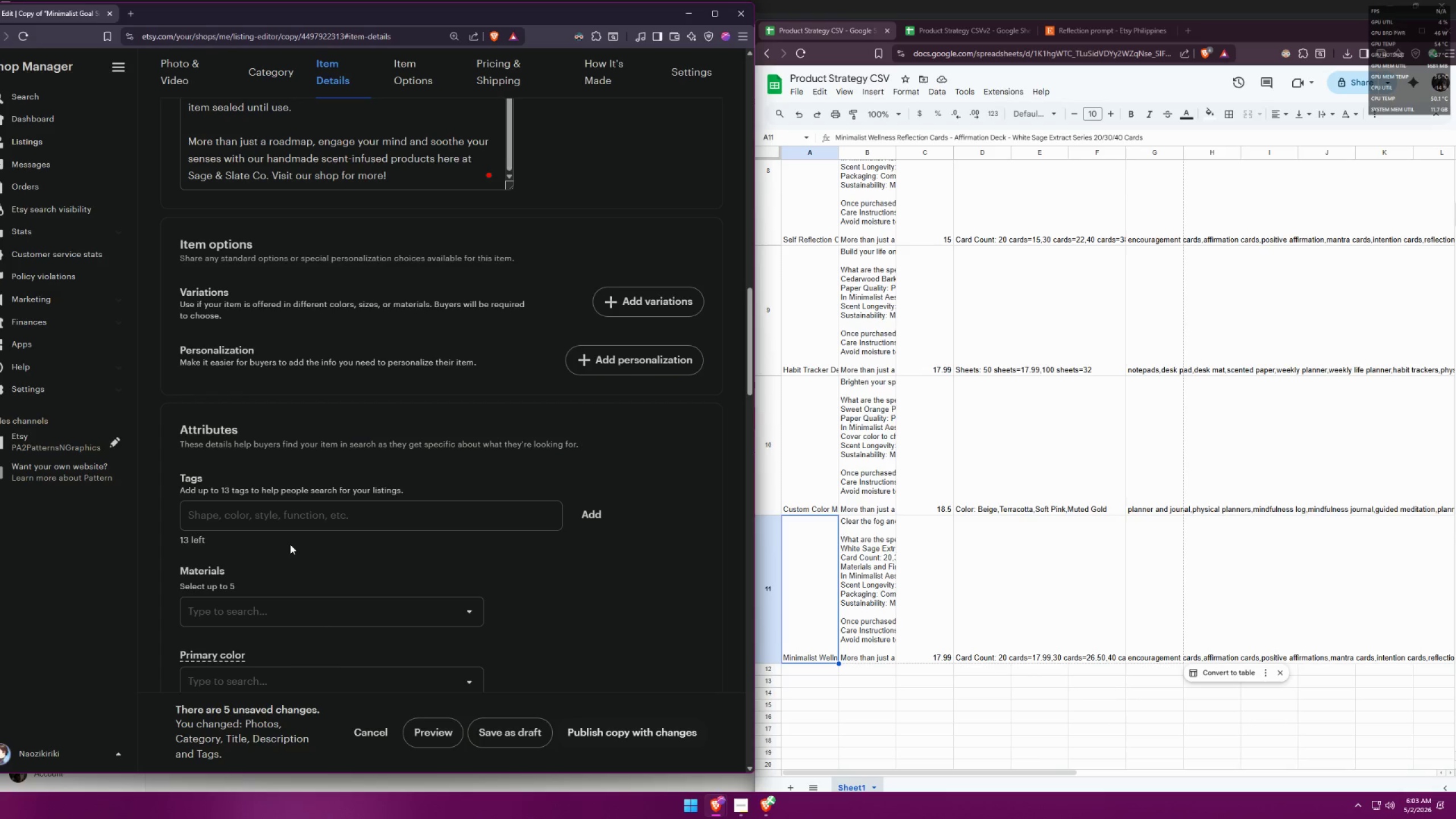 
double_click([1147, 220])
 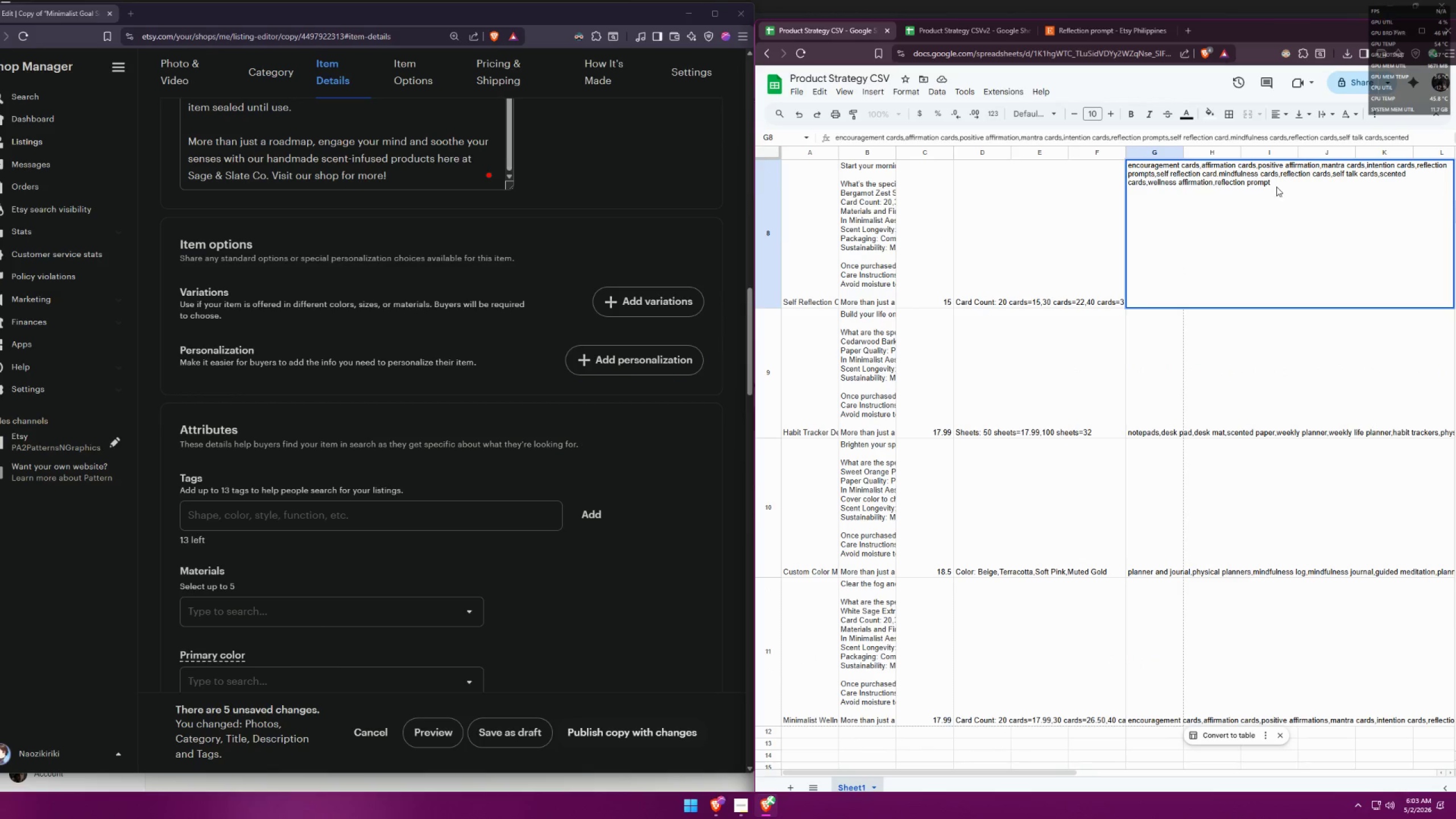 
left_click_drag(start_coordinate=[1275, 185], to_coordinate=[1130, 167])
 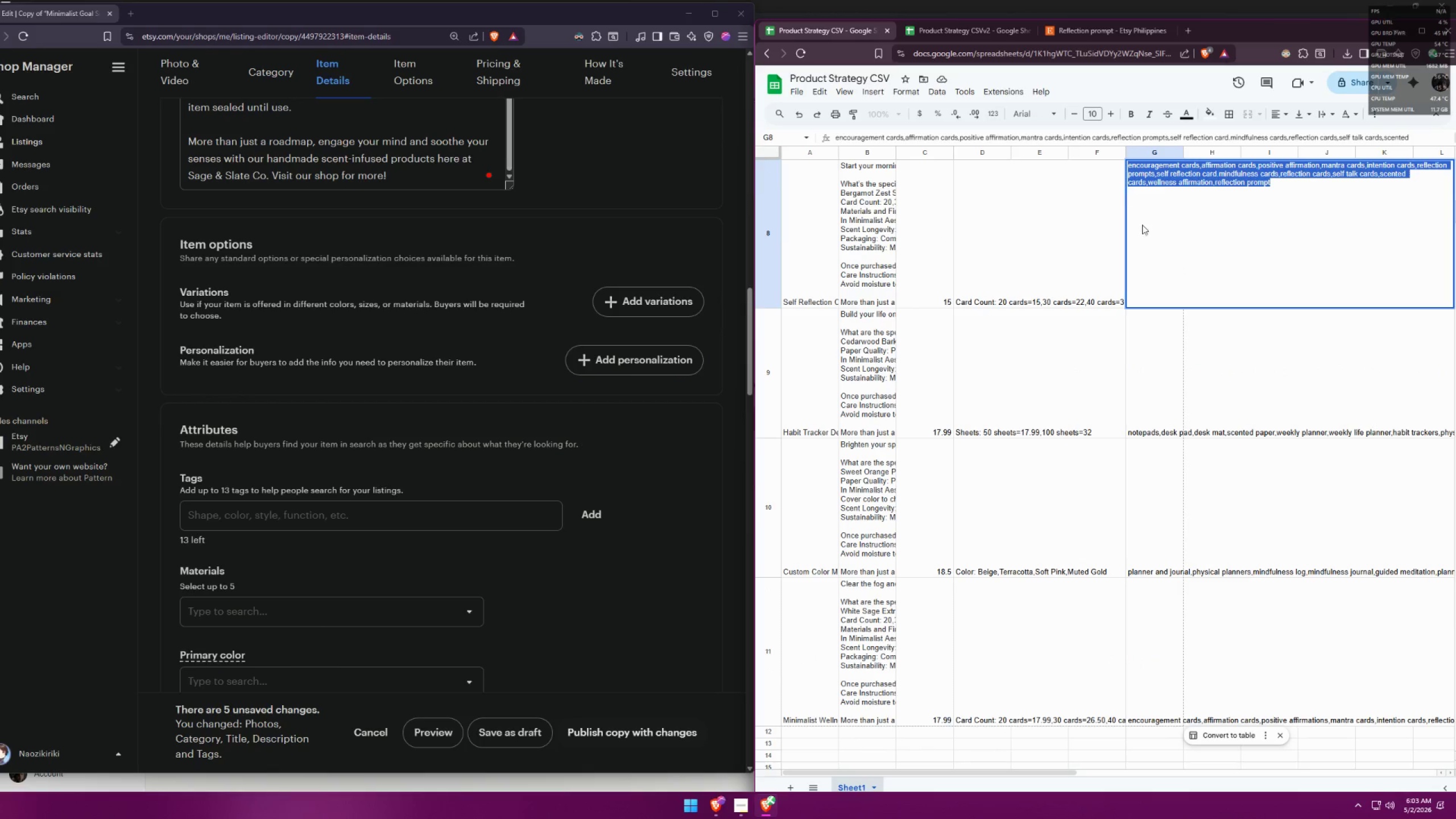 
key(Control+ControlLeft)
 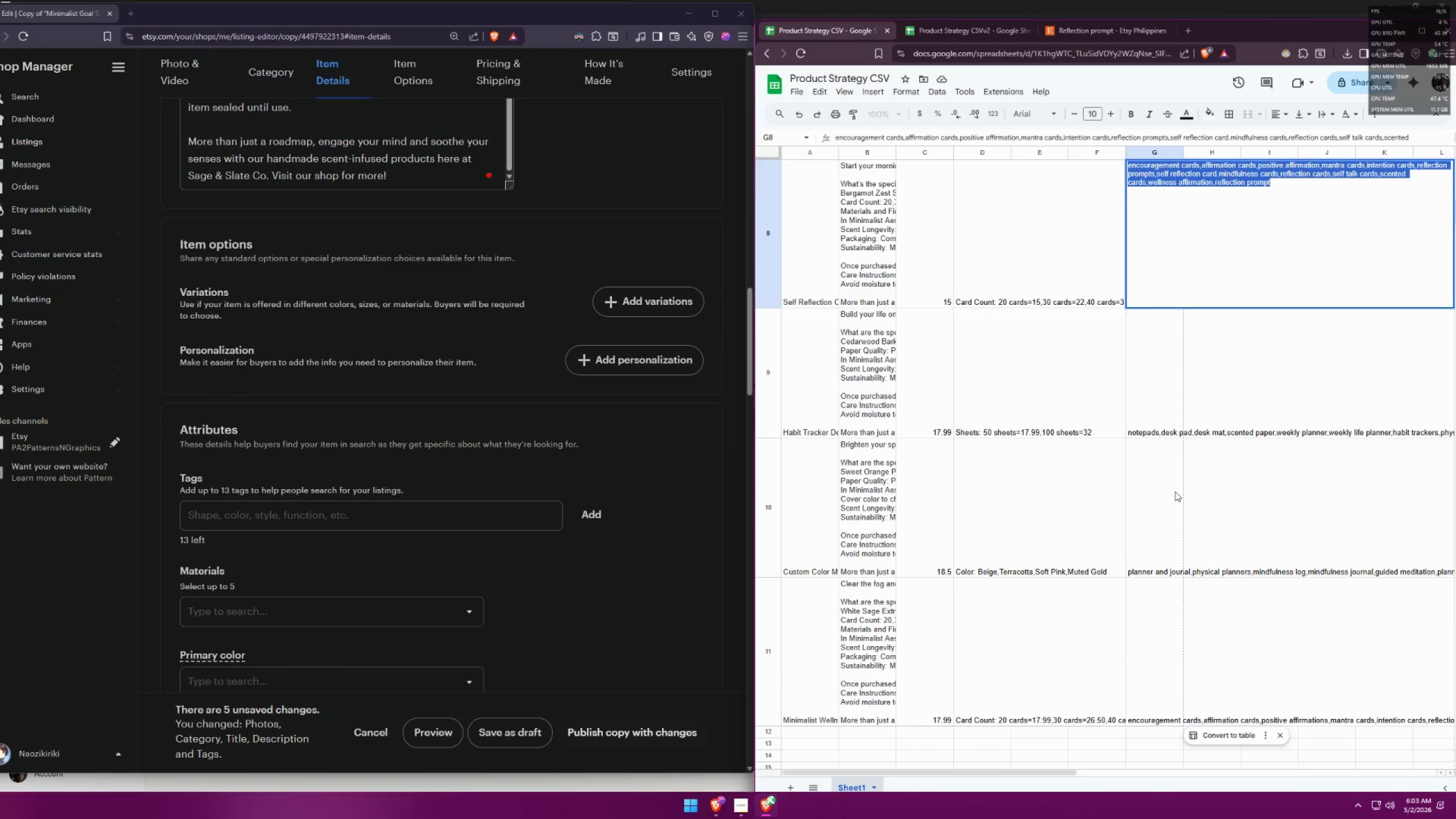 
key(Control+C)
 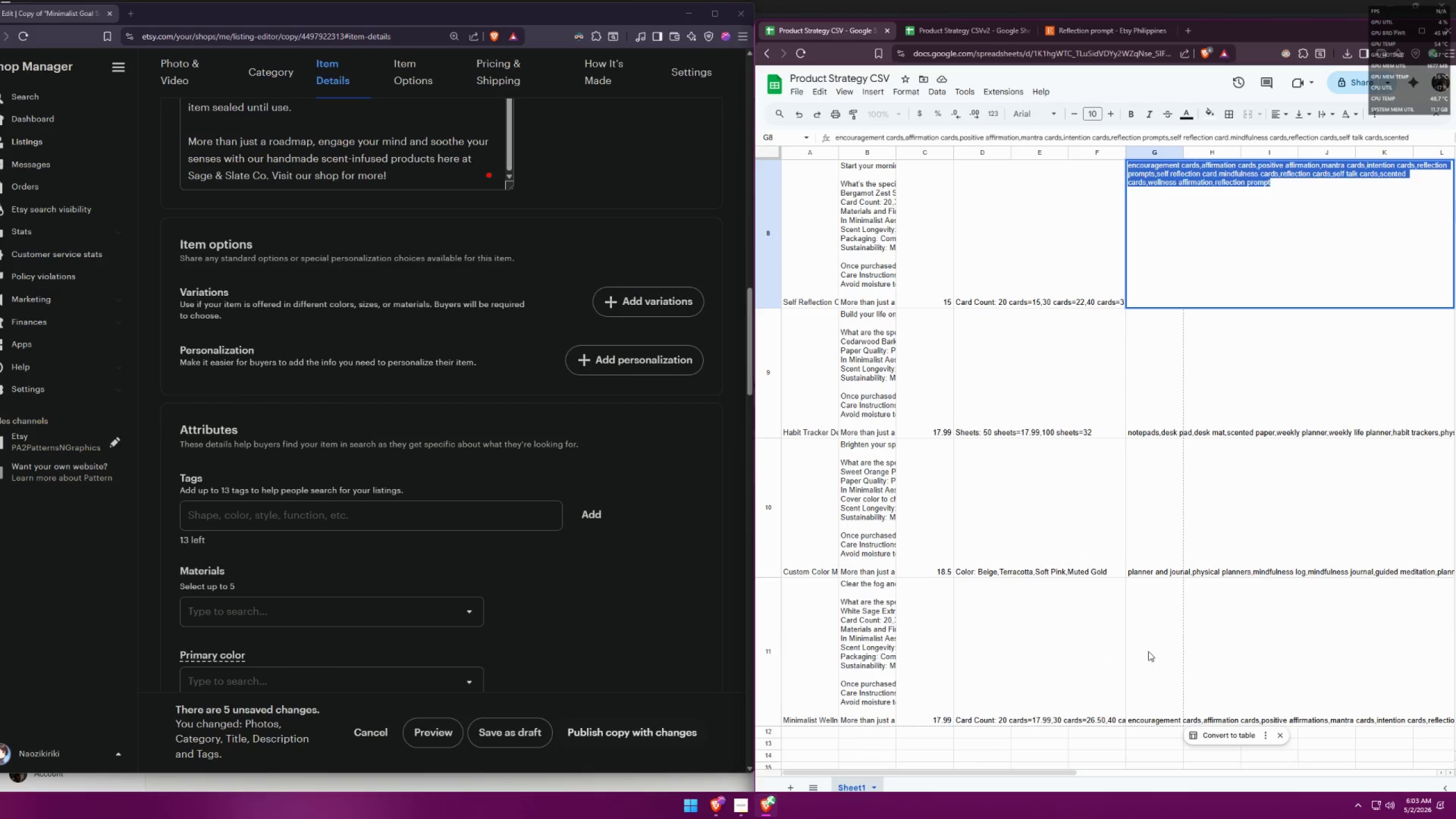 
double_click([1148, 651])
 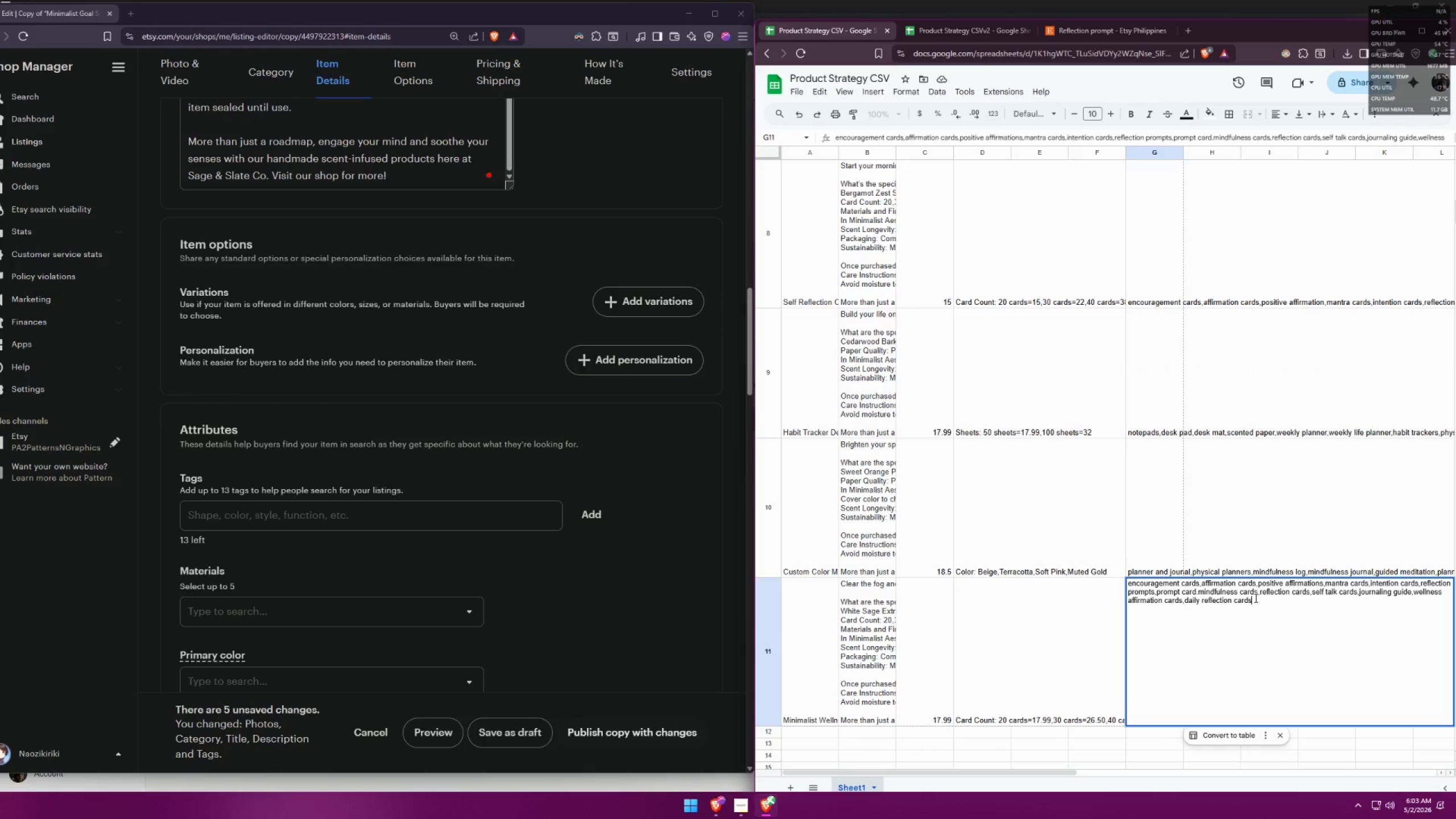 
left_click_drag(start_coordinate=[1251, 599], to_coordinate=[1126, 581])
 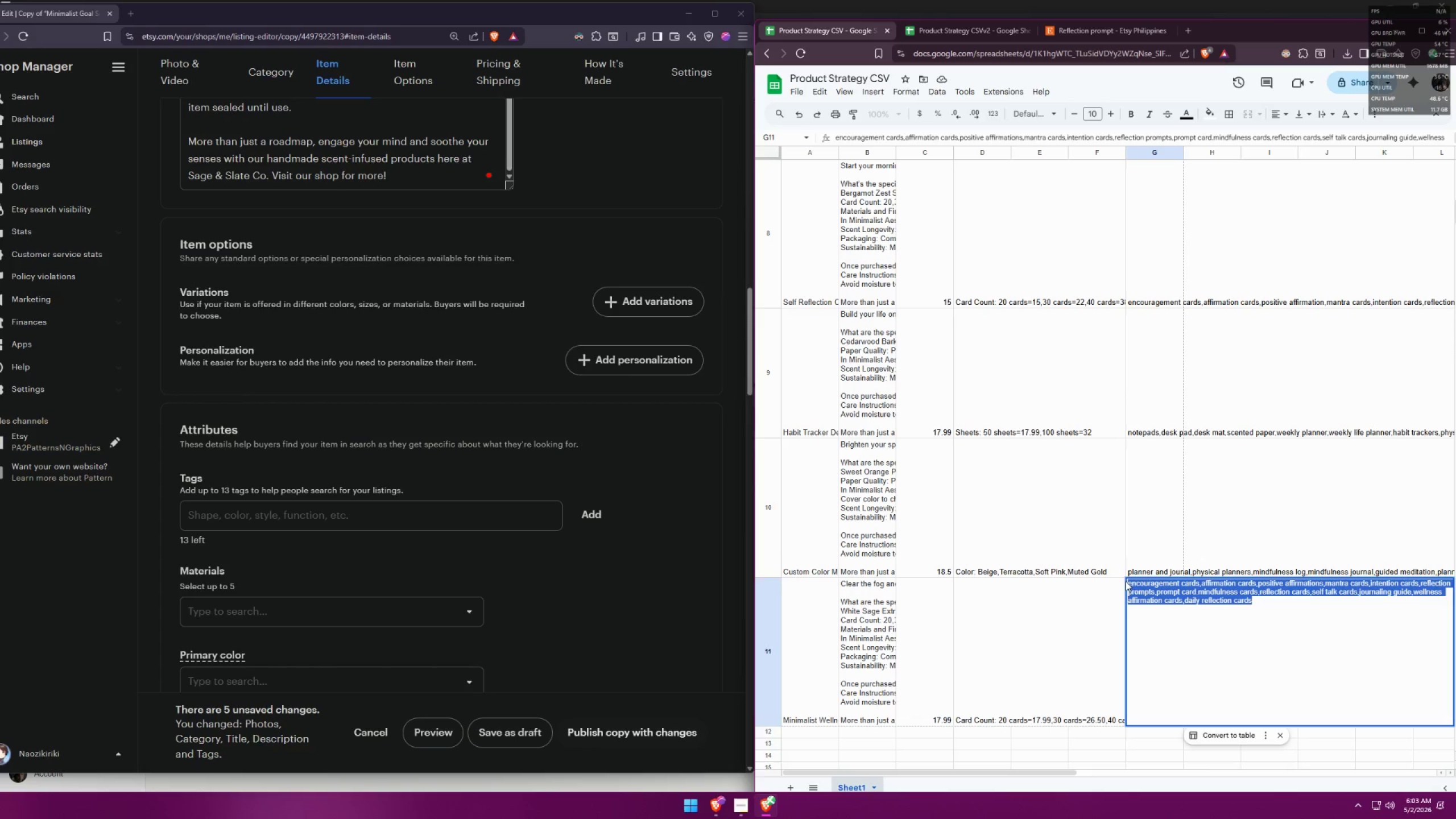 
key(Control+ControlLeft)
 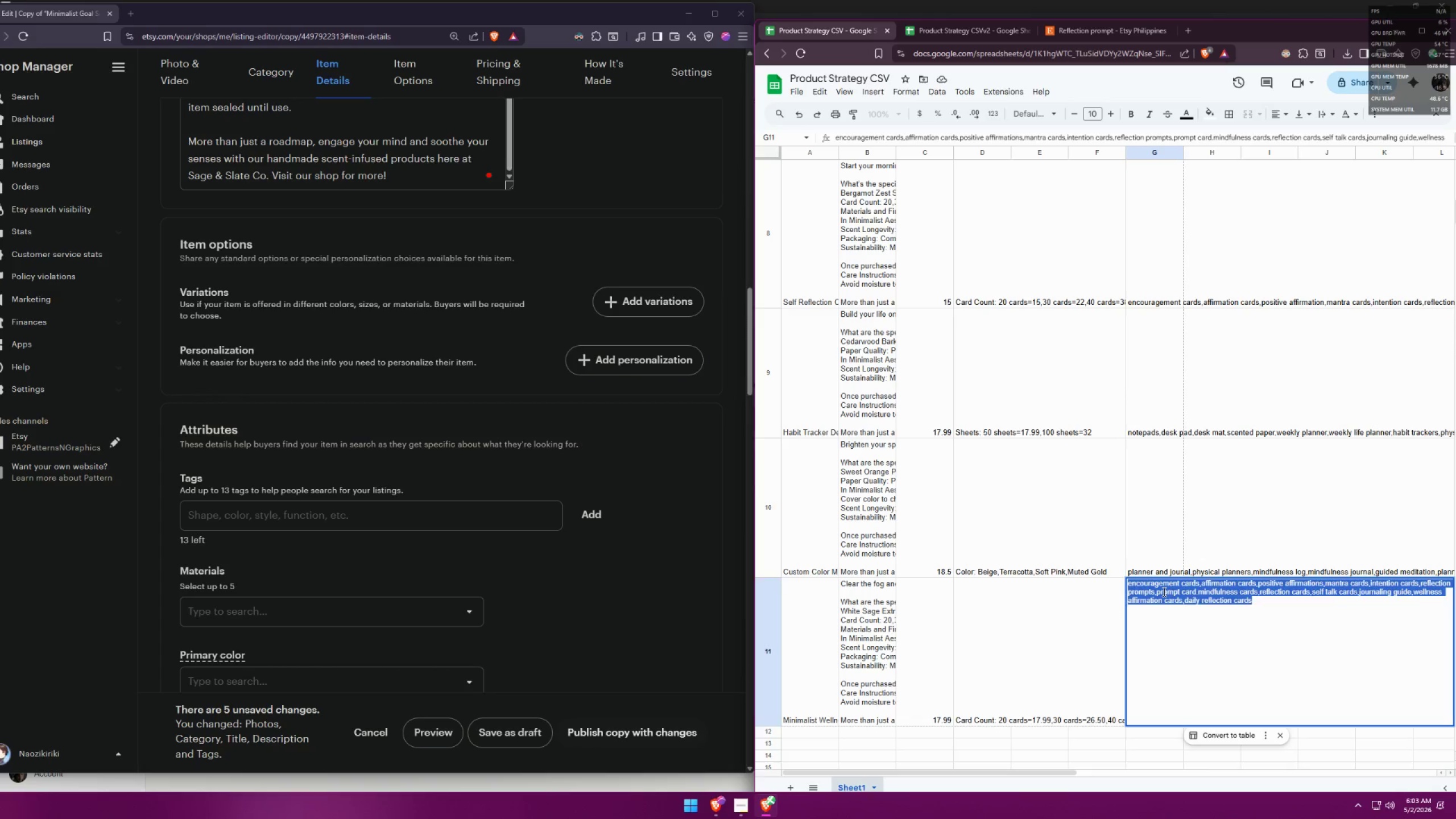 
key(Control+V)
 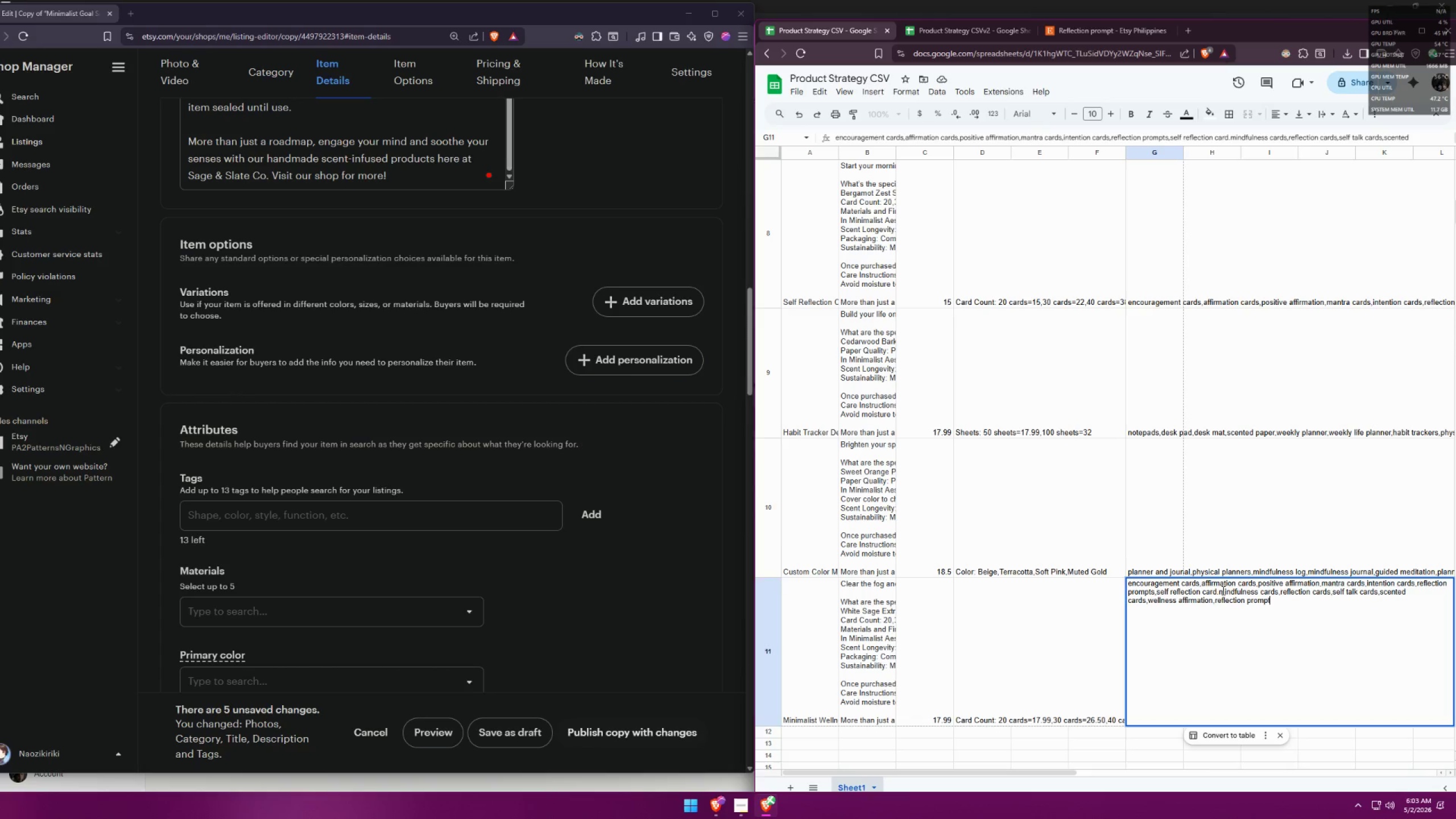 
wait(10.78)
 